 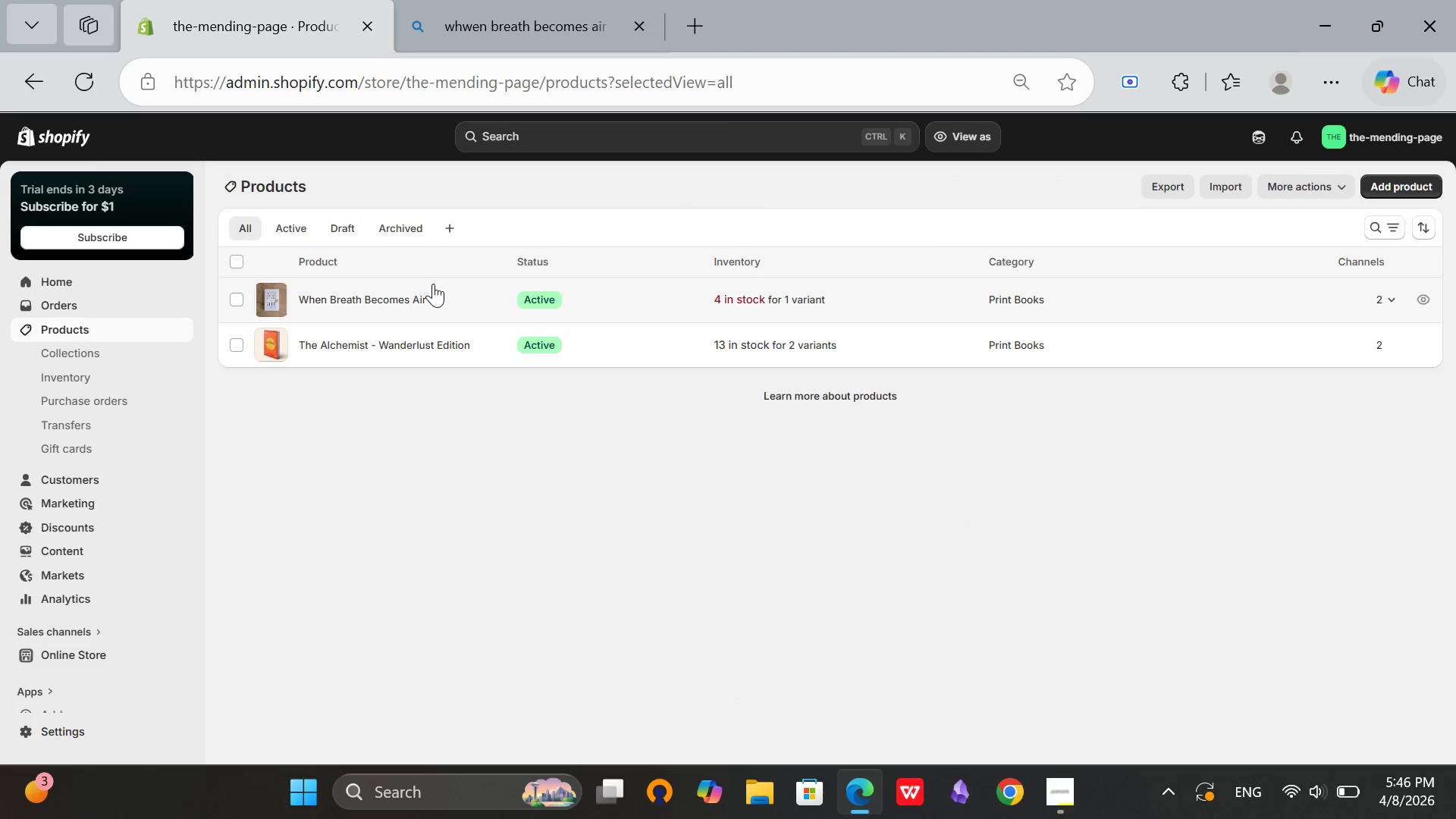 
left_click([1368, 181])
 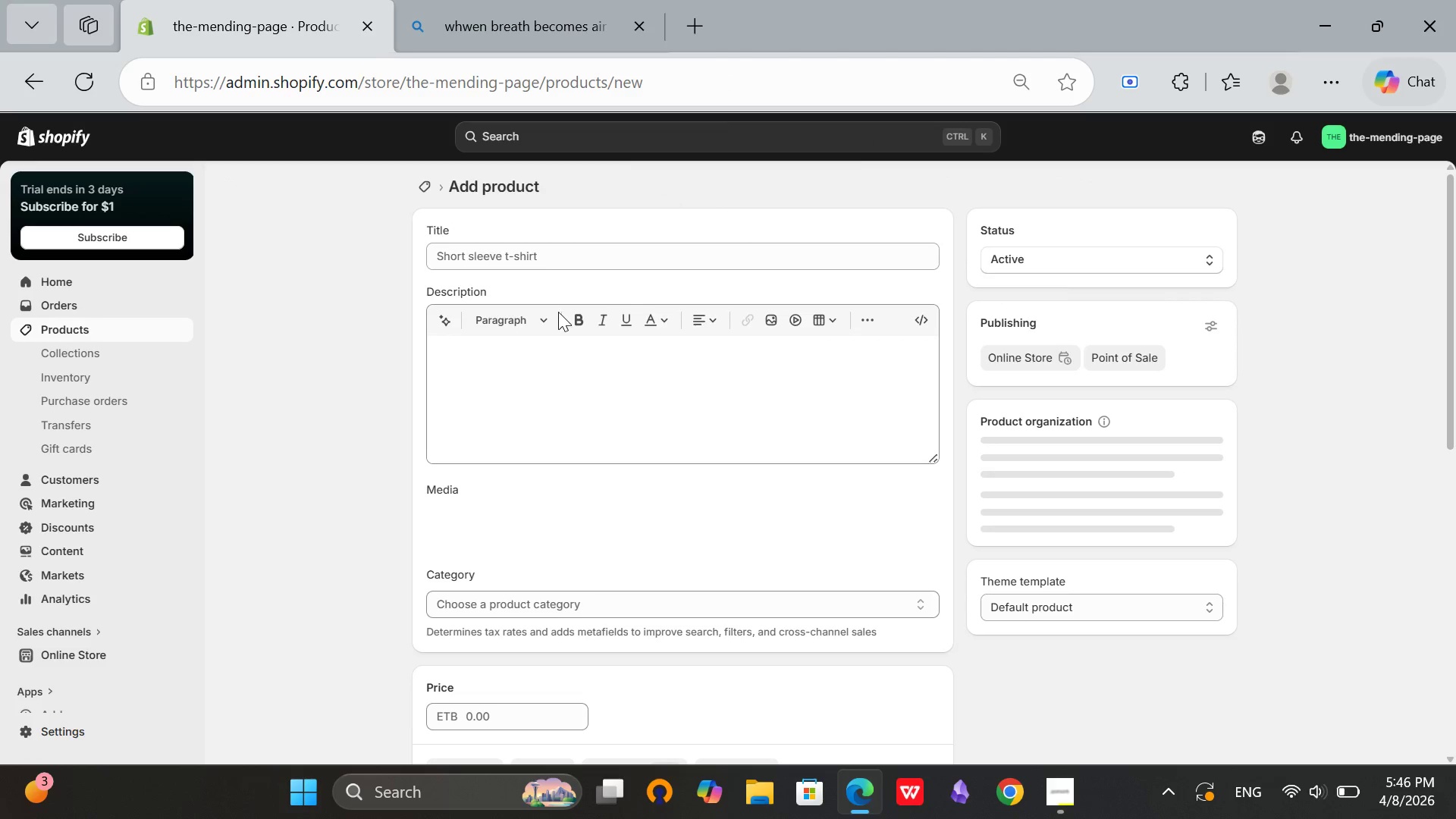 
left_click([532, 257])
 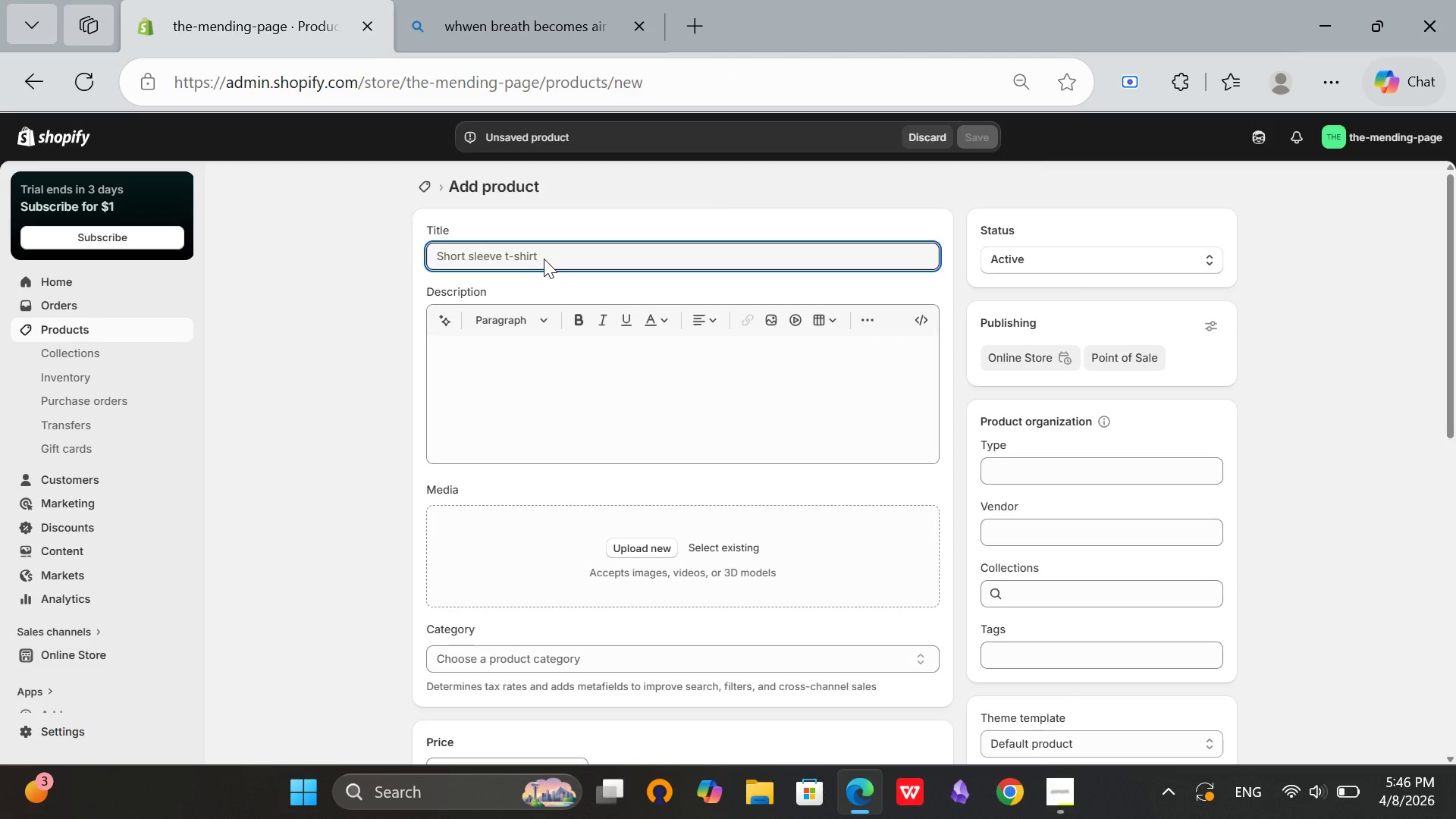 
type(Eat, Pray, Love)
 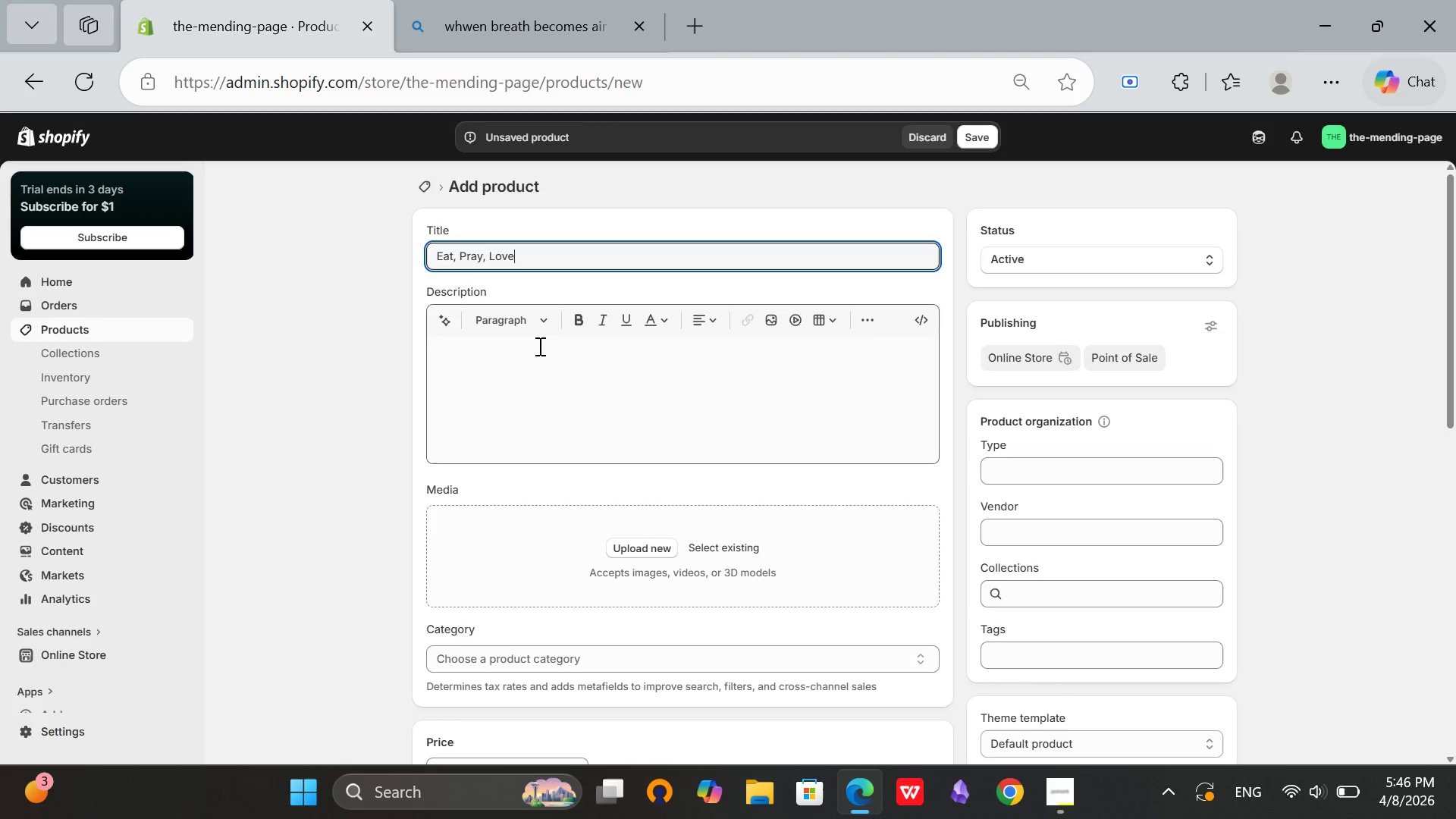 
left_click([538, 346])
 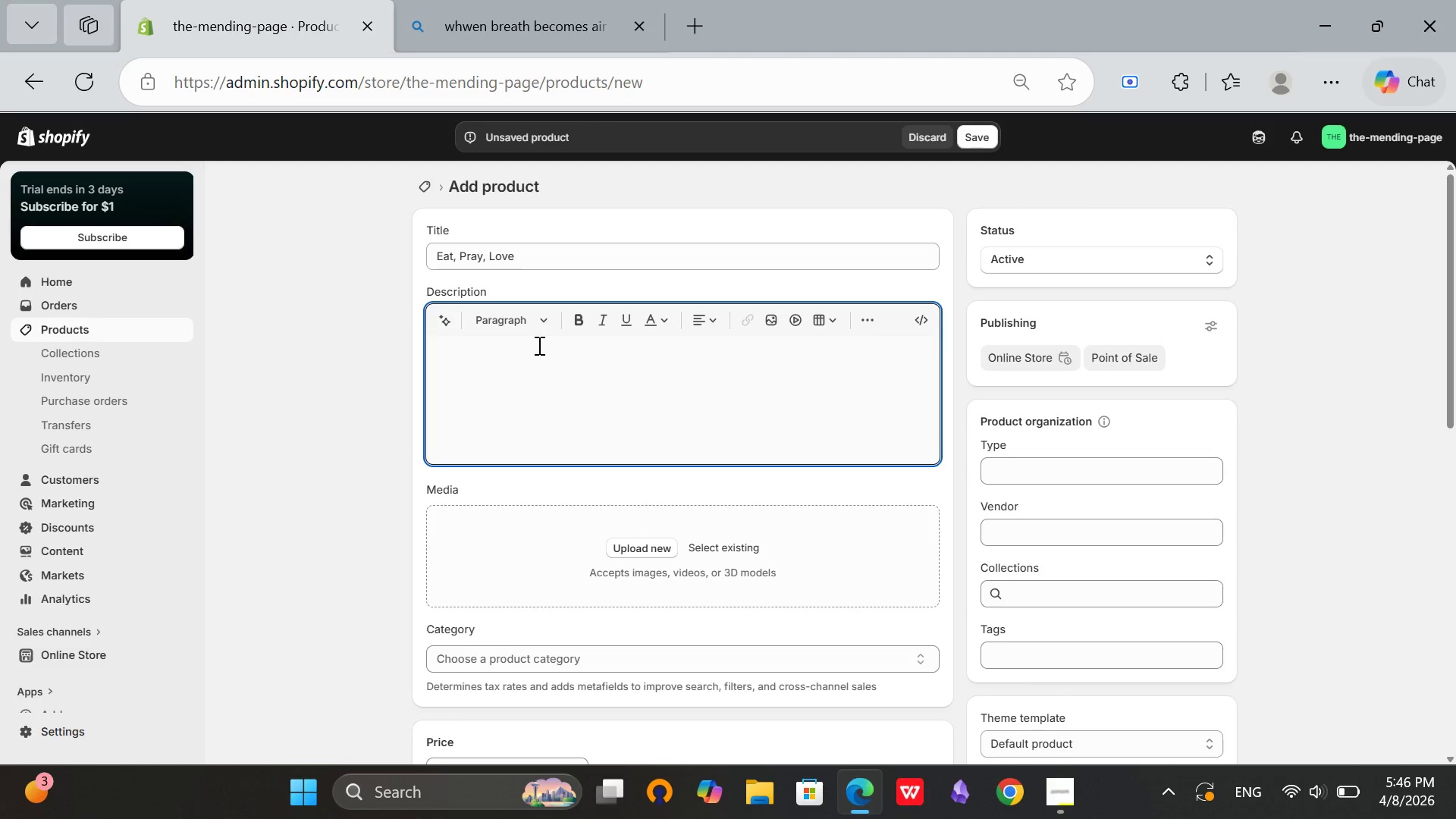 
type(Pharmacist's Note: )
 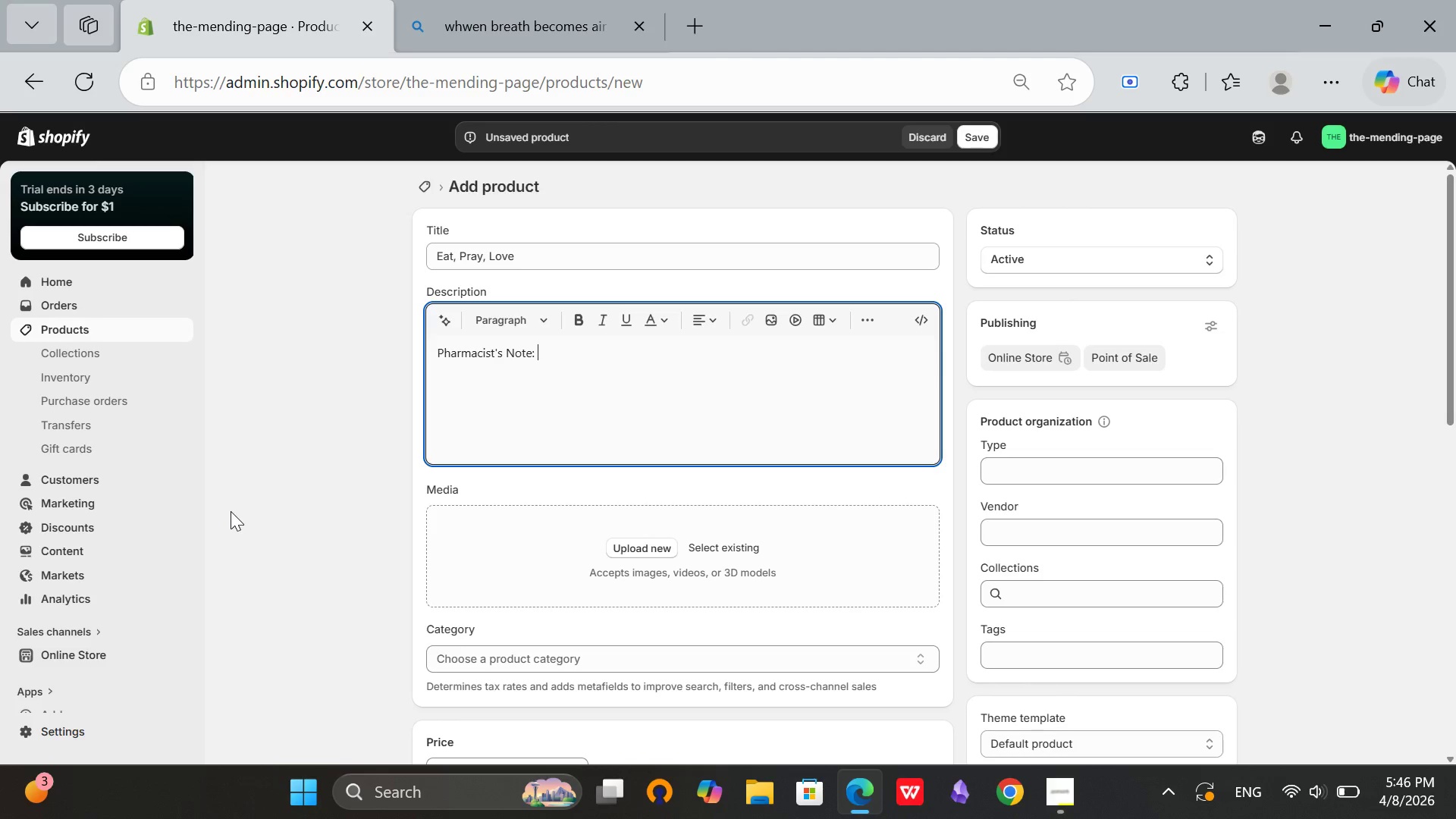 
type(For the one startng over. S)
key(Backspace)
type(Aremdy)
key(Backspace)
key(Backspace)
key(Backspace)
key(Backspace)
key(Backspace)
type( remedy for life transitions. Find yourself again.)
 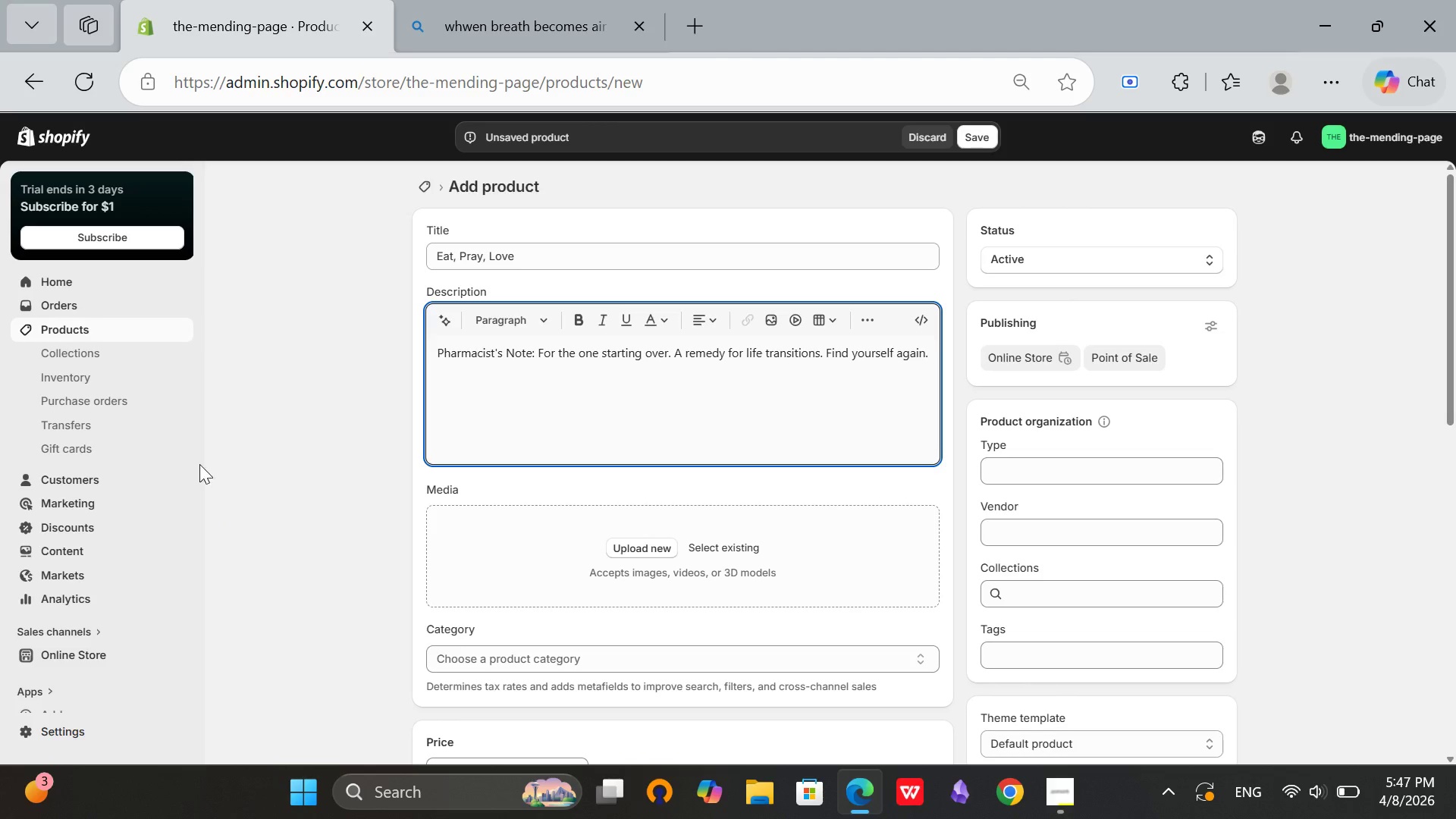 
left_click([473, 0])
 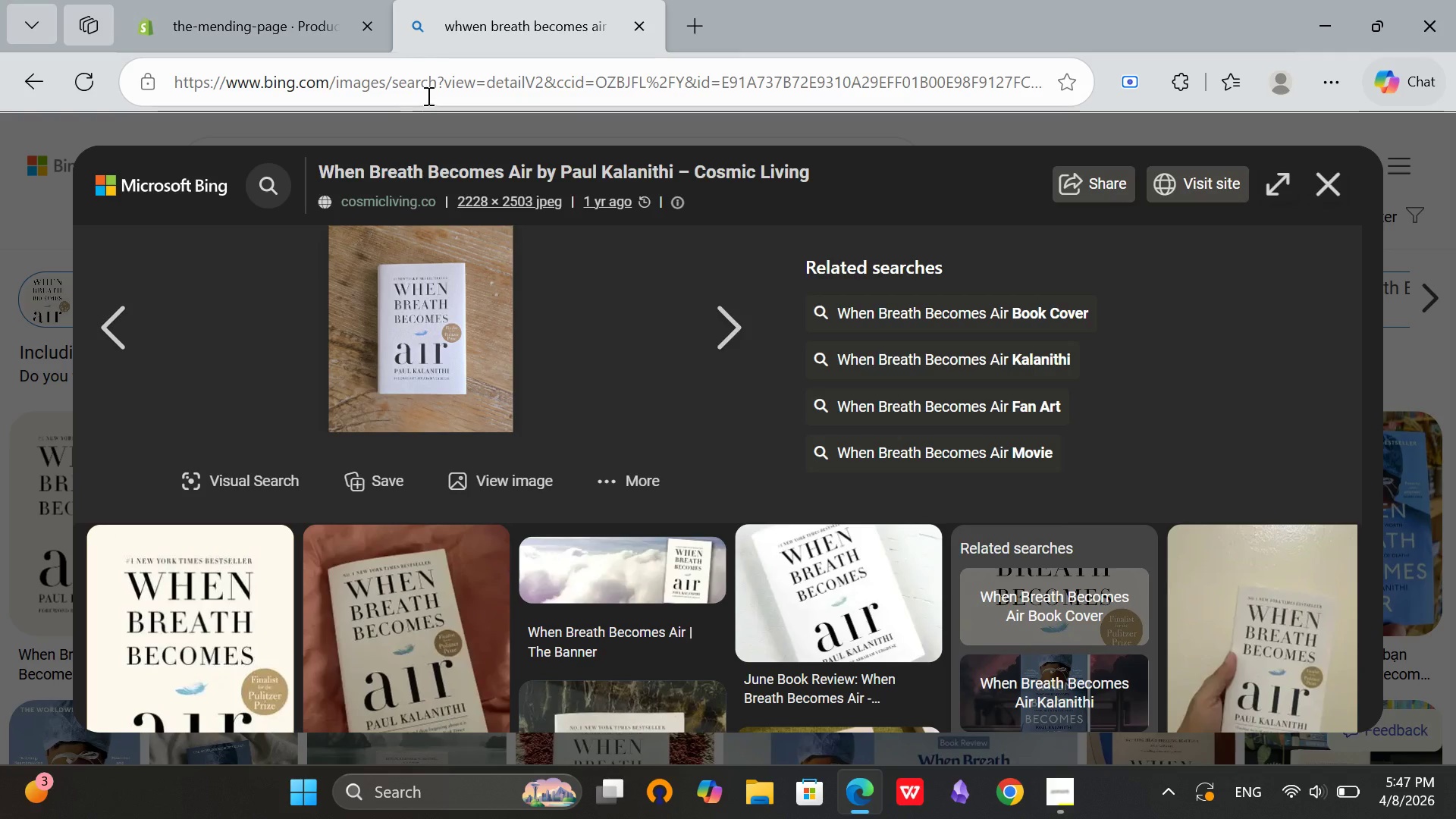 
scroll: coordinate [427, 96], scroll_direction: up, amount: 4.0
 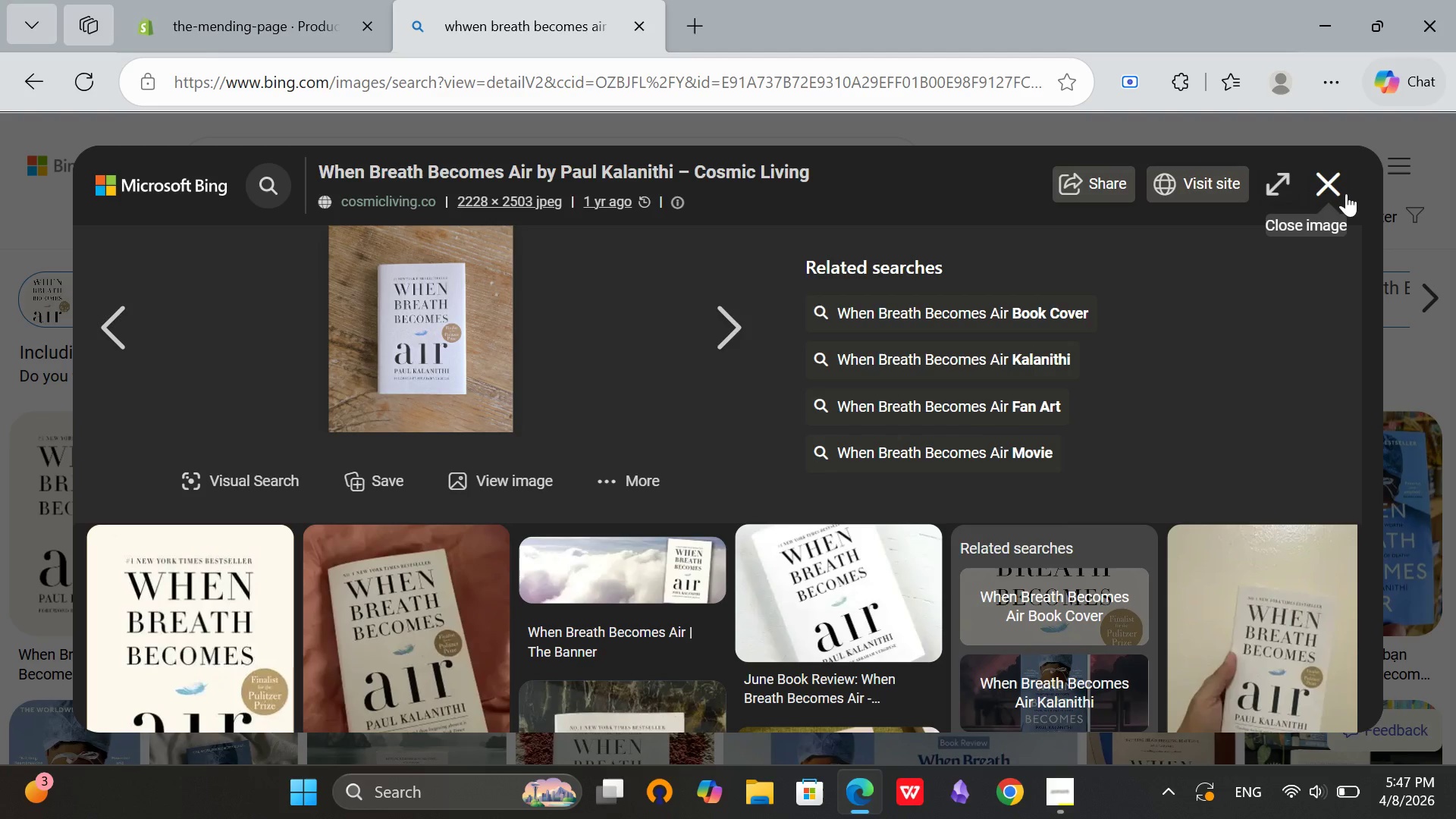 
left_click([1338, 195])
 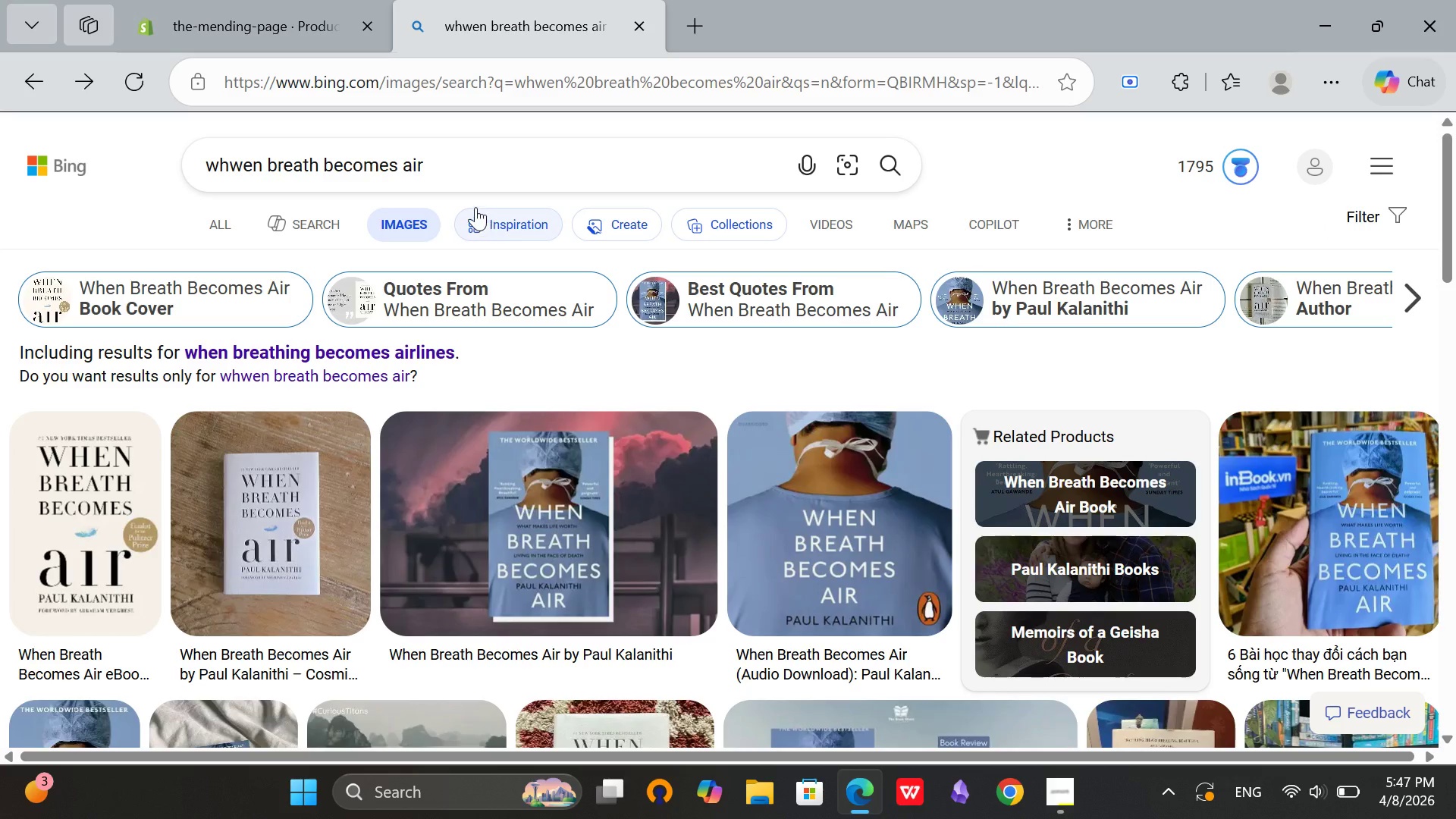 
scroll: coordinate [475, 207], scroll_direction: up, amount: 2.0
 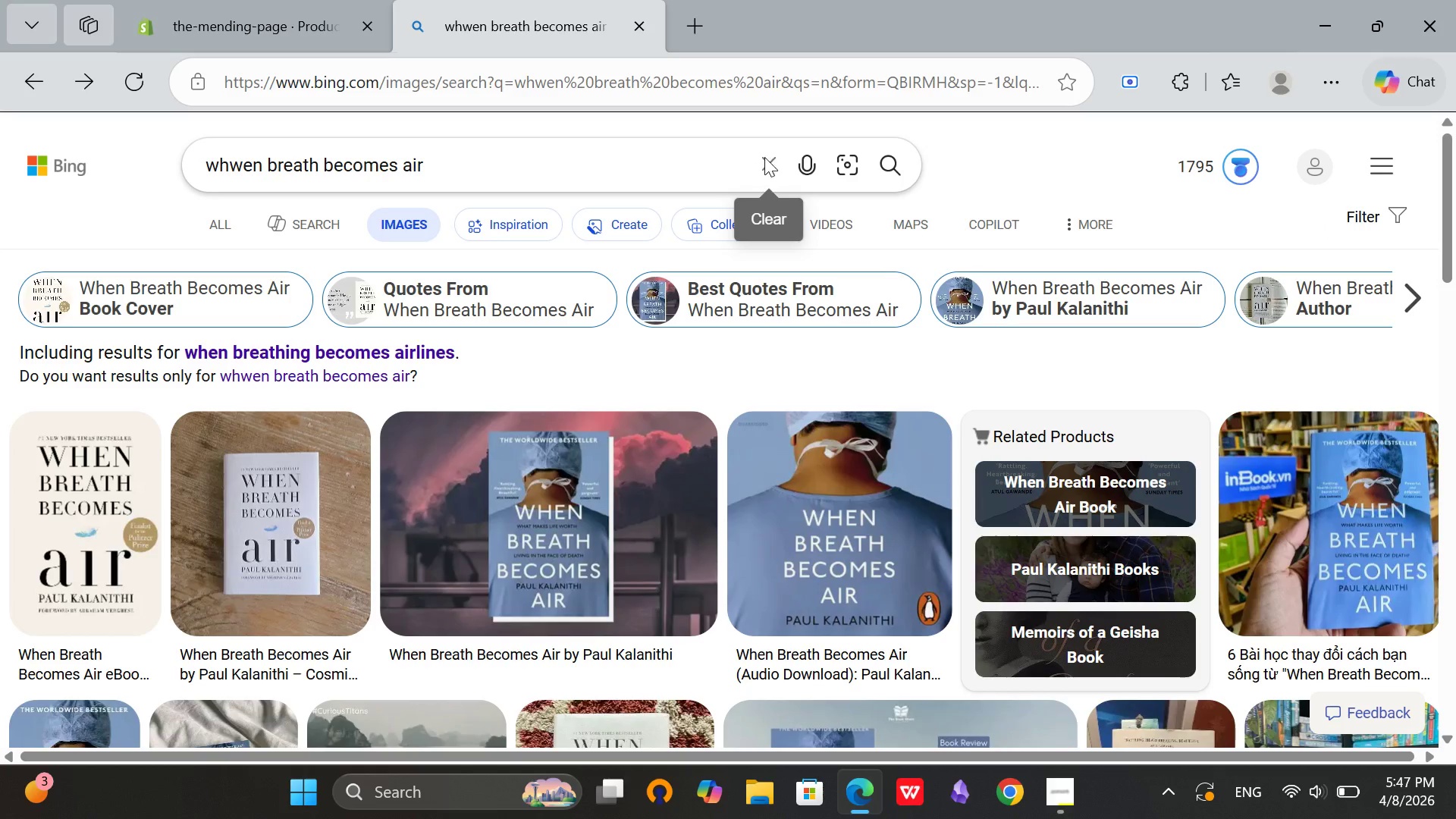 
left_click([769, 156])
 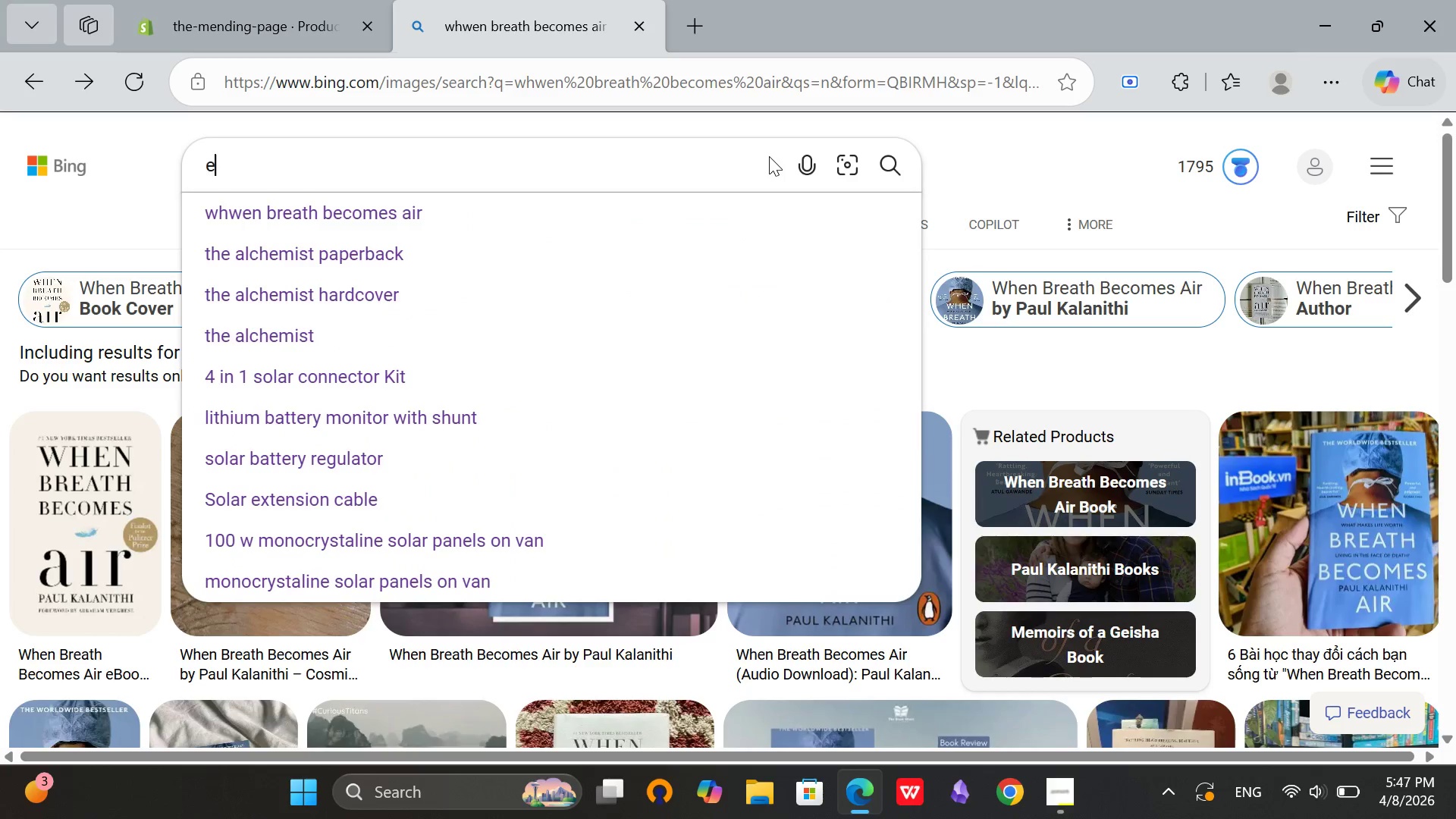 
type(eat, par)
key(Backspace)
key(Backspace)
type(ray lovv)
key(Backspace)
type(e)
 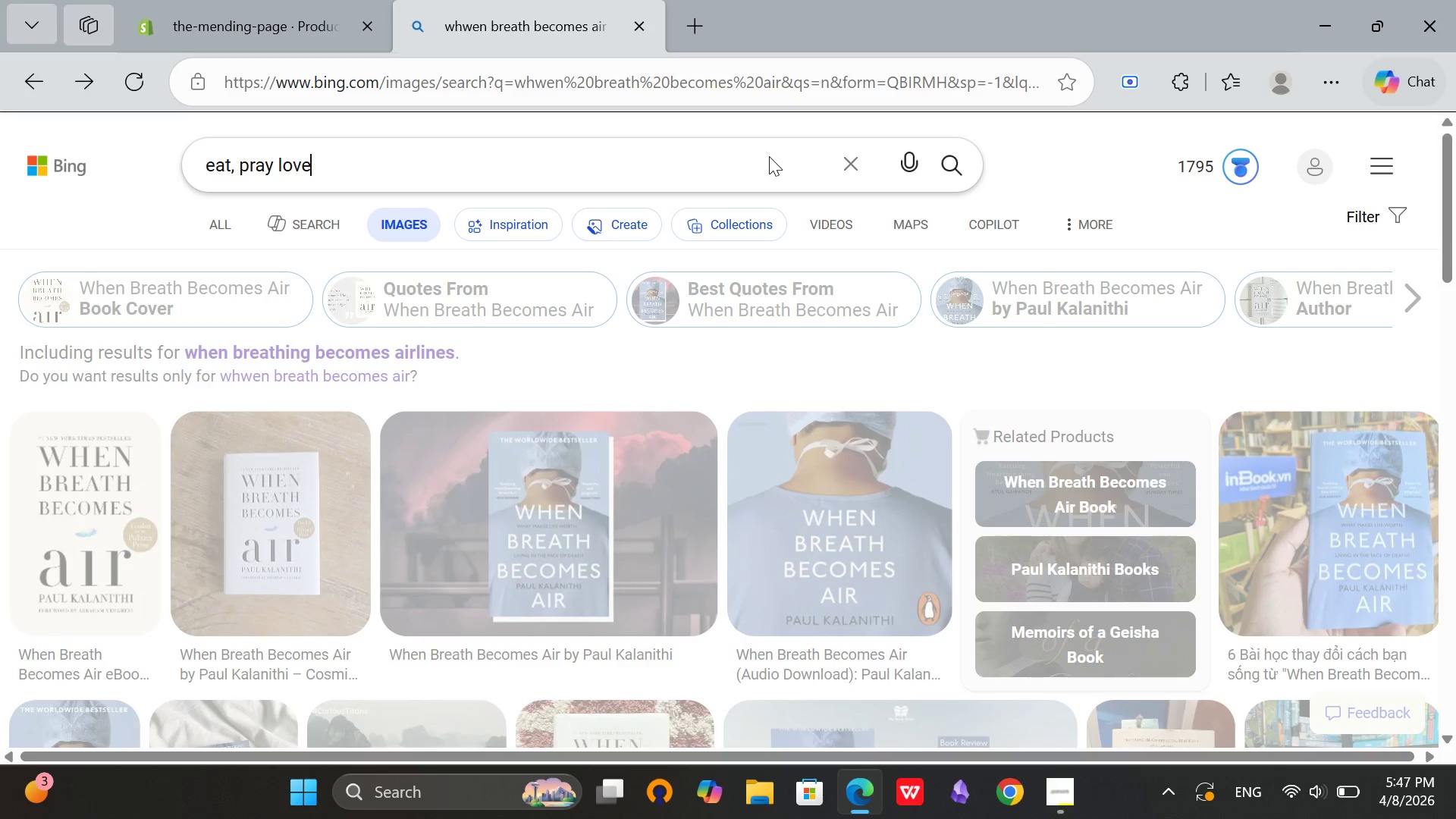 
key(Enter)
 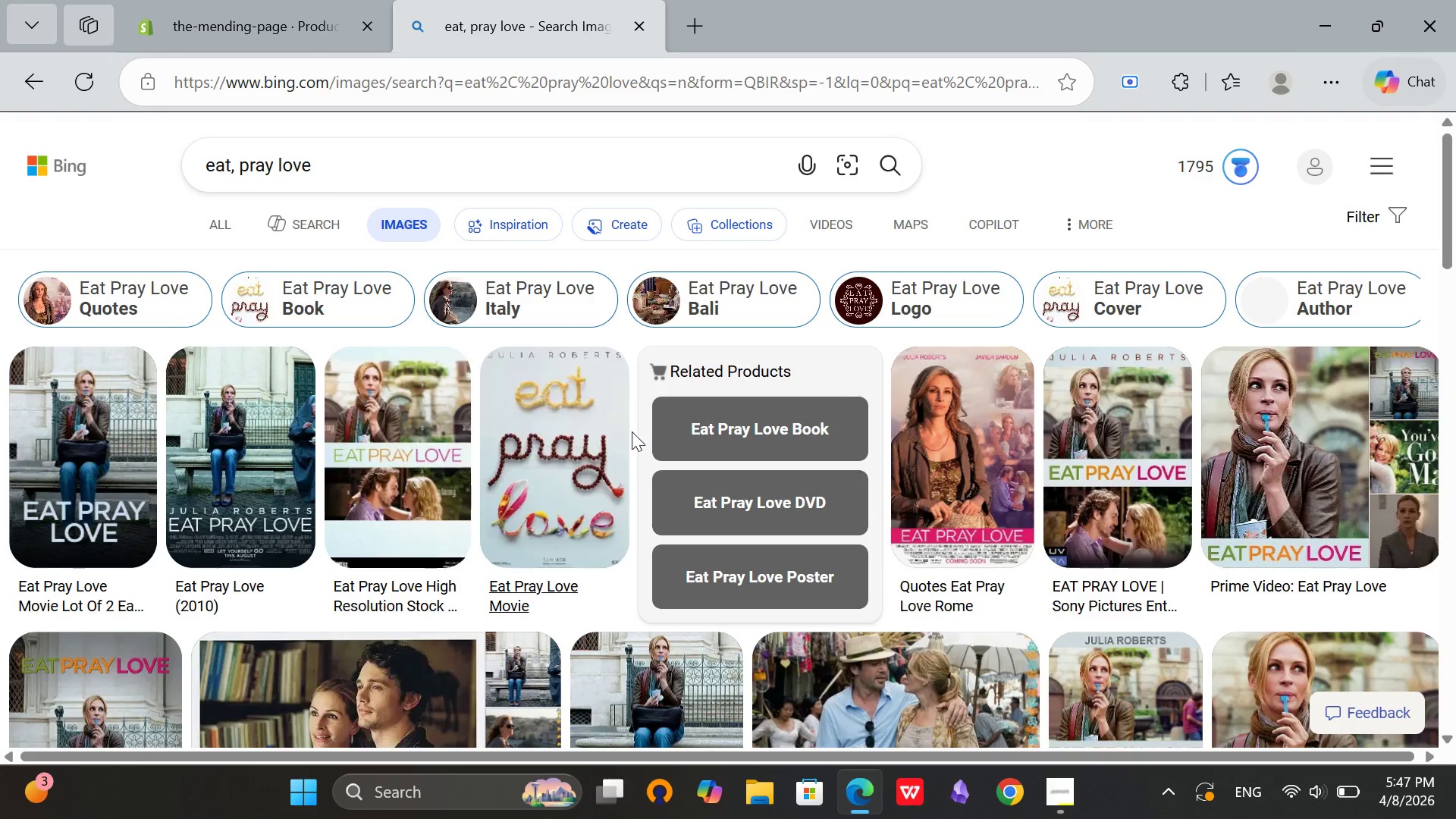 
scroll: coordinate [596, 442], scroll_direction: down, amount: 2.0
 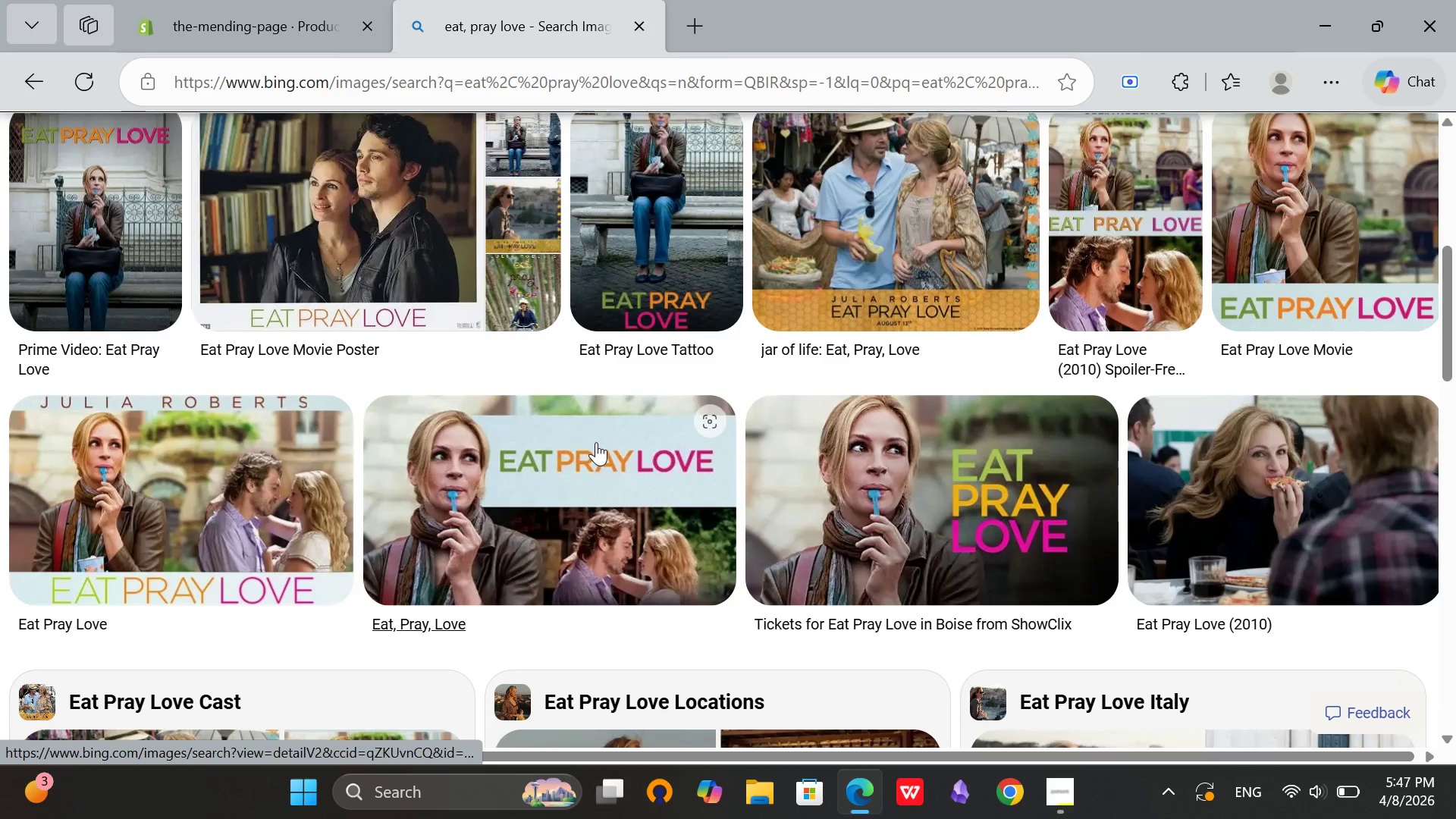 
scroll: coordinate [596, 442], scroll_direction: up, amount: 7.0
 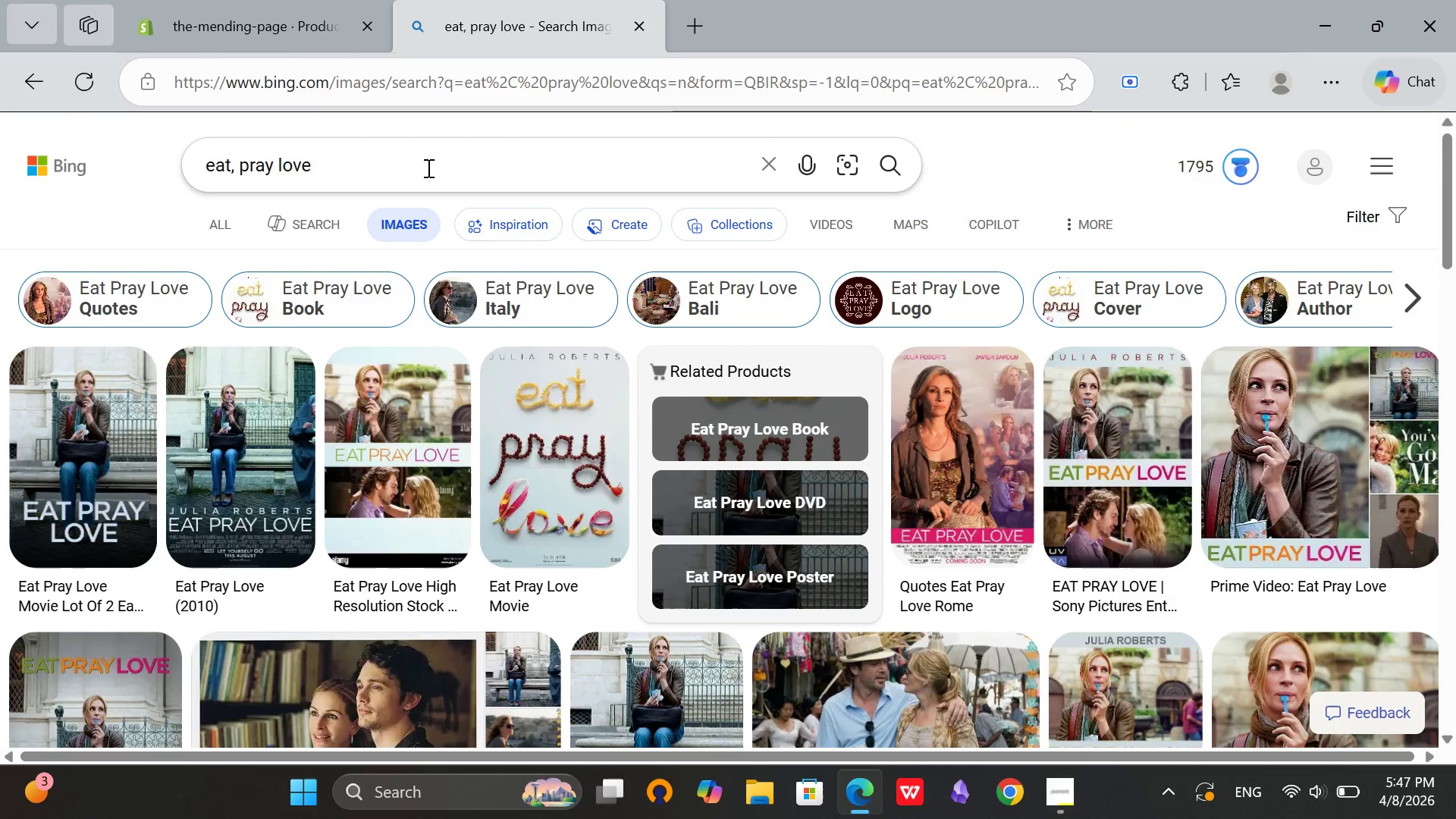 
left_click([427, 168])
 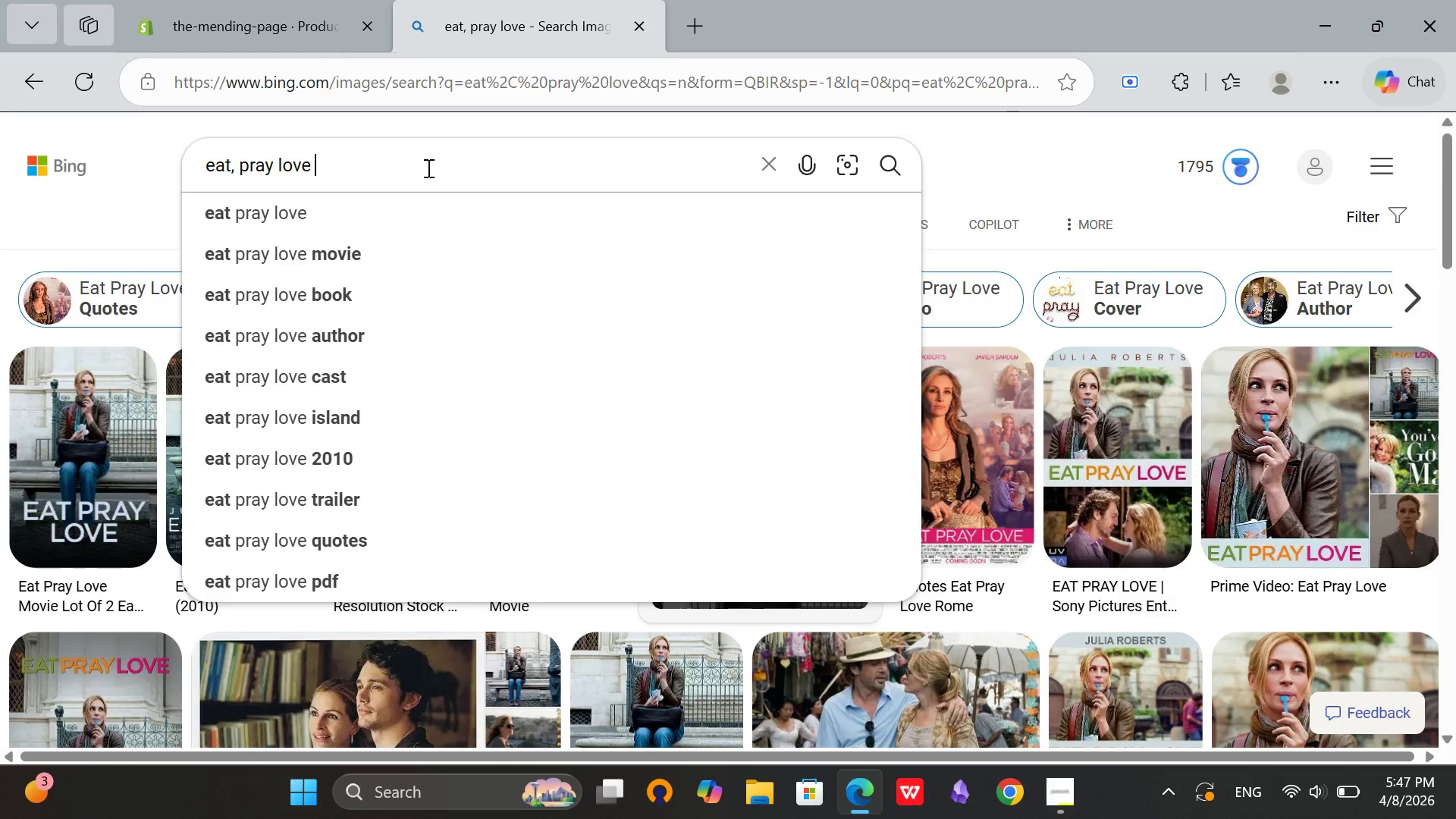 
type( book)
 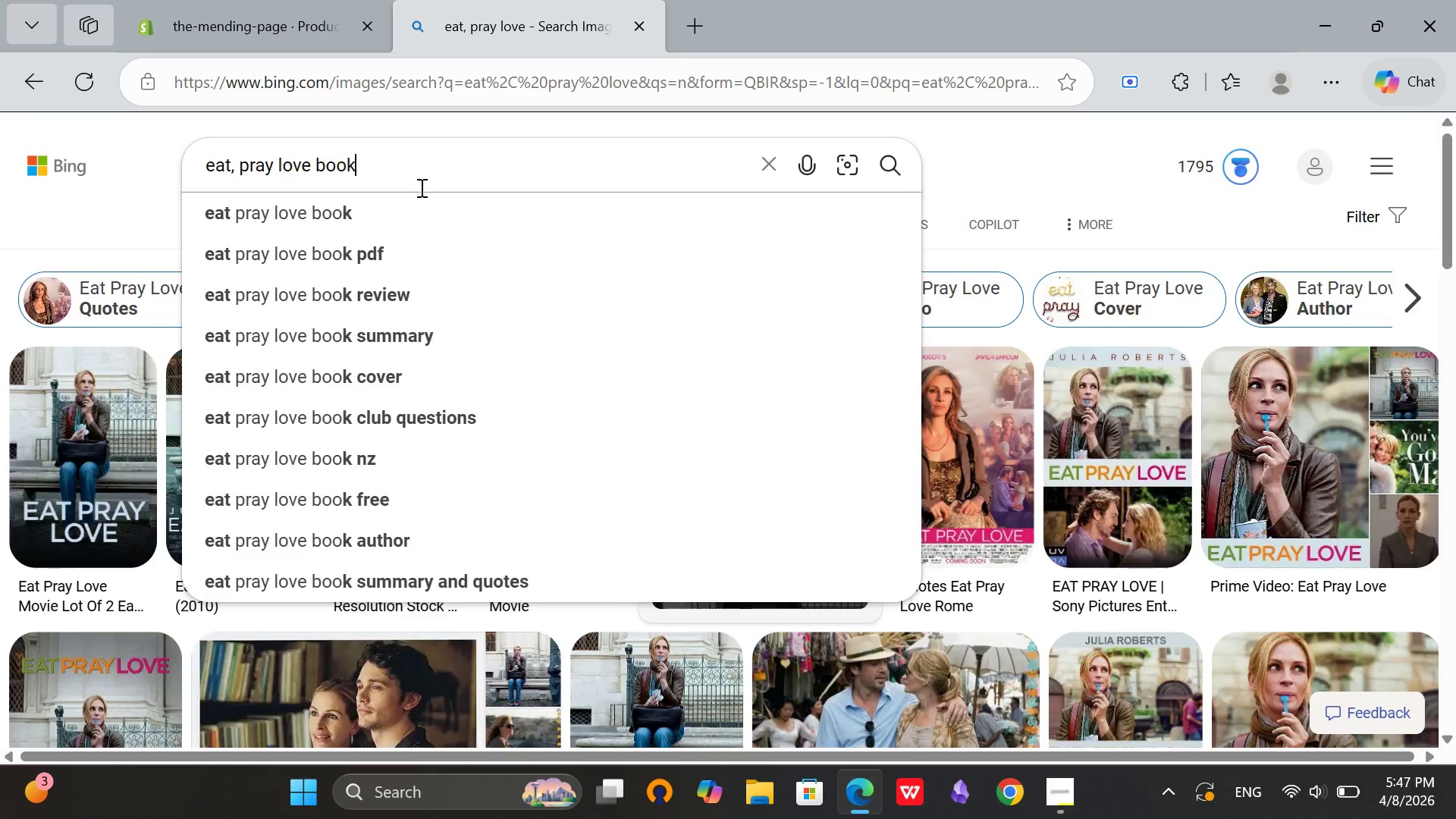 
key(Enter)
 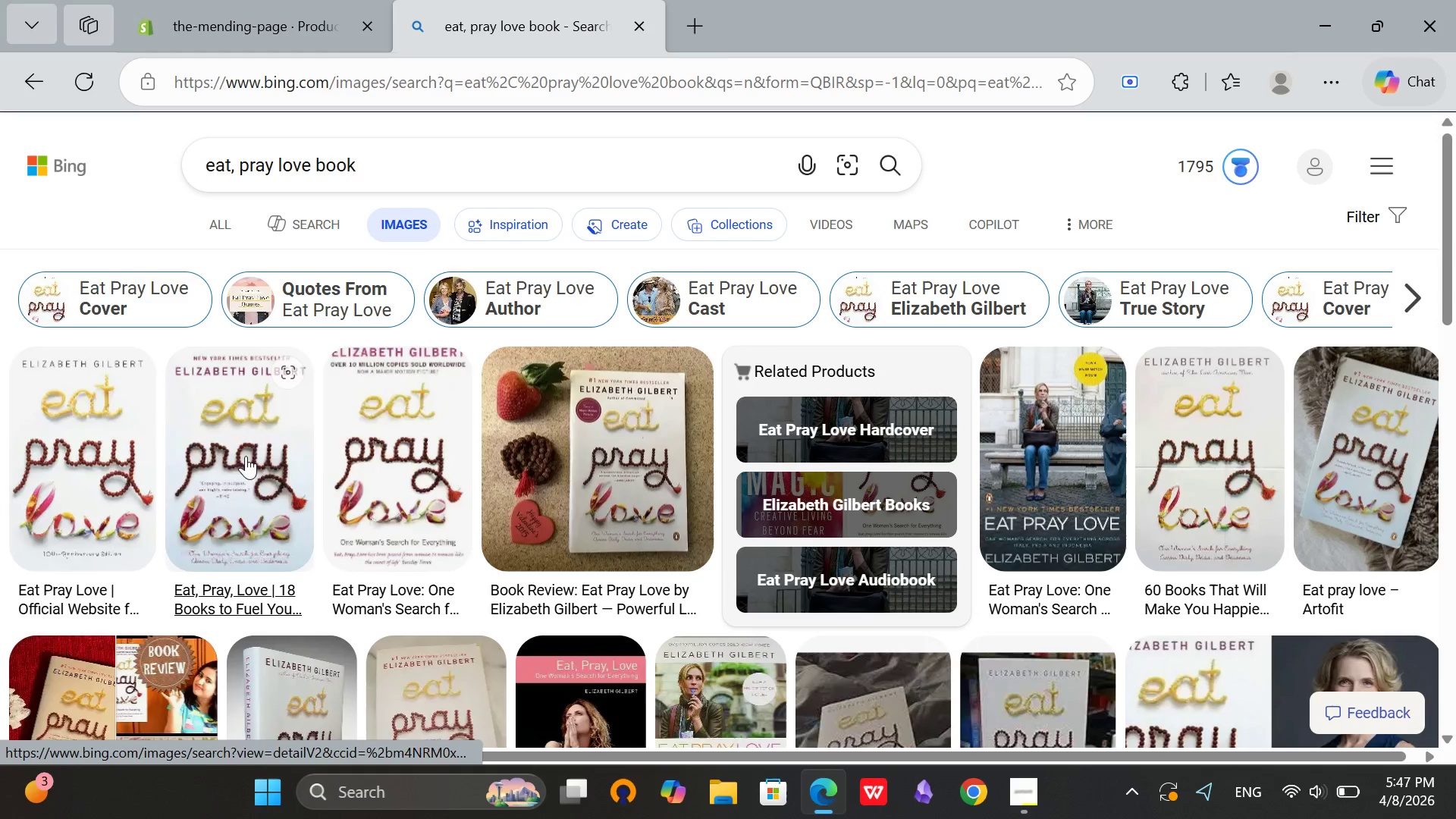 
left_click([563, 439])
 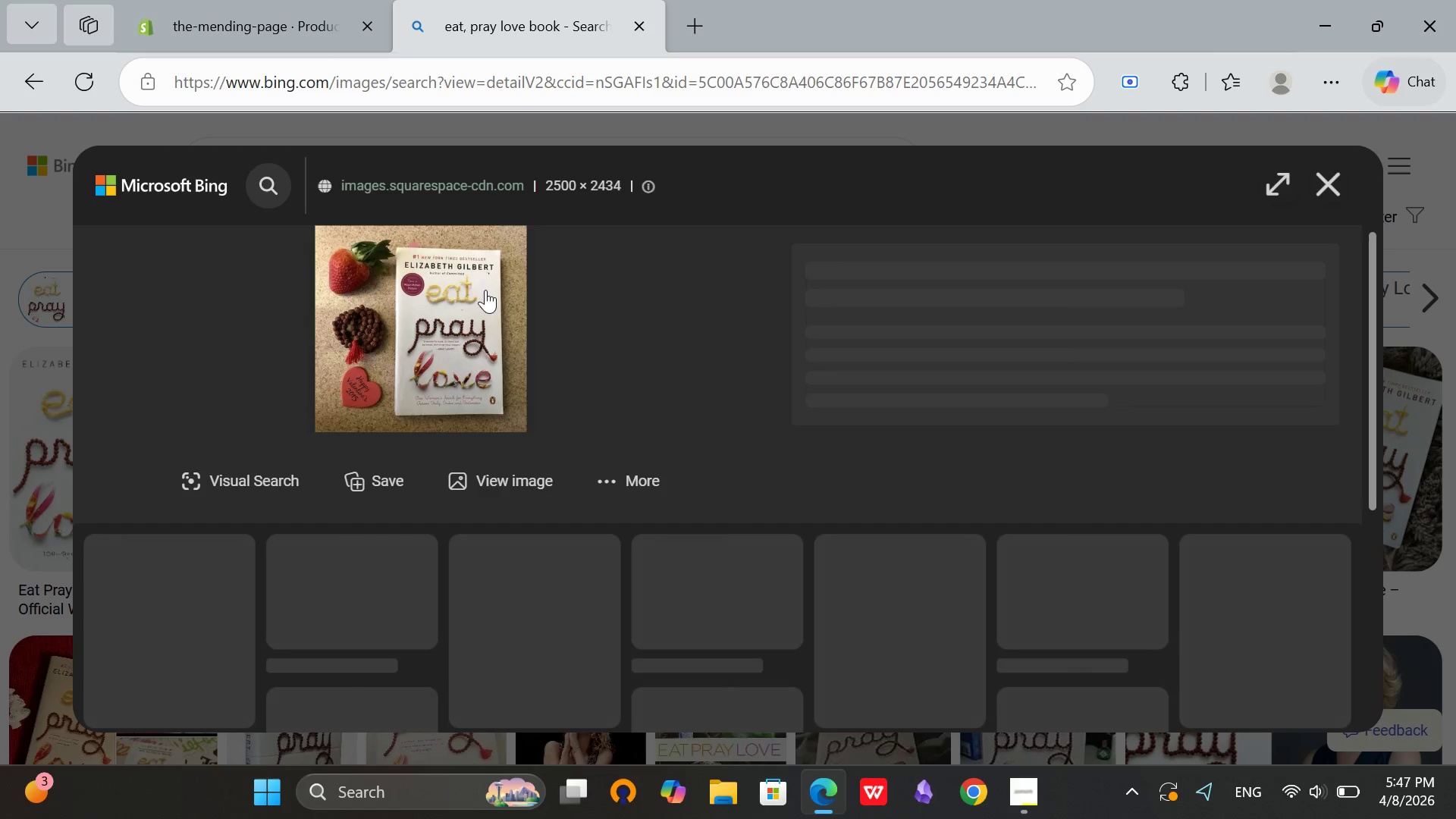 
right_click([484, 292])
 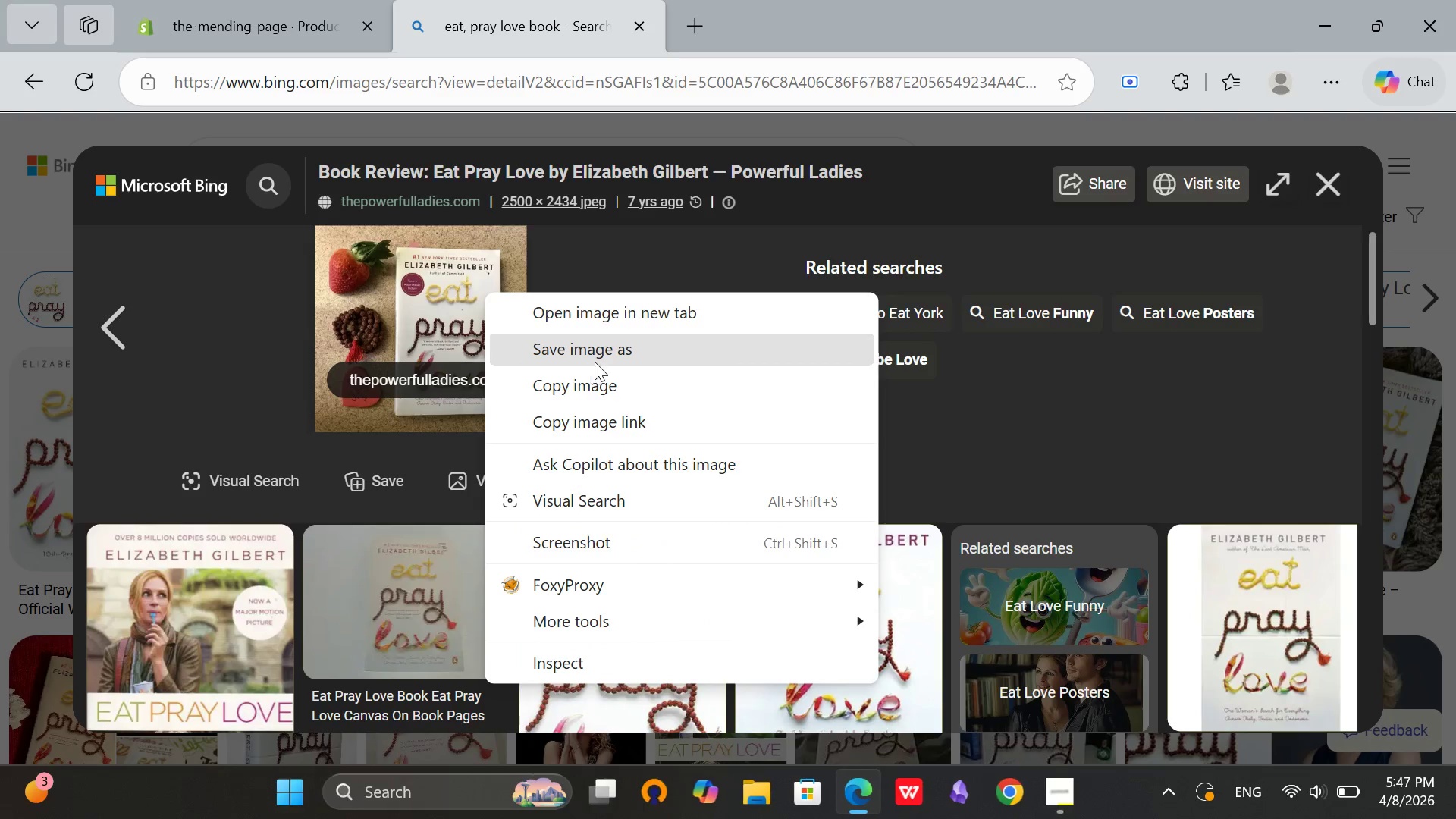 
left_click([595, 362])
 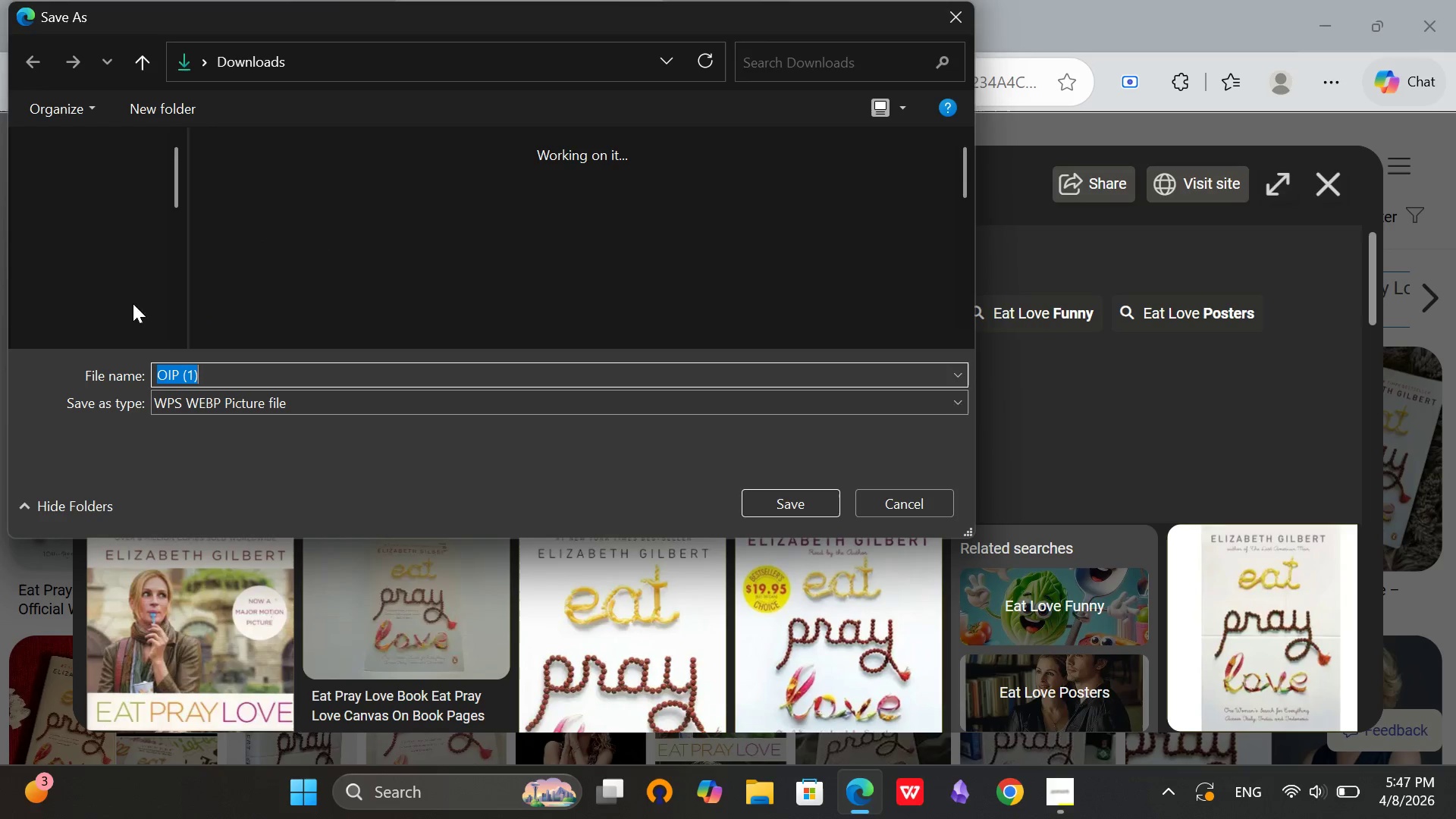 
left_click([85, 329])
 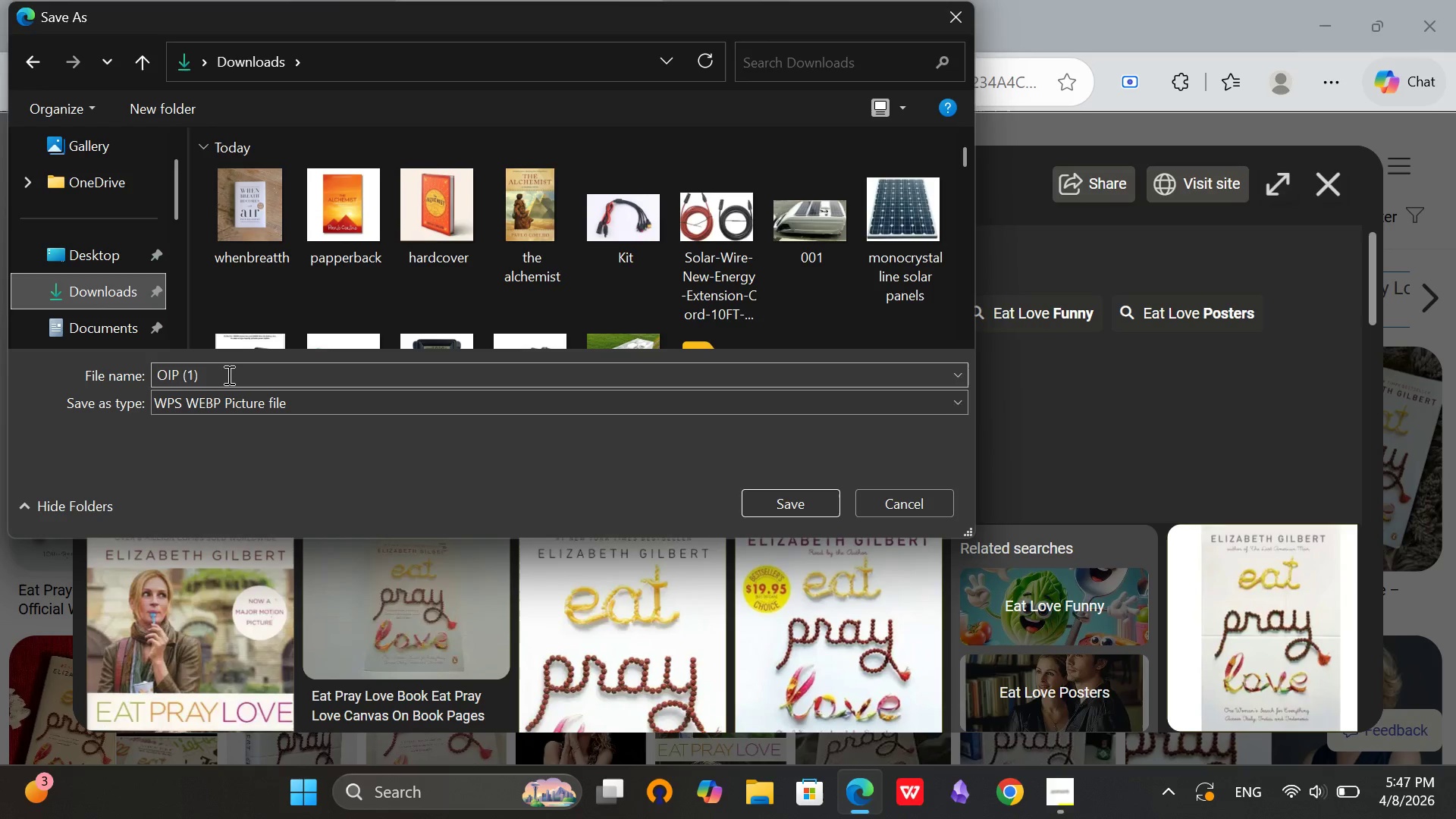 
left_click([228, 375])
 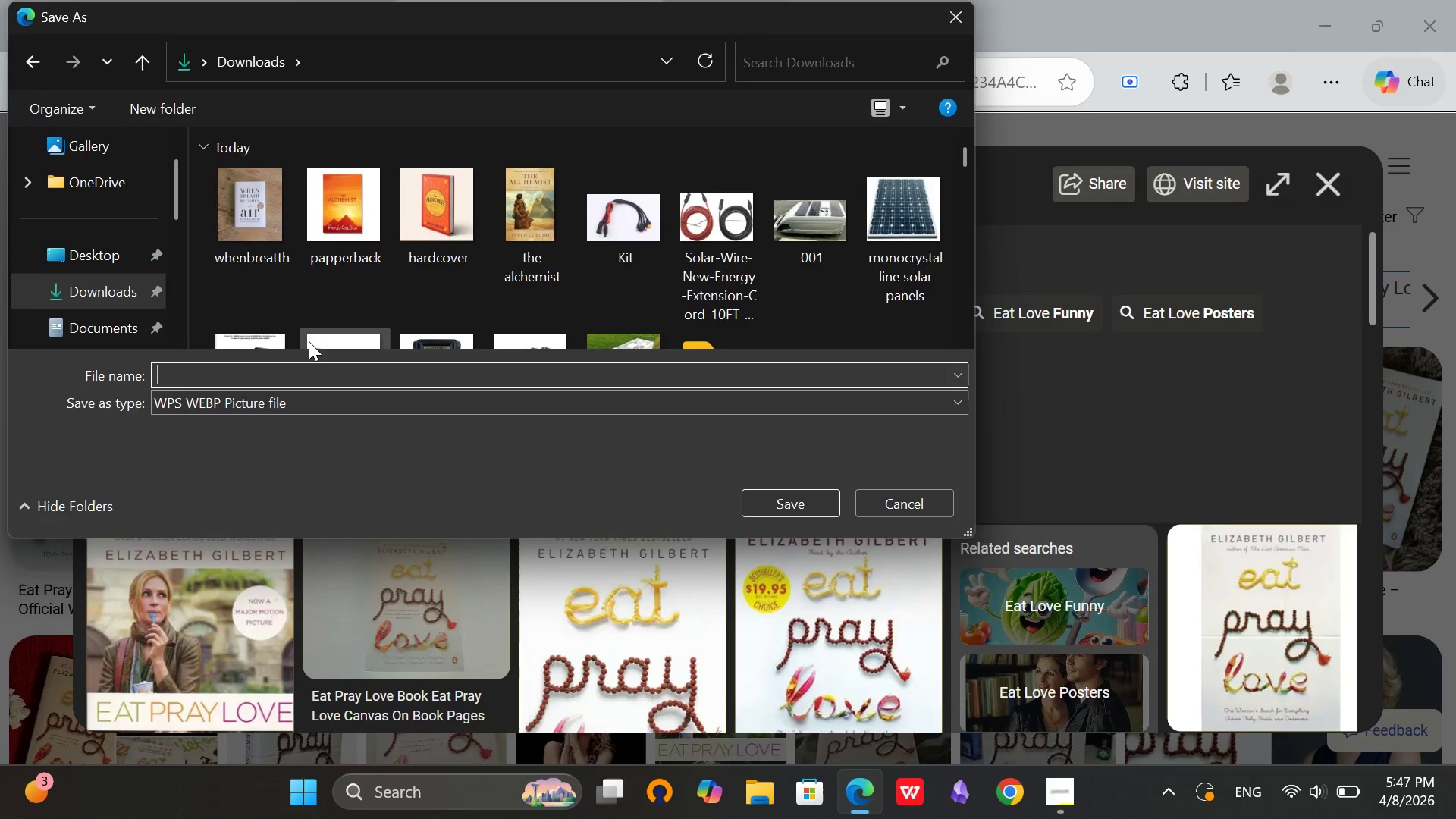 
key(Backspace)
type(eat, pray, love)
 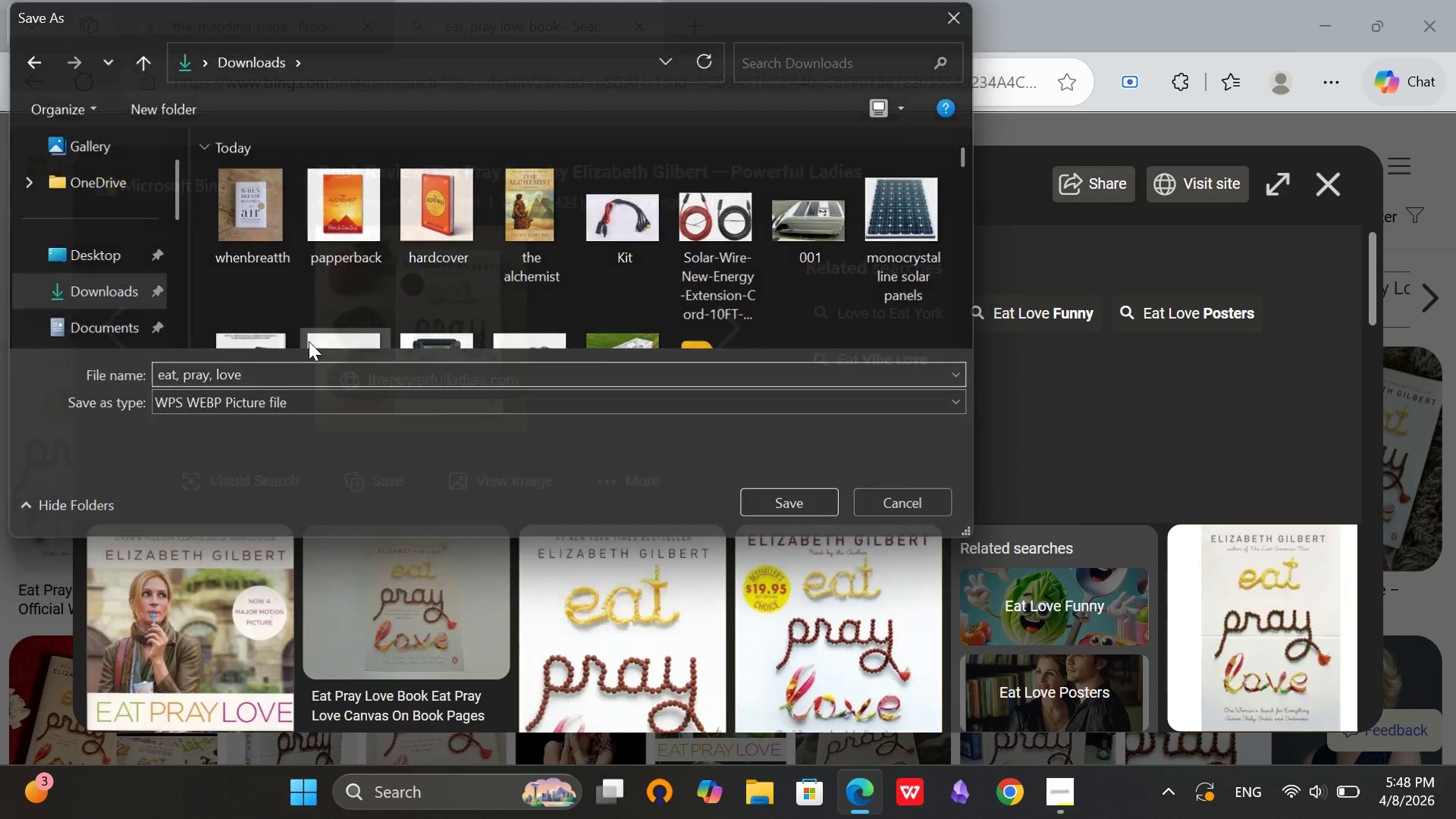 
key(Enter)
 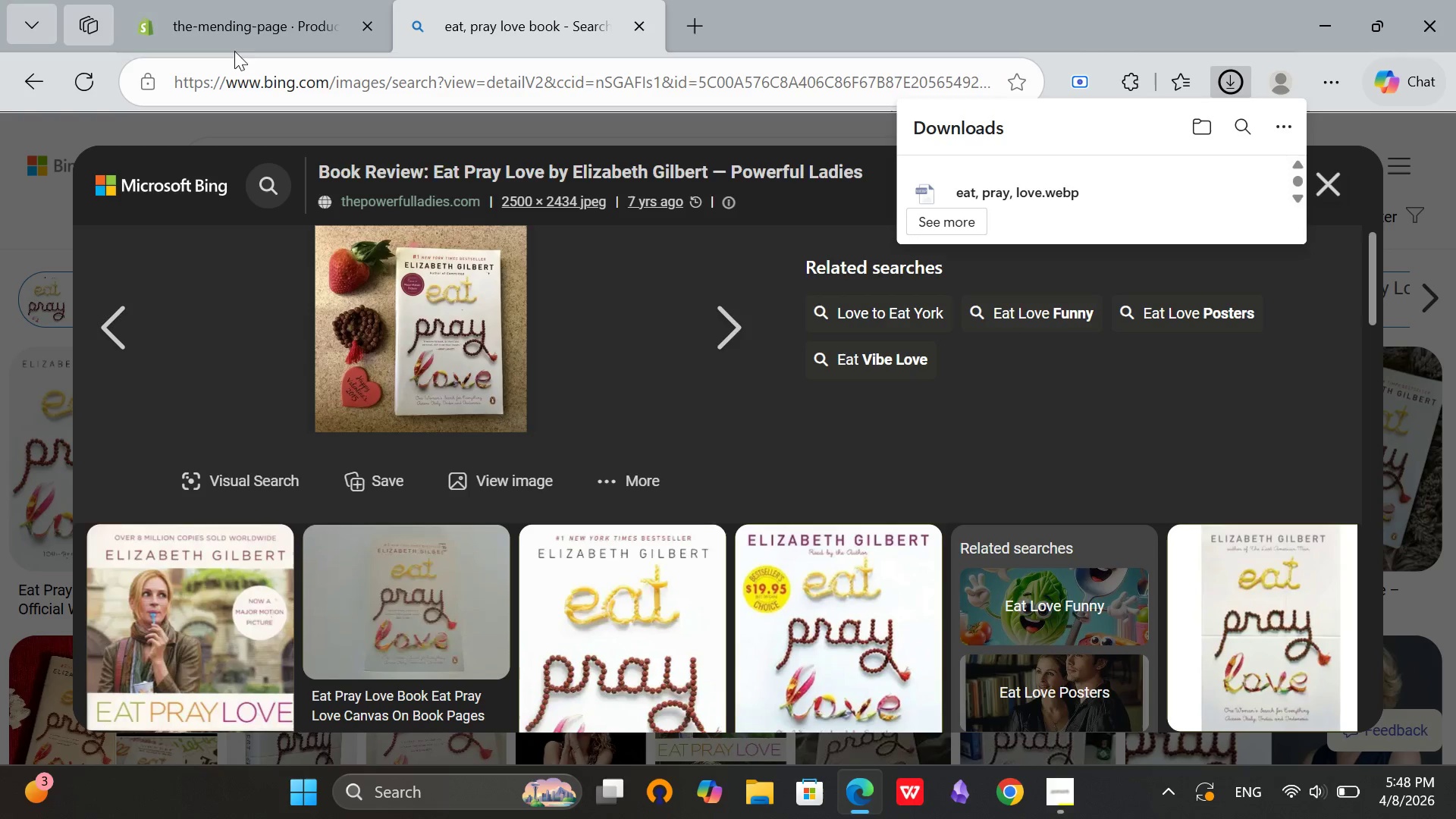 
left_click([254, 26])
 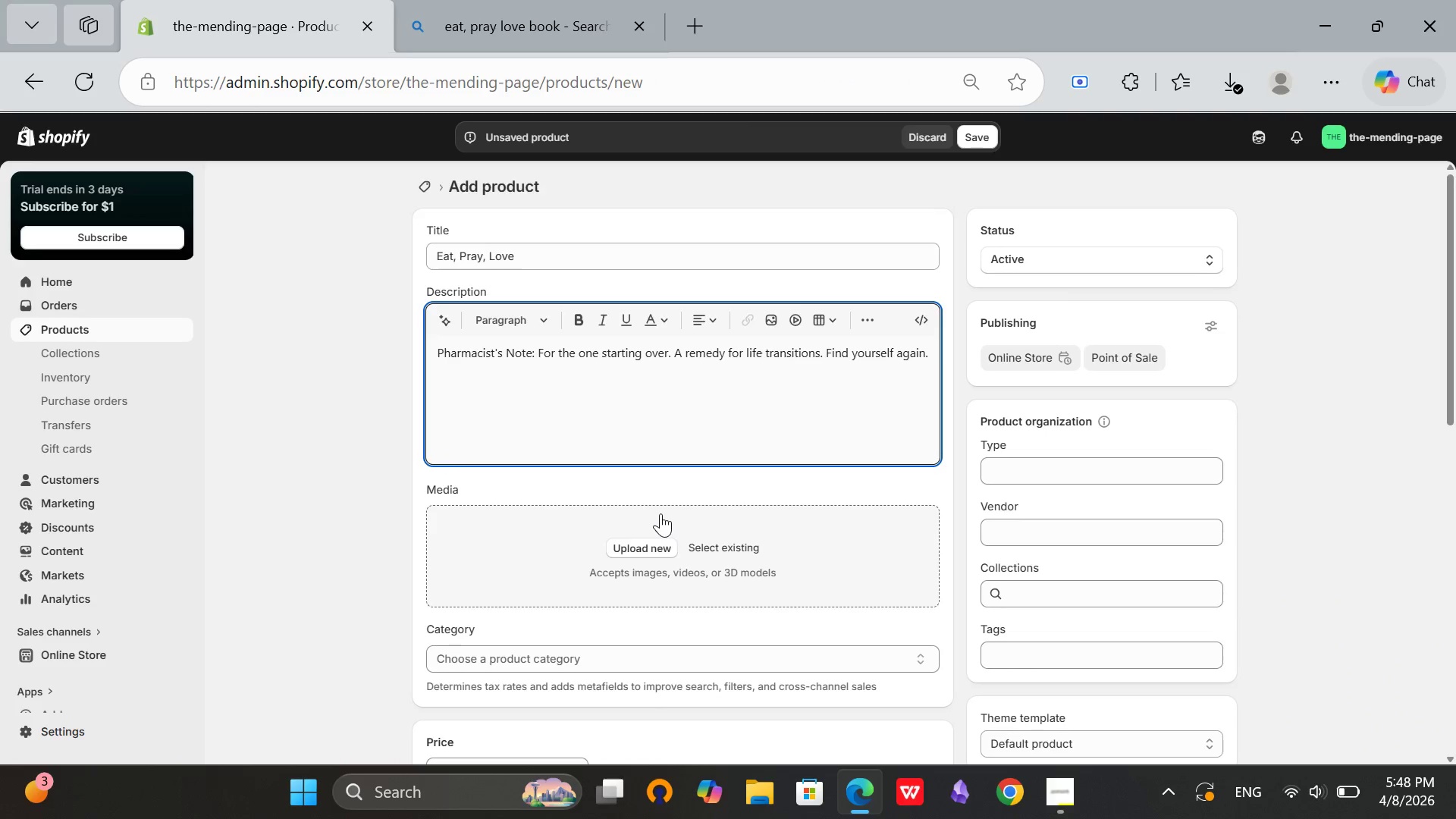 
scroll: coordinate [661, 513], scroll_direction: down, amount: 1.0
 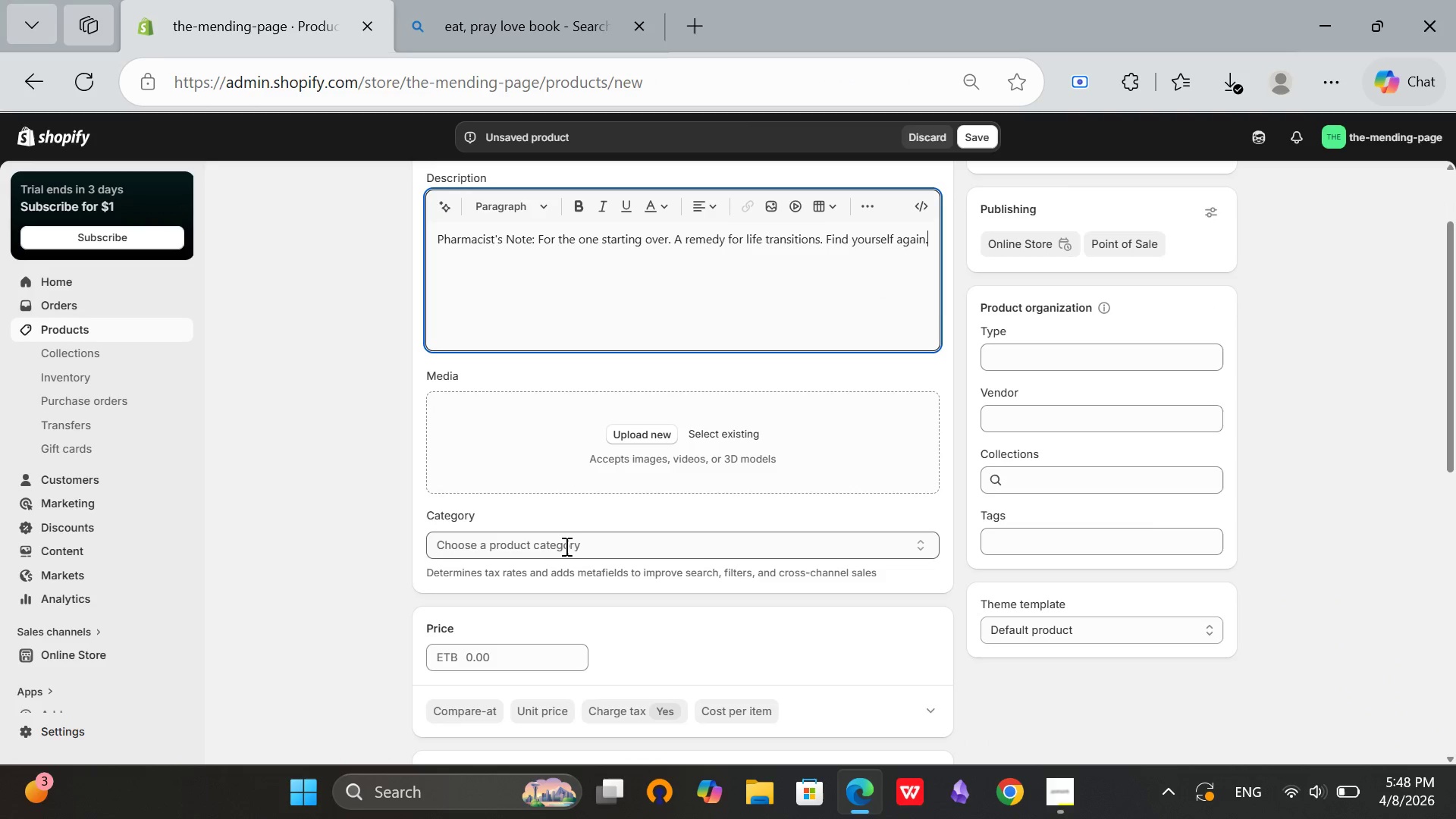 
left_click([565, 546])
 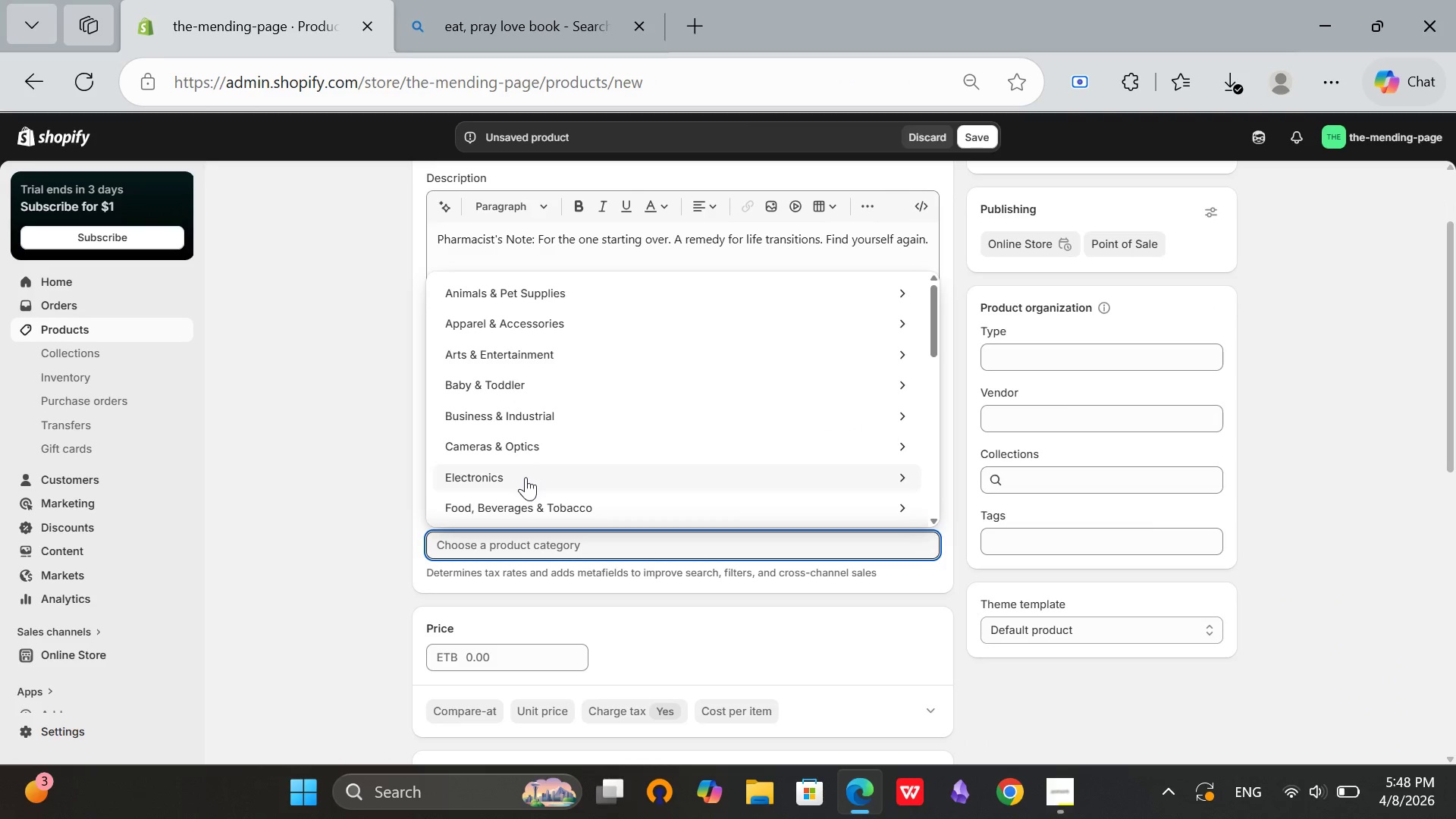 
scroll: coordinate [526, 478], scroll_direction: down, amount: 2.0
 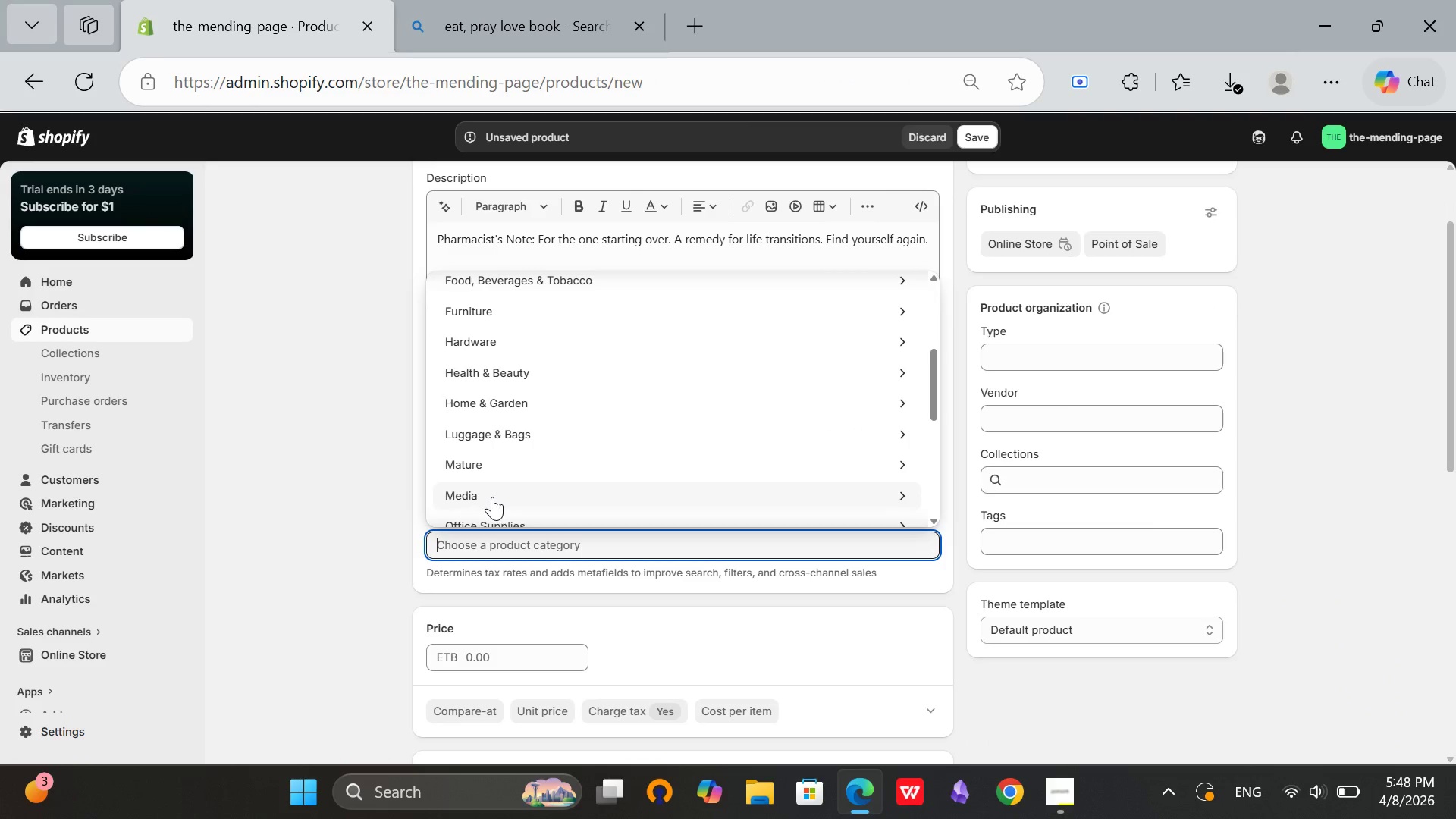 
left_click([492, 497])
 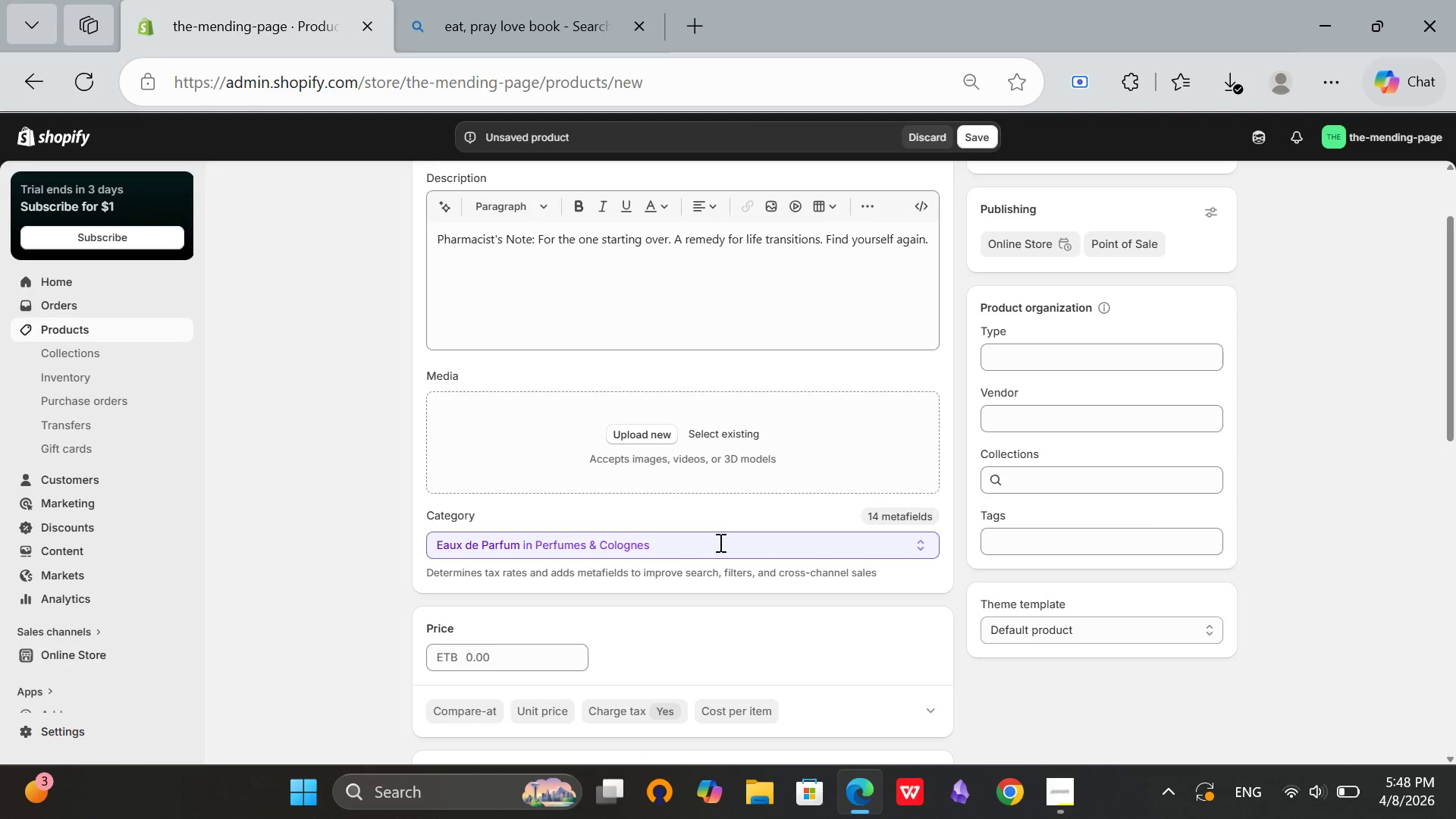 
left_click([719, 542])
 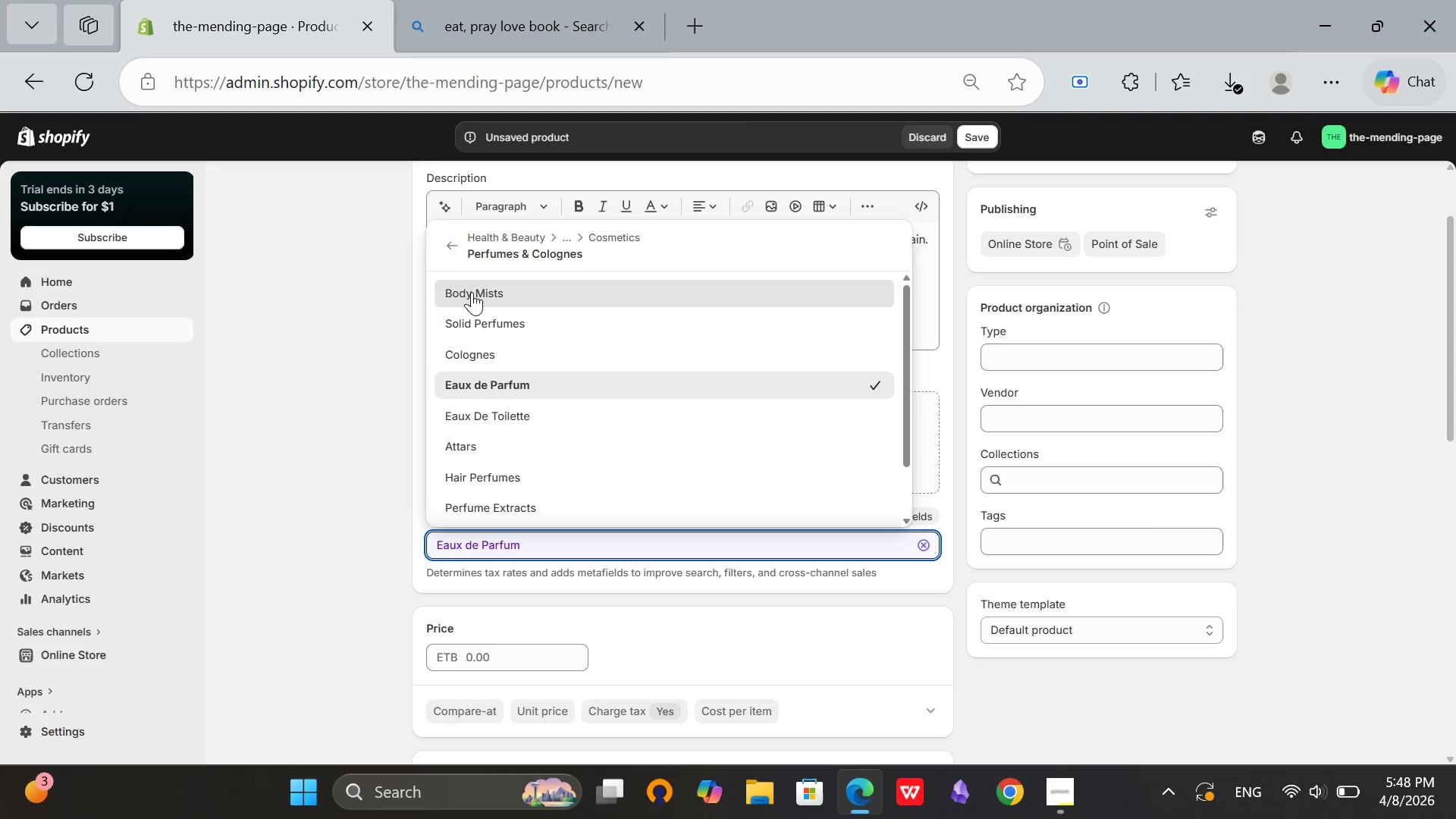 
left_click([441, 252])
 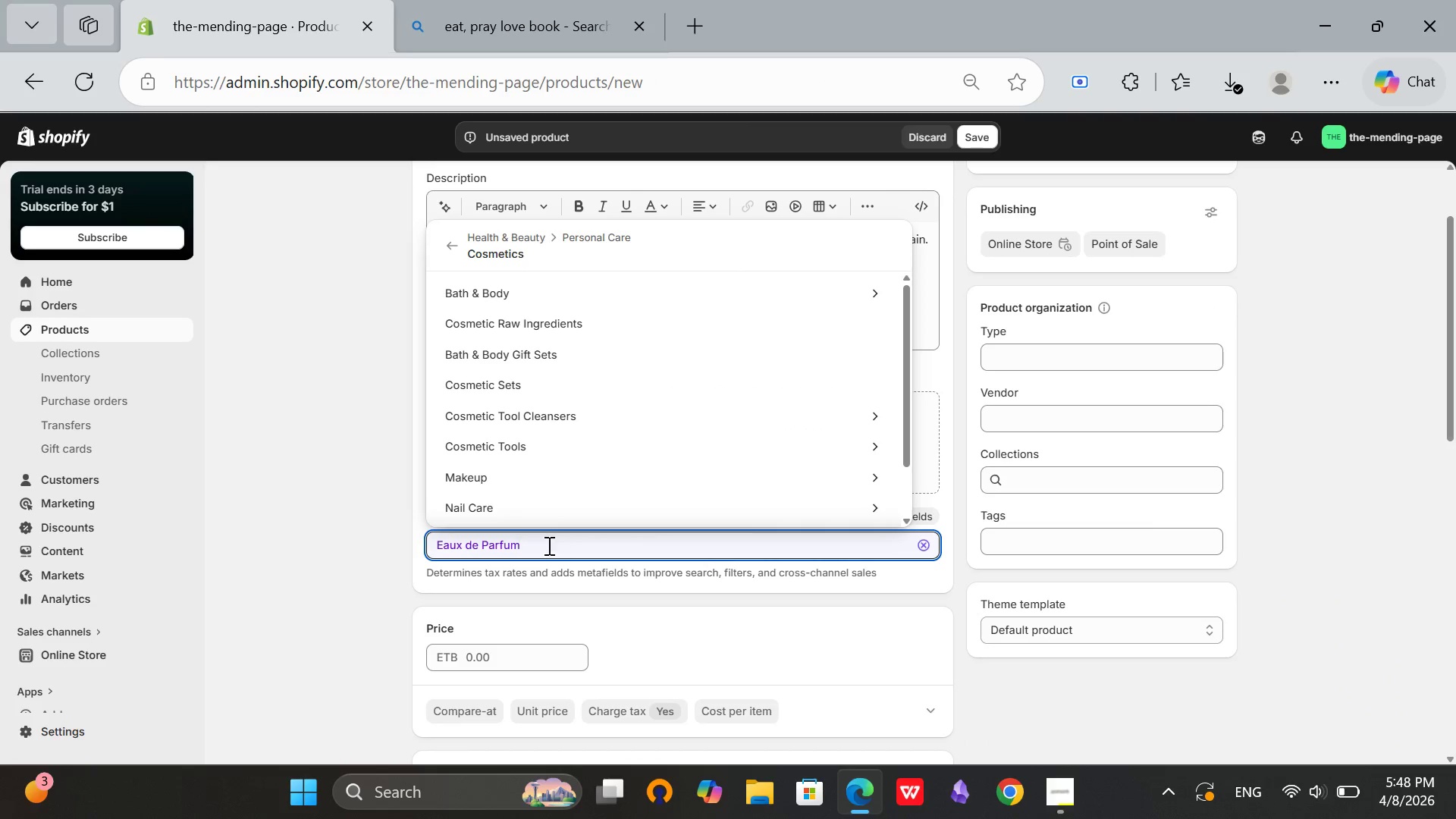 
hold_key(key=Backspace, duration=1.08)
 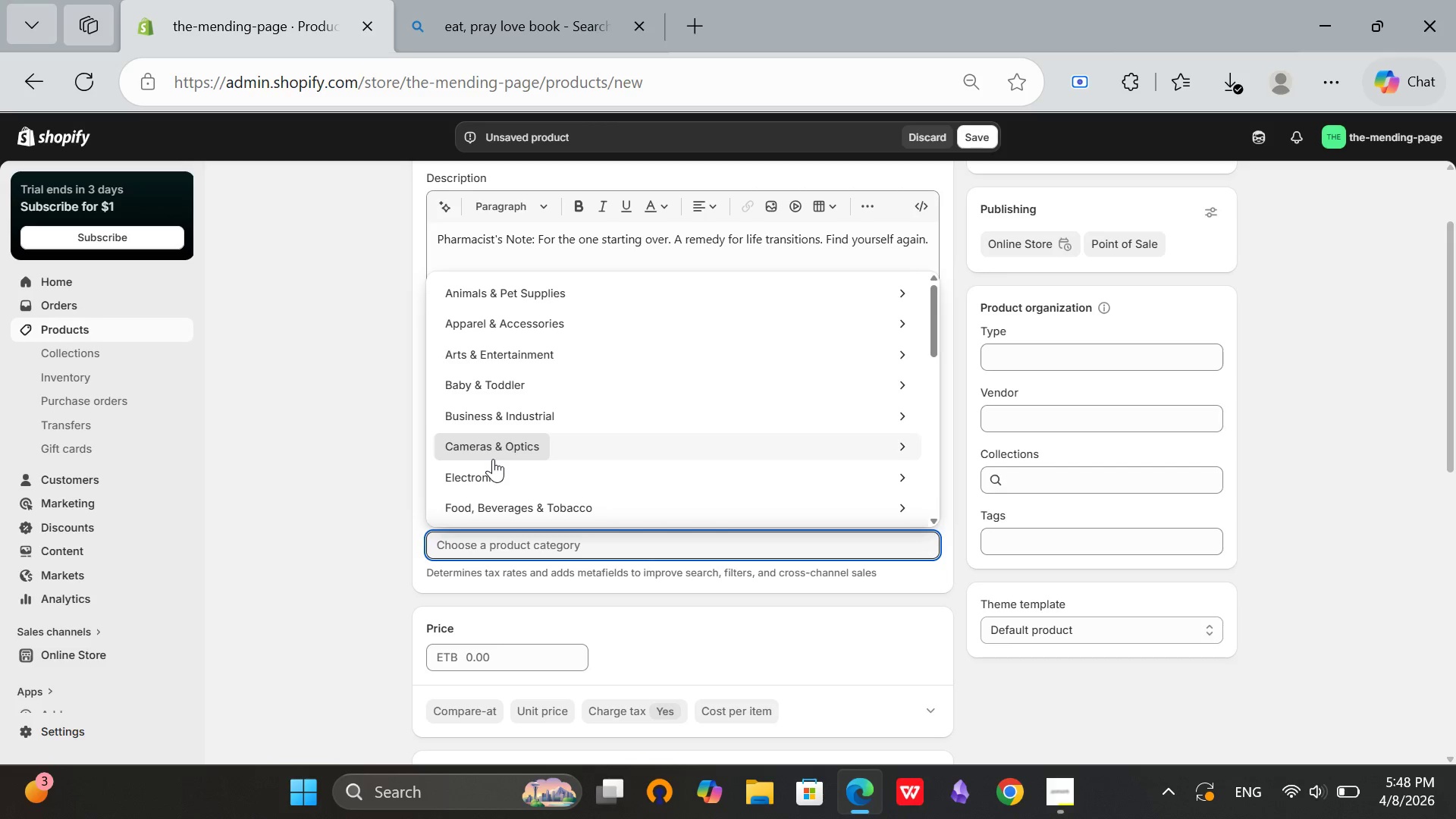 
scroll: coordinate [493, 459], scroll_direction: down, amount: 2.0
 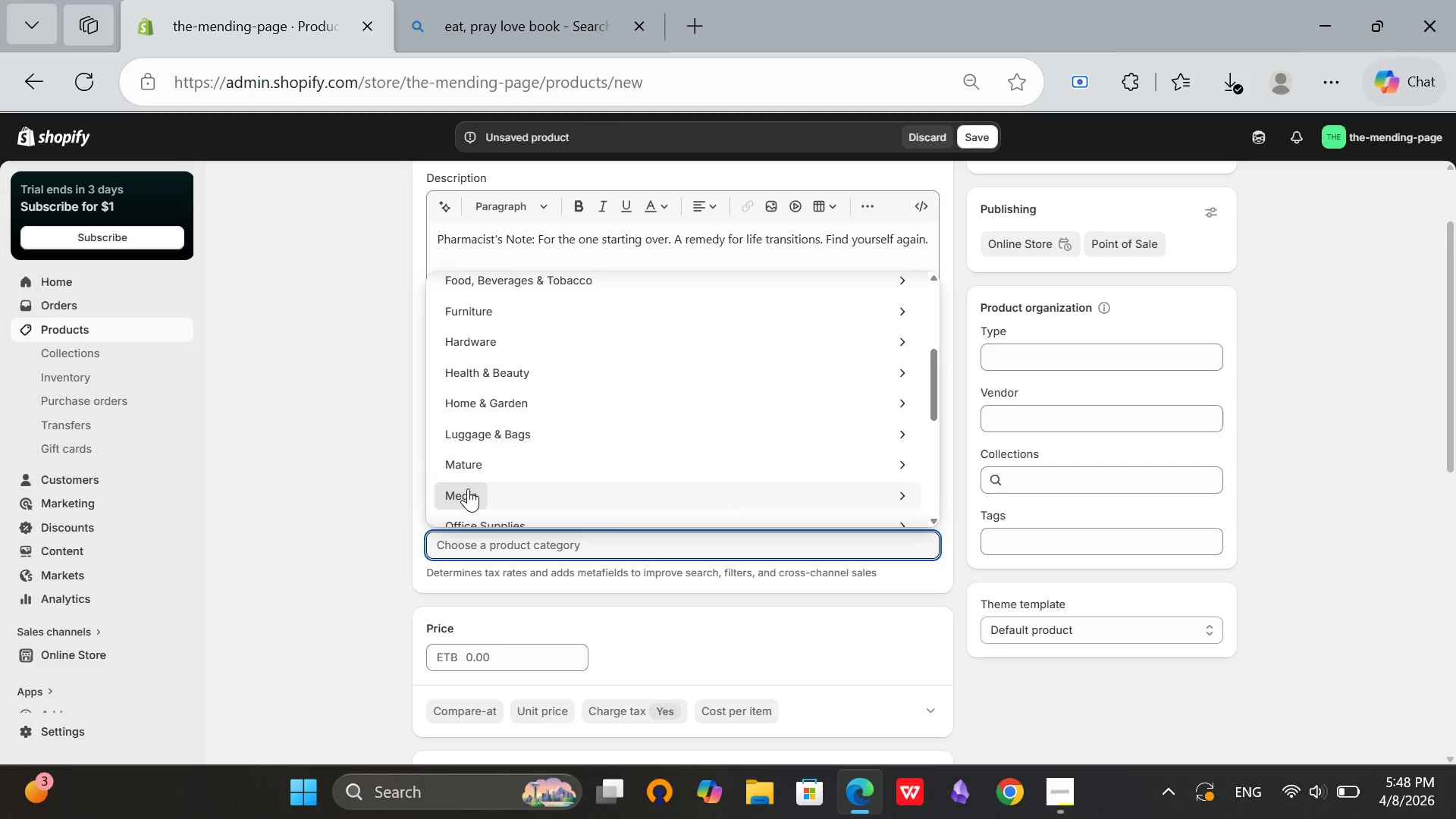 
left_click([468, 488])
 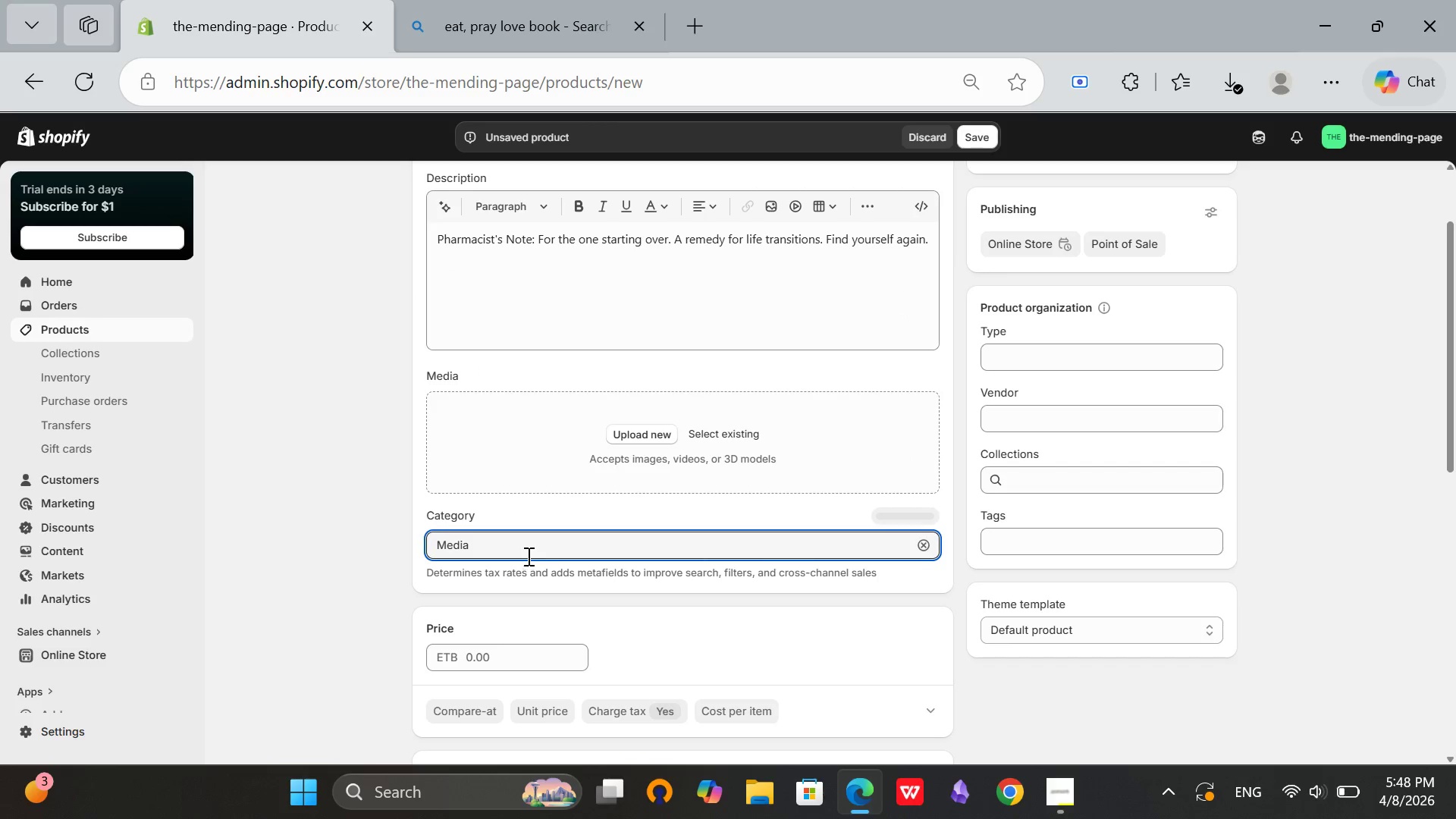 
left_click([523, 548])
 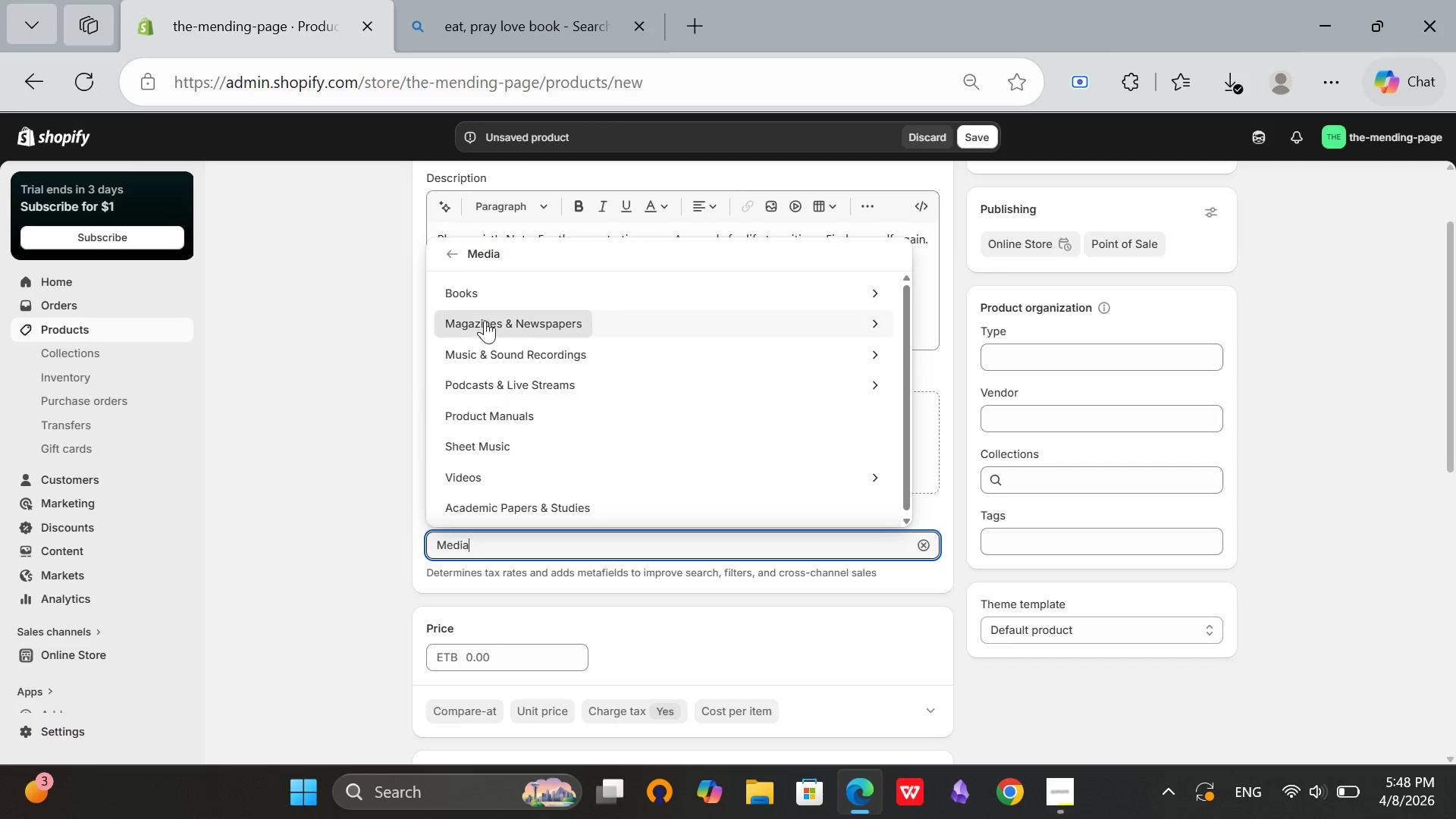 
left_click([485, 297])
 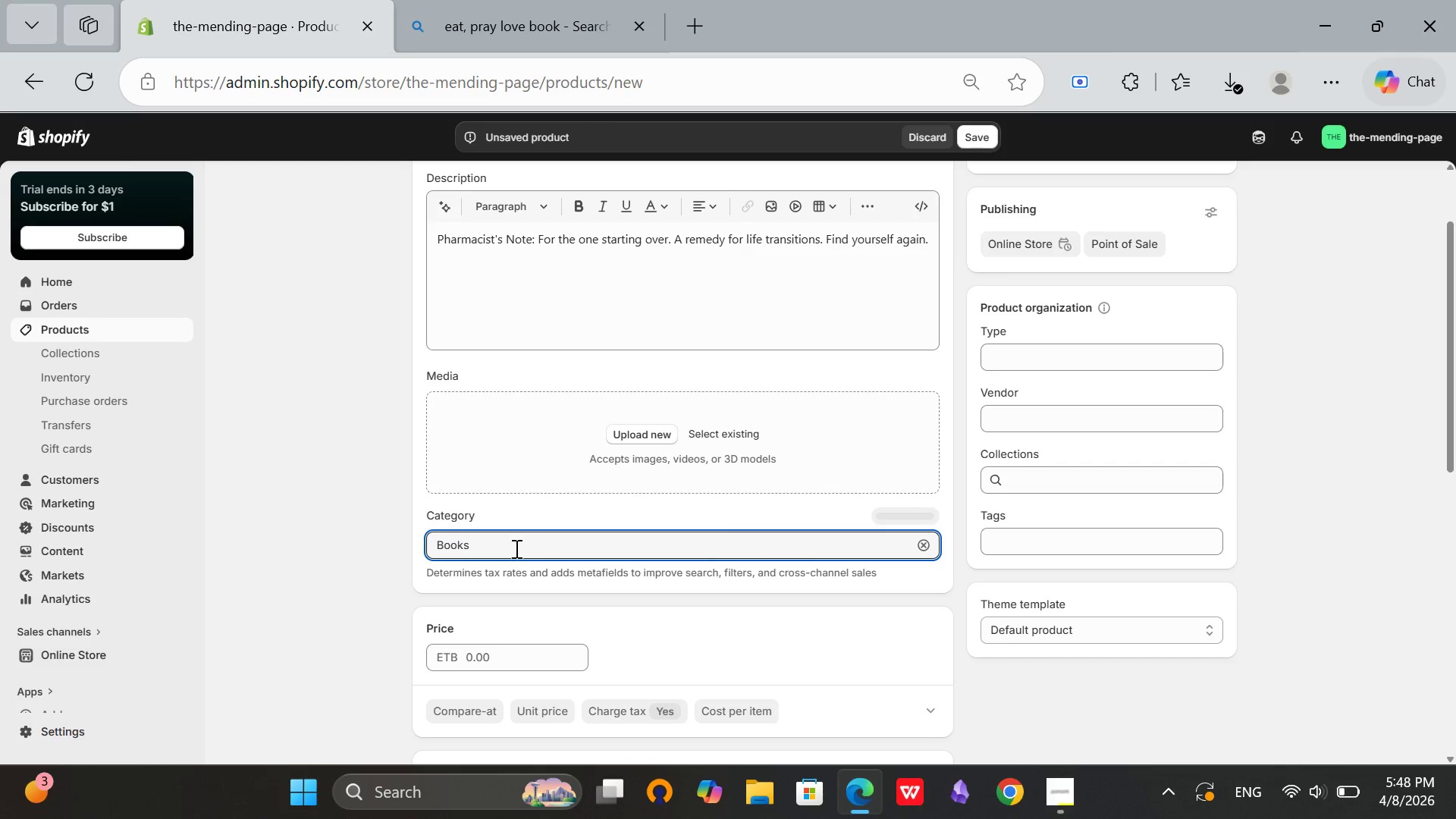 
left_click([515, 548])
 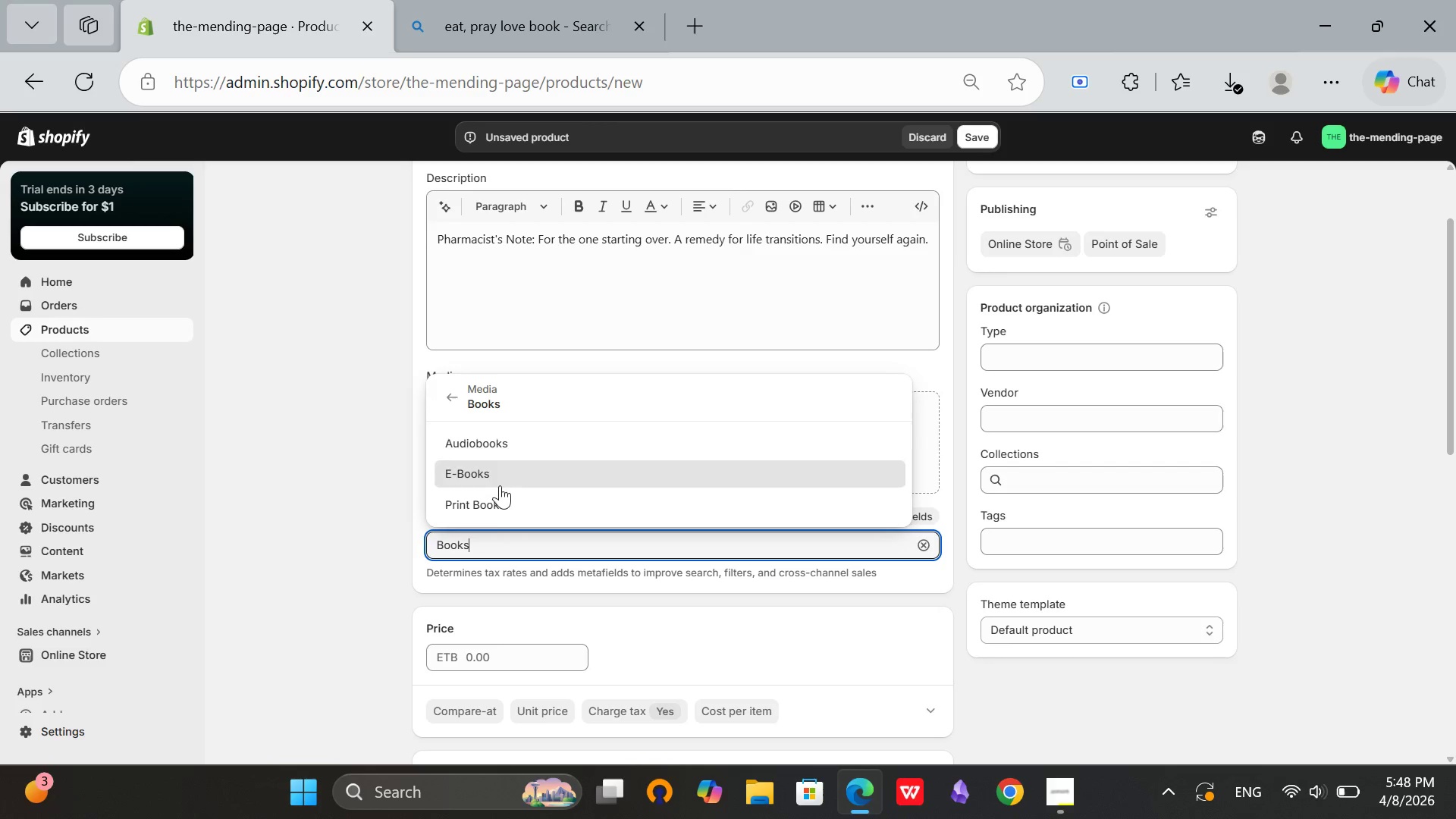 
left_click([497, 504])
 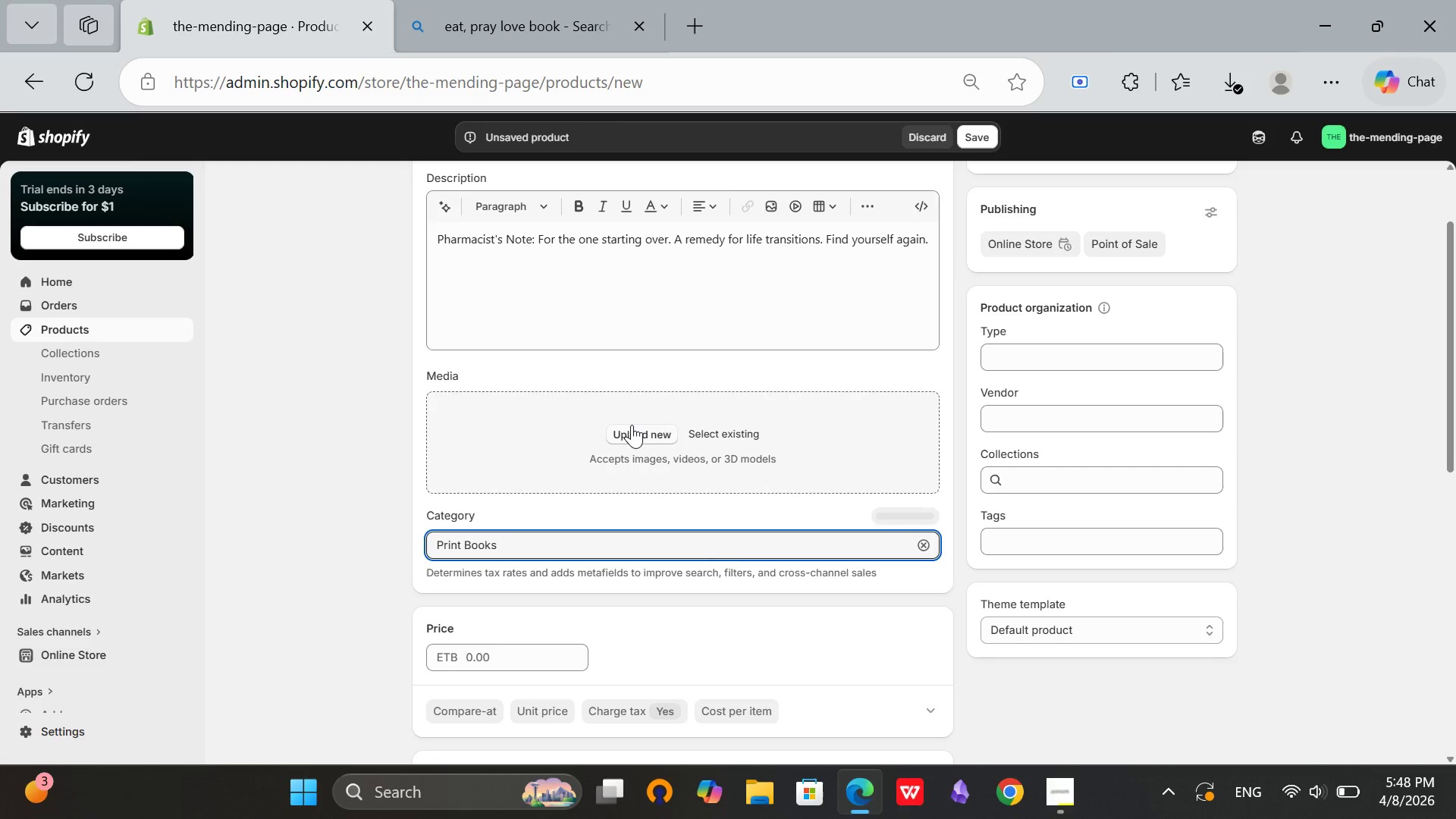 
left_click([632, 425])
 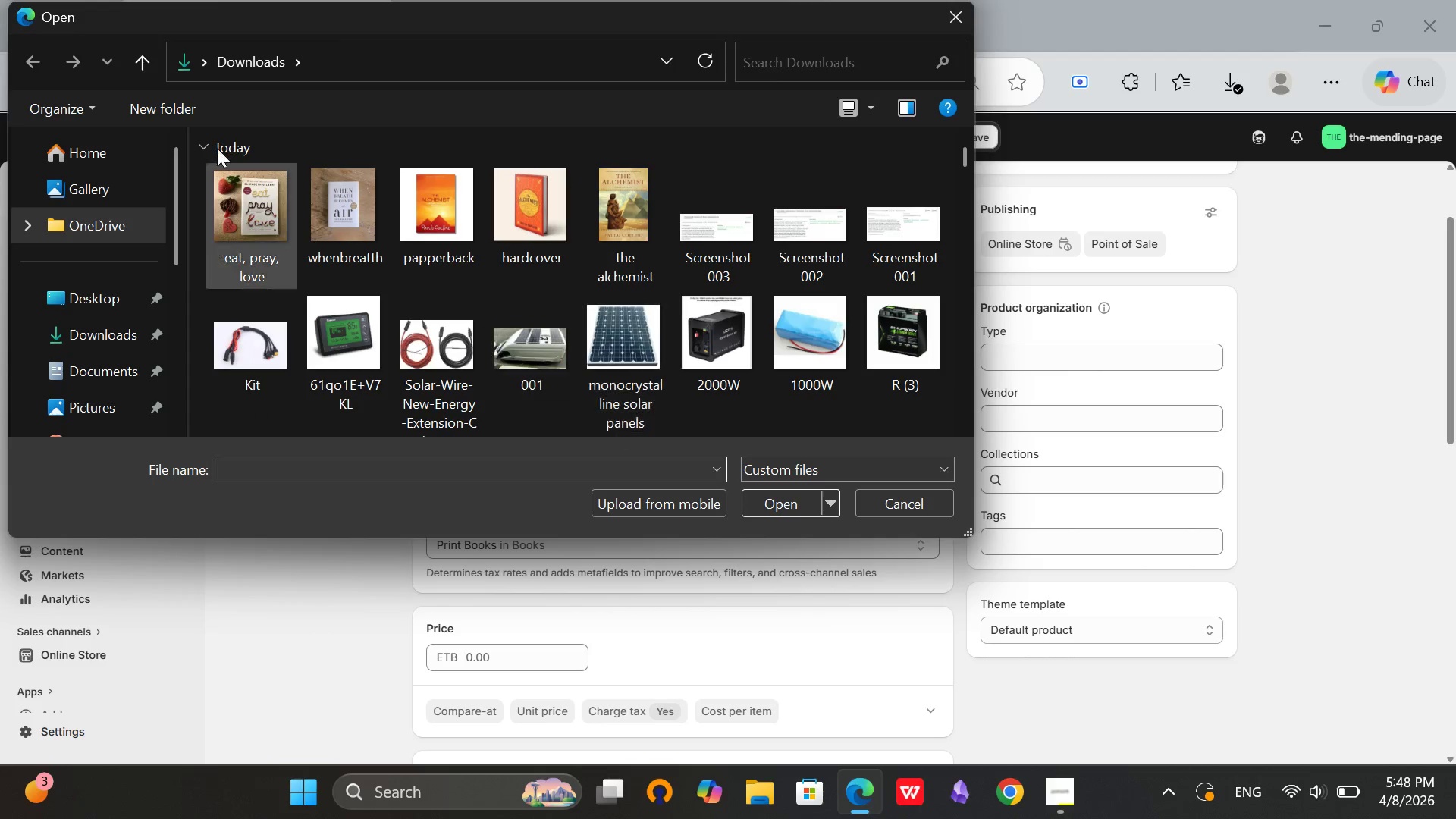 
double_click([244, 193])
 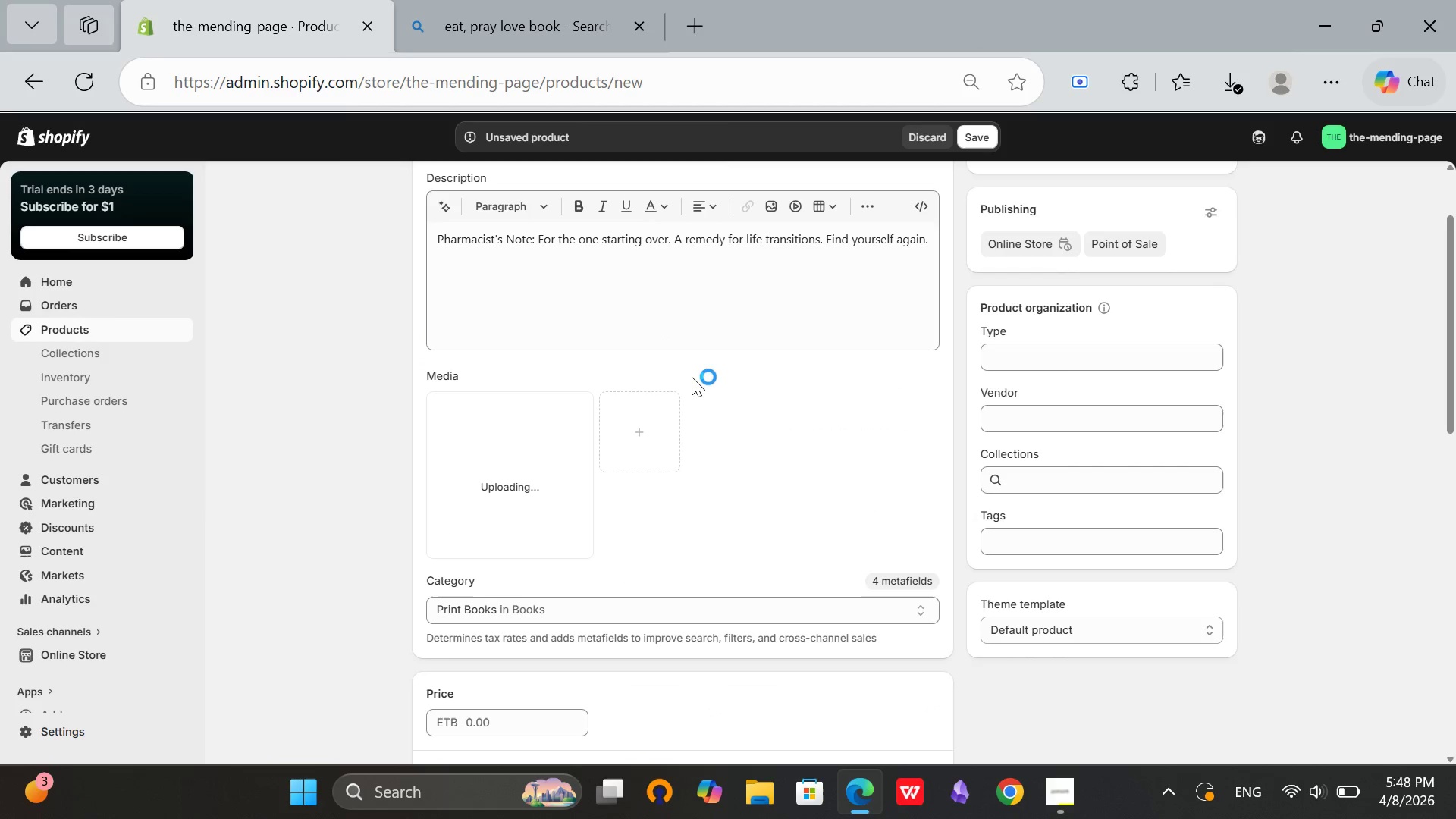 
mouse_move([695, 359])
 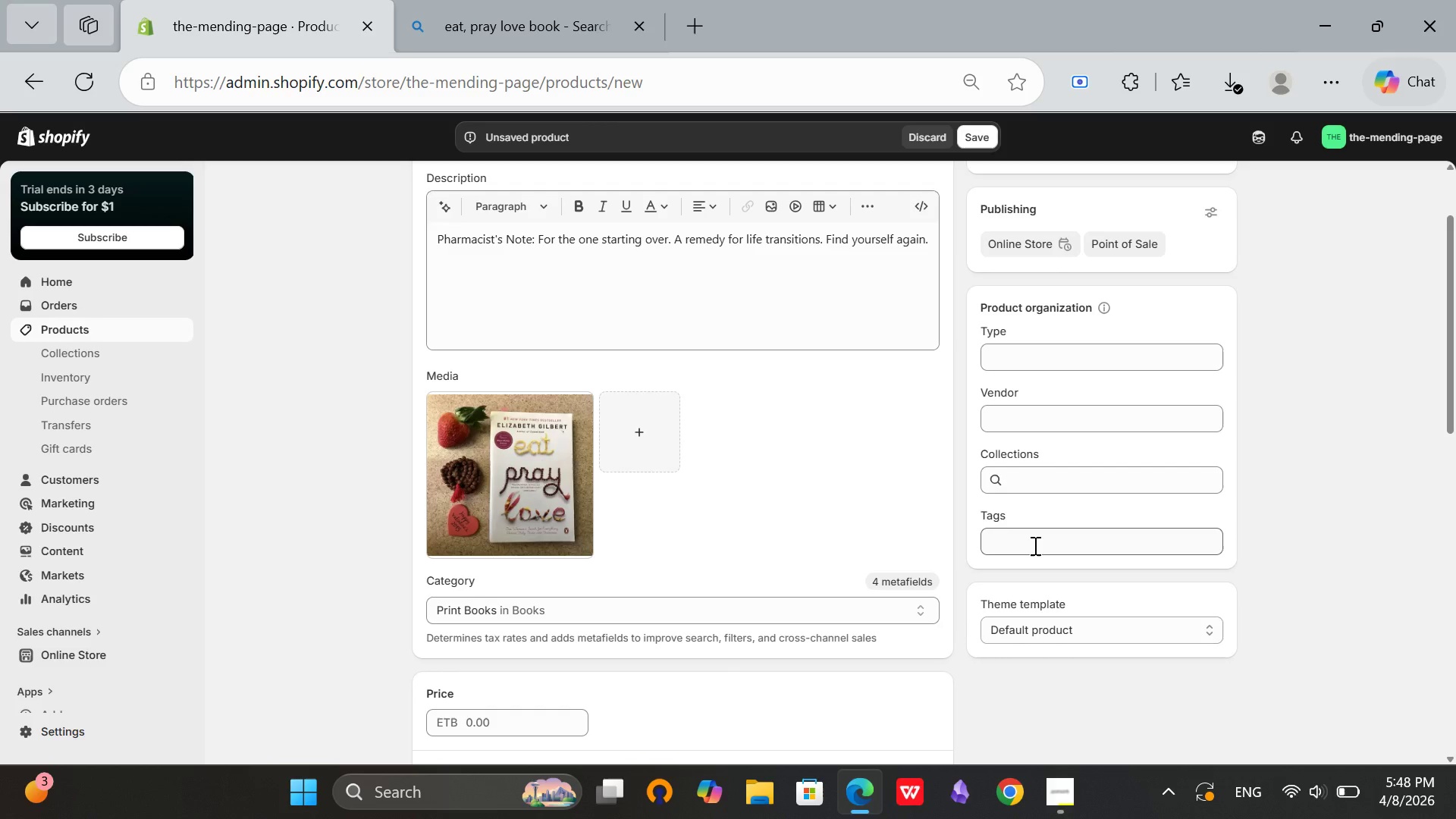 
left_click([1034, 545])
 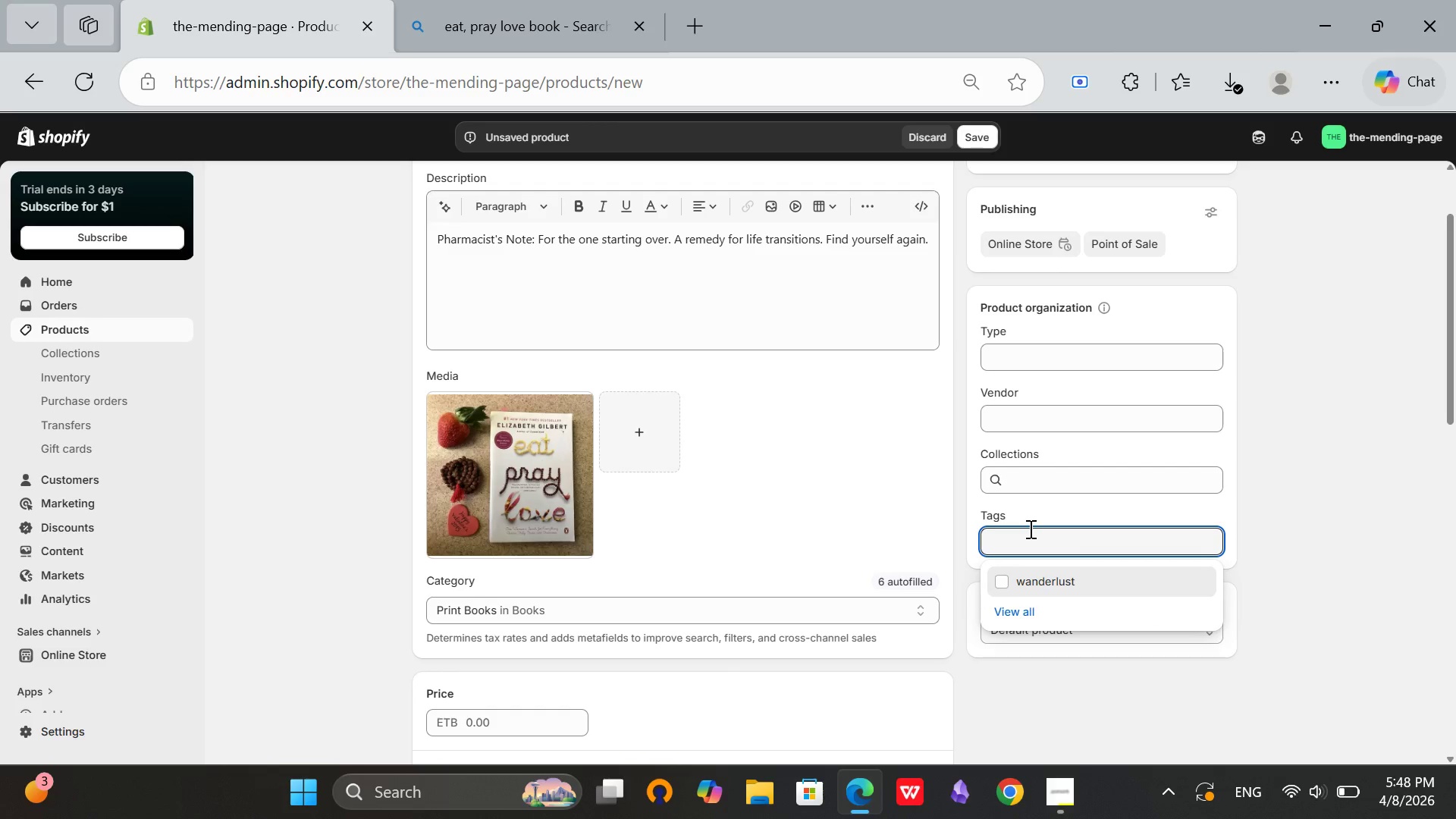 
type(newch)
 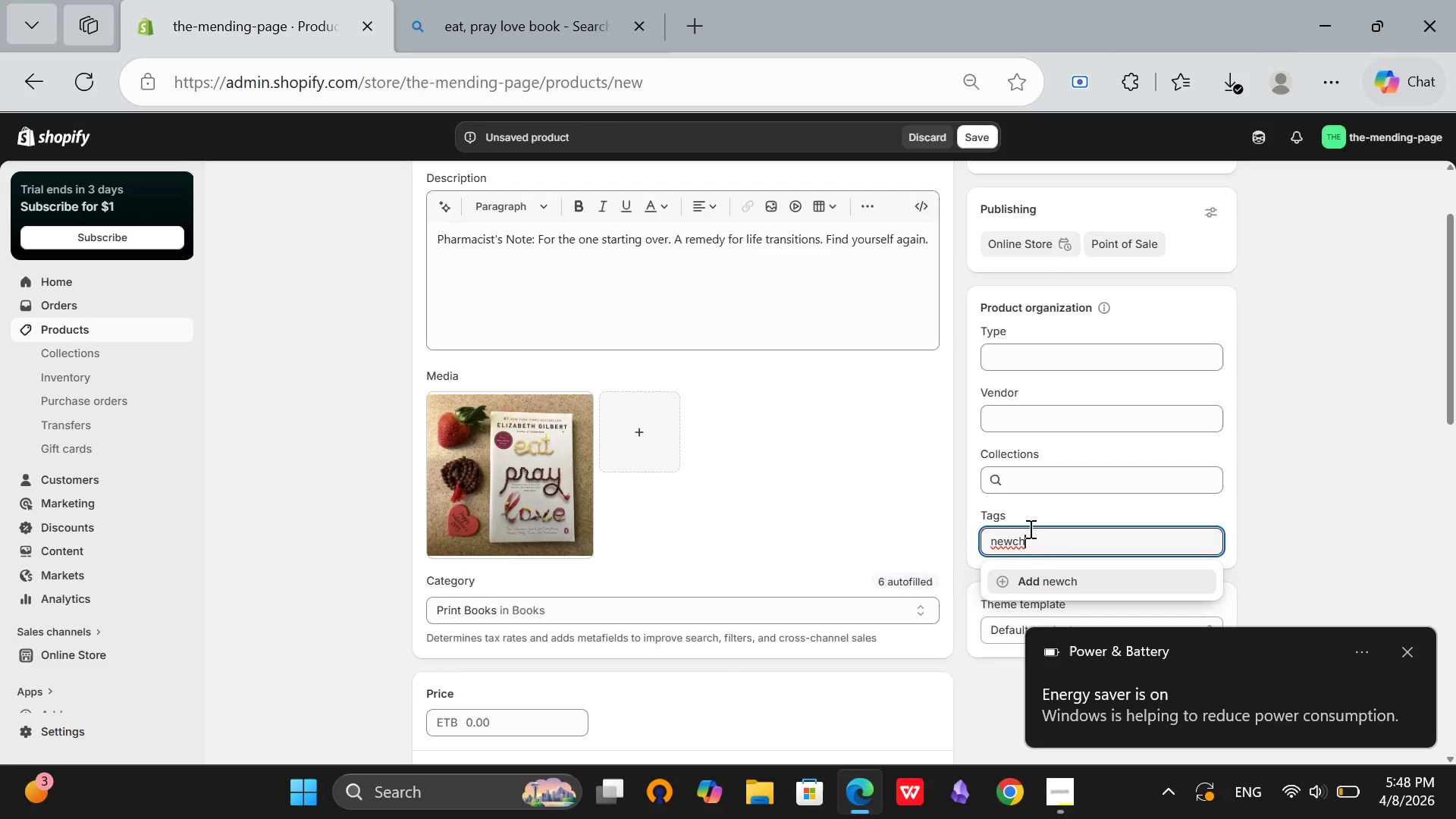 
wait(9.31)
 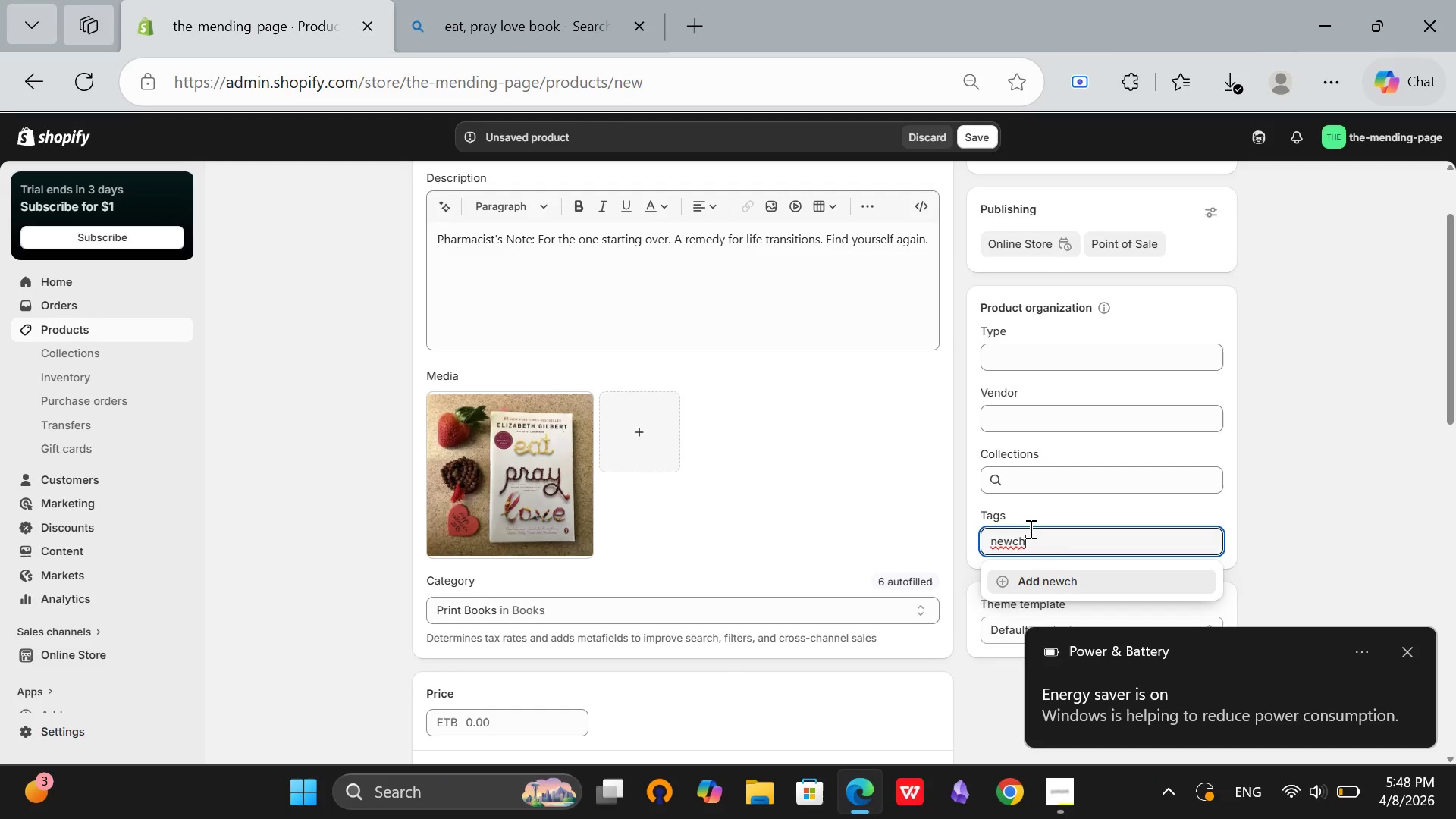 
type(apter)
 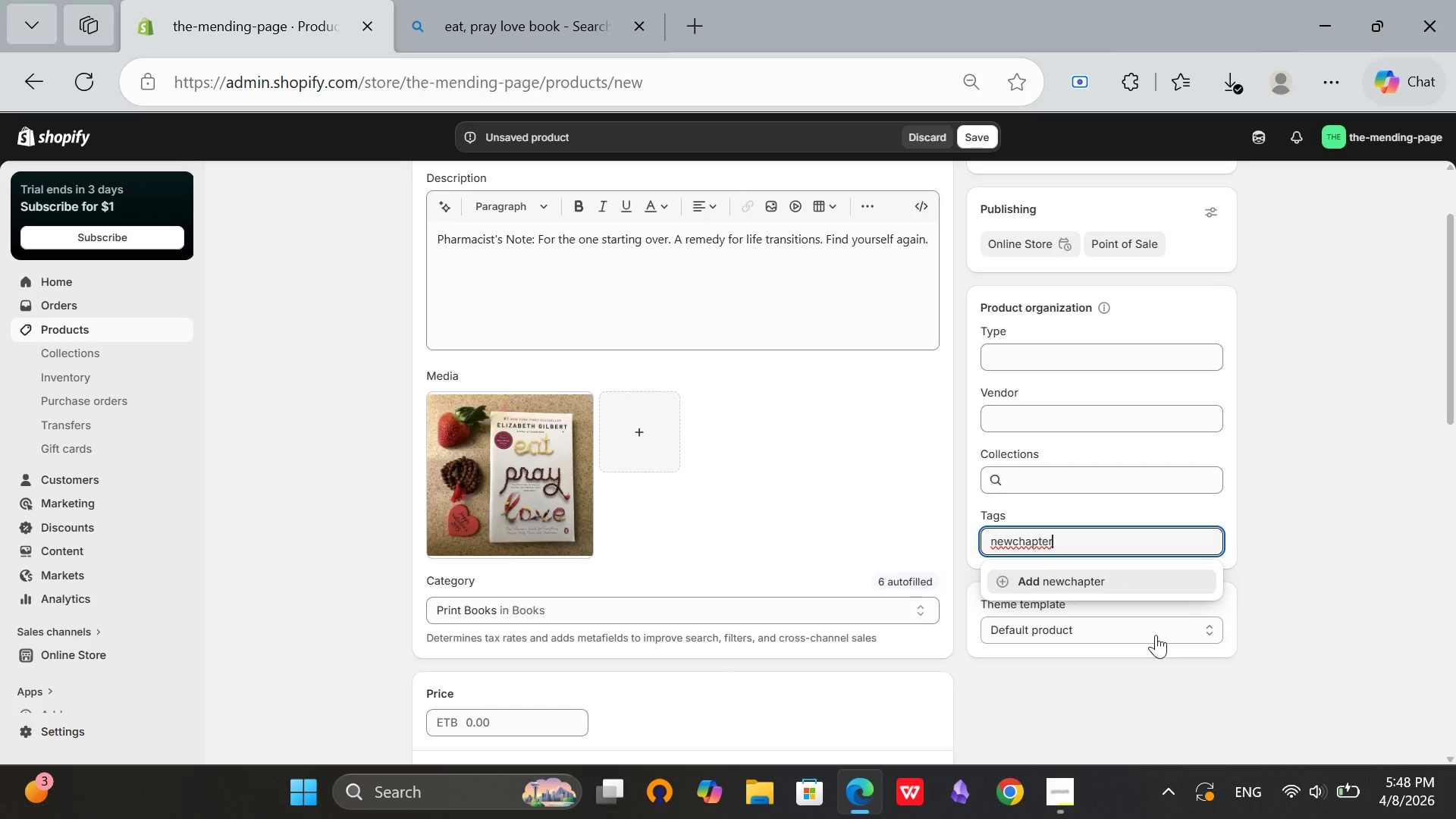 
left_click([1264, 510])
 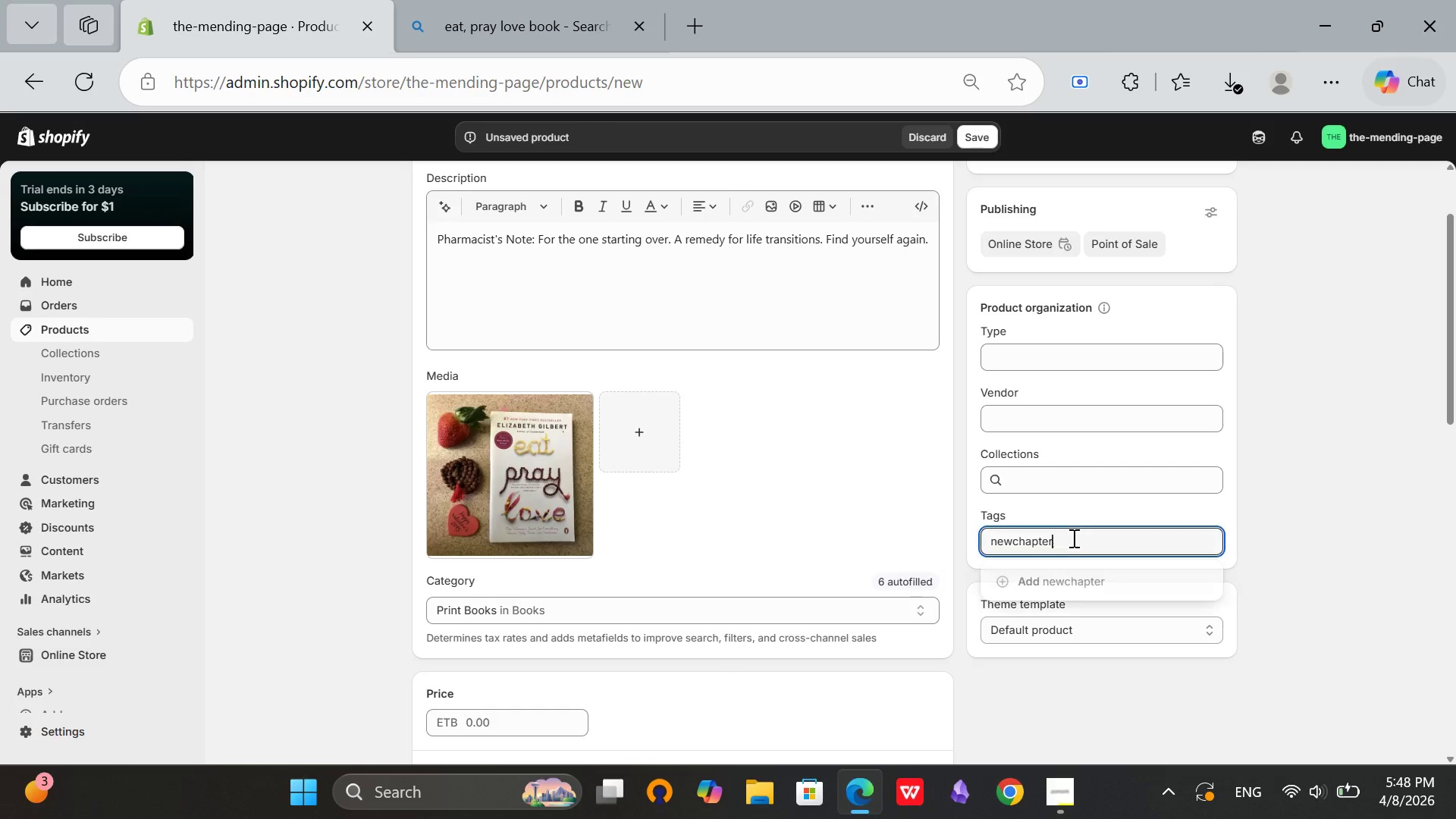 
left_click([1072, 538])
 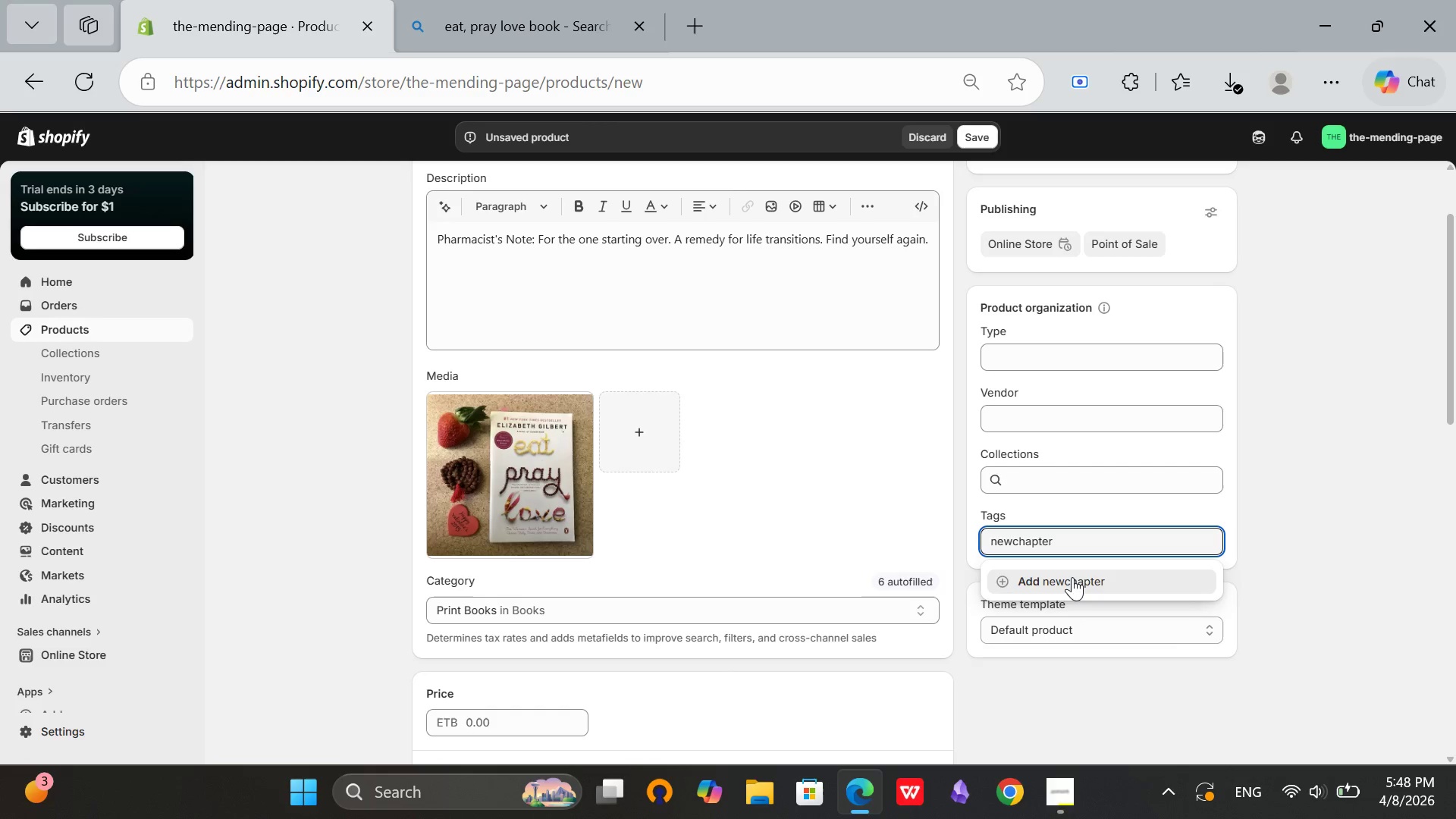 
left_click([1072, 577])
 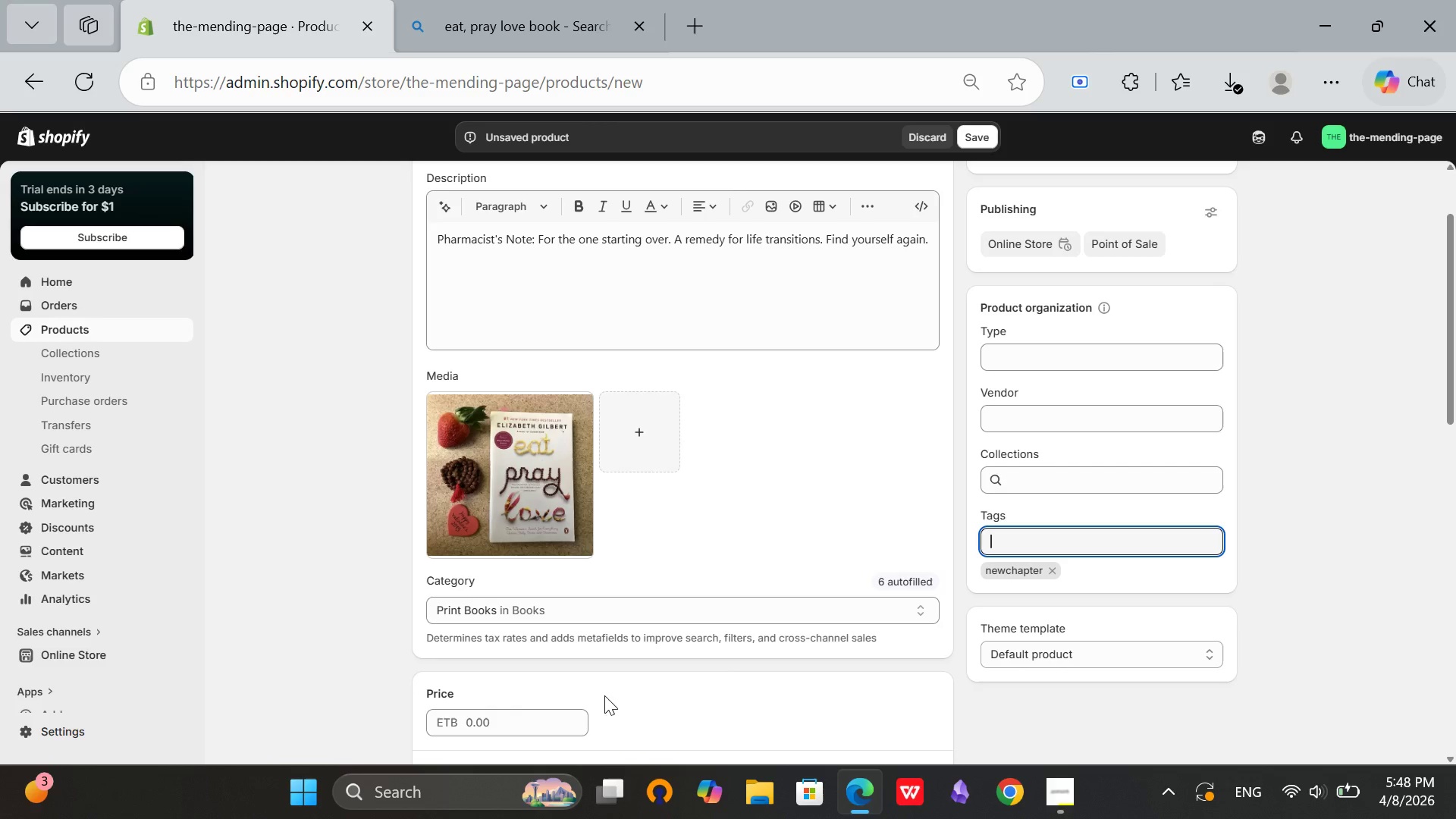 
left_click([477, 720])
 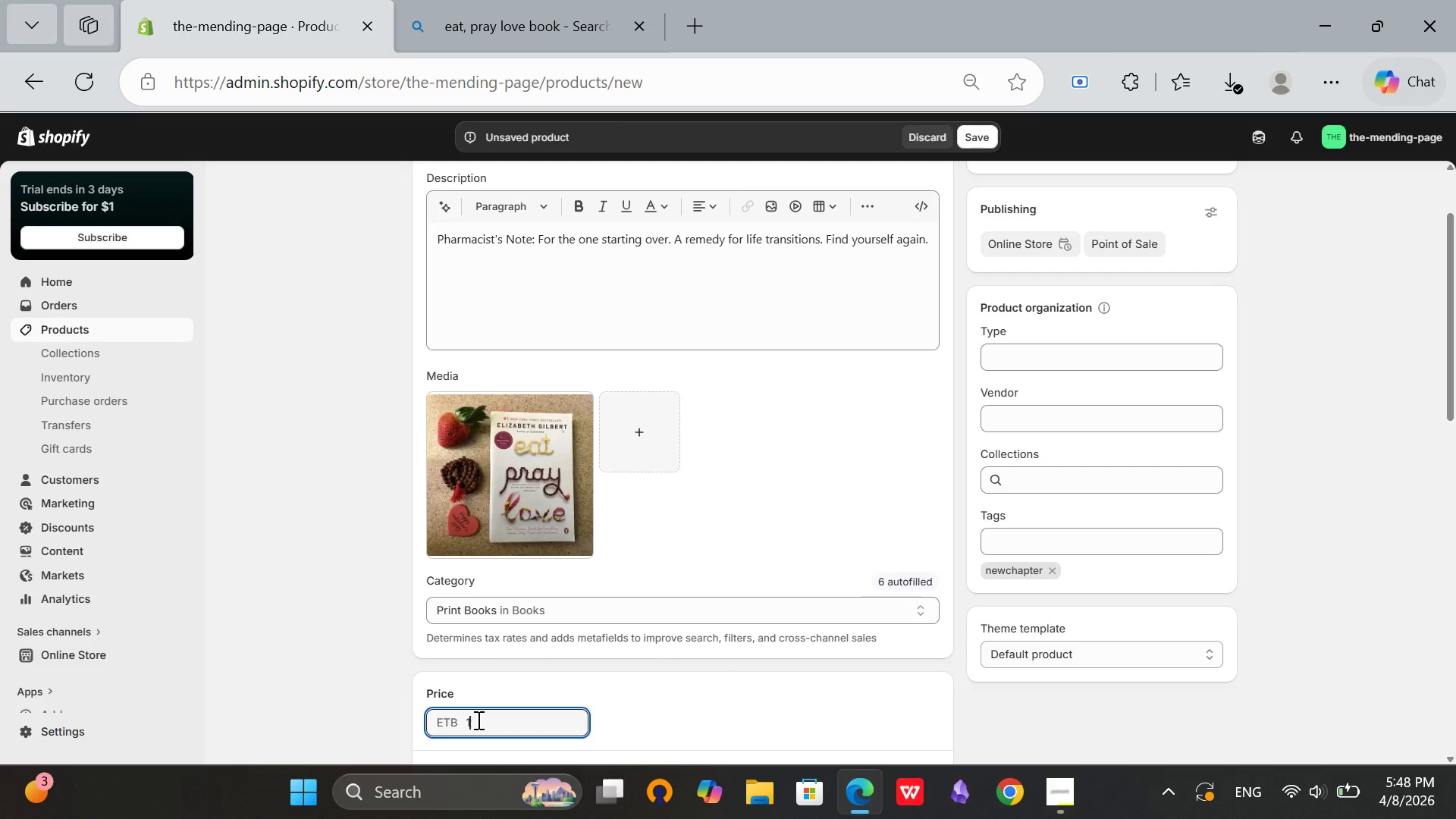 
type(17)
 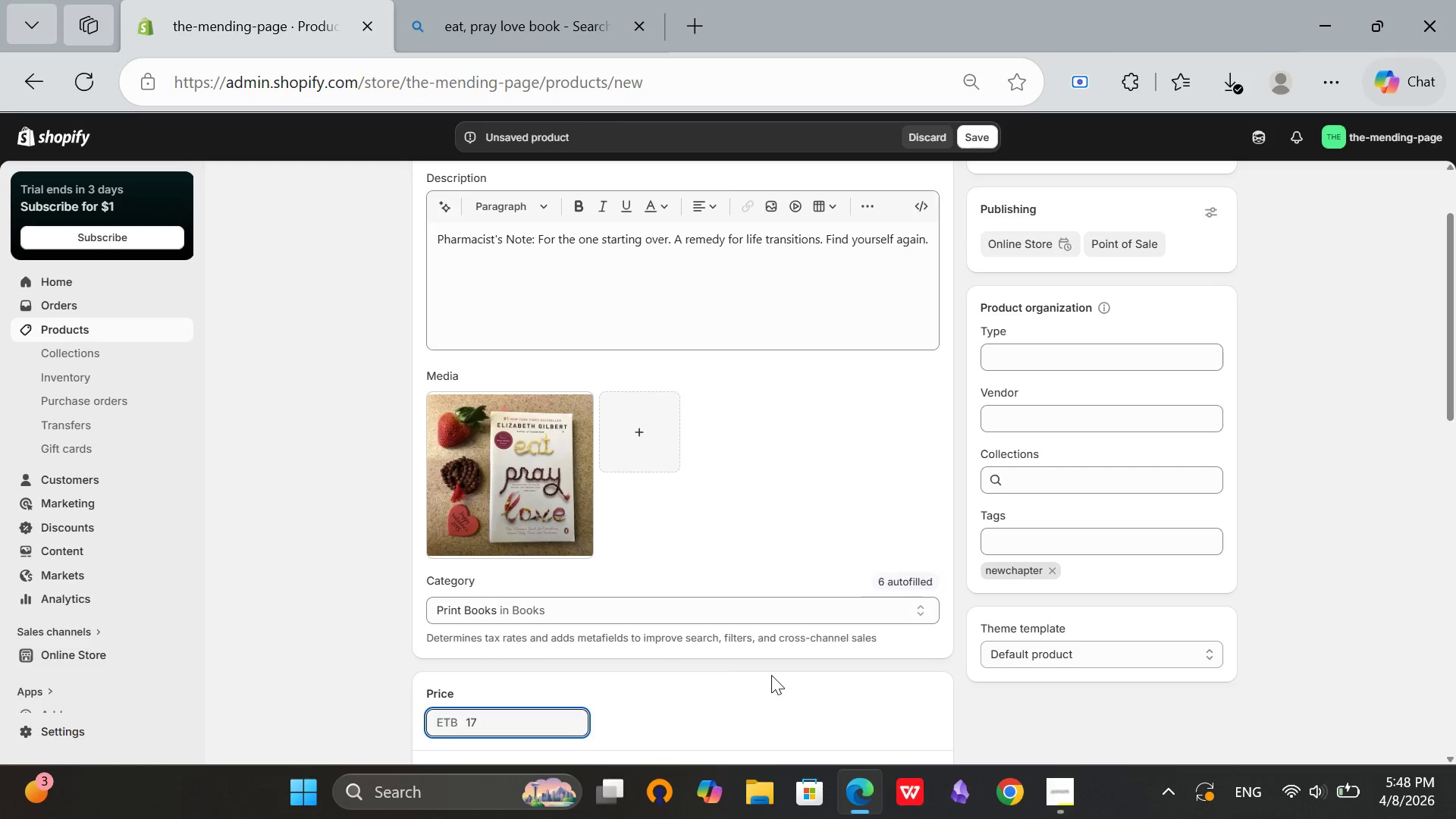 
left_click([771, 675])
 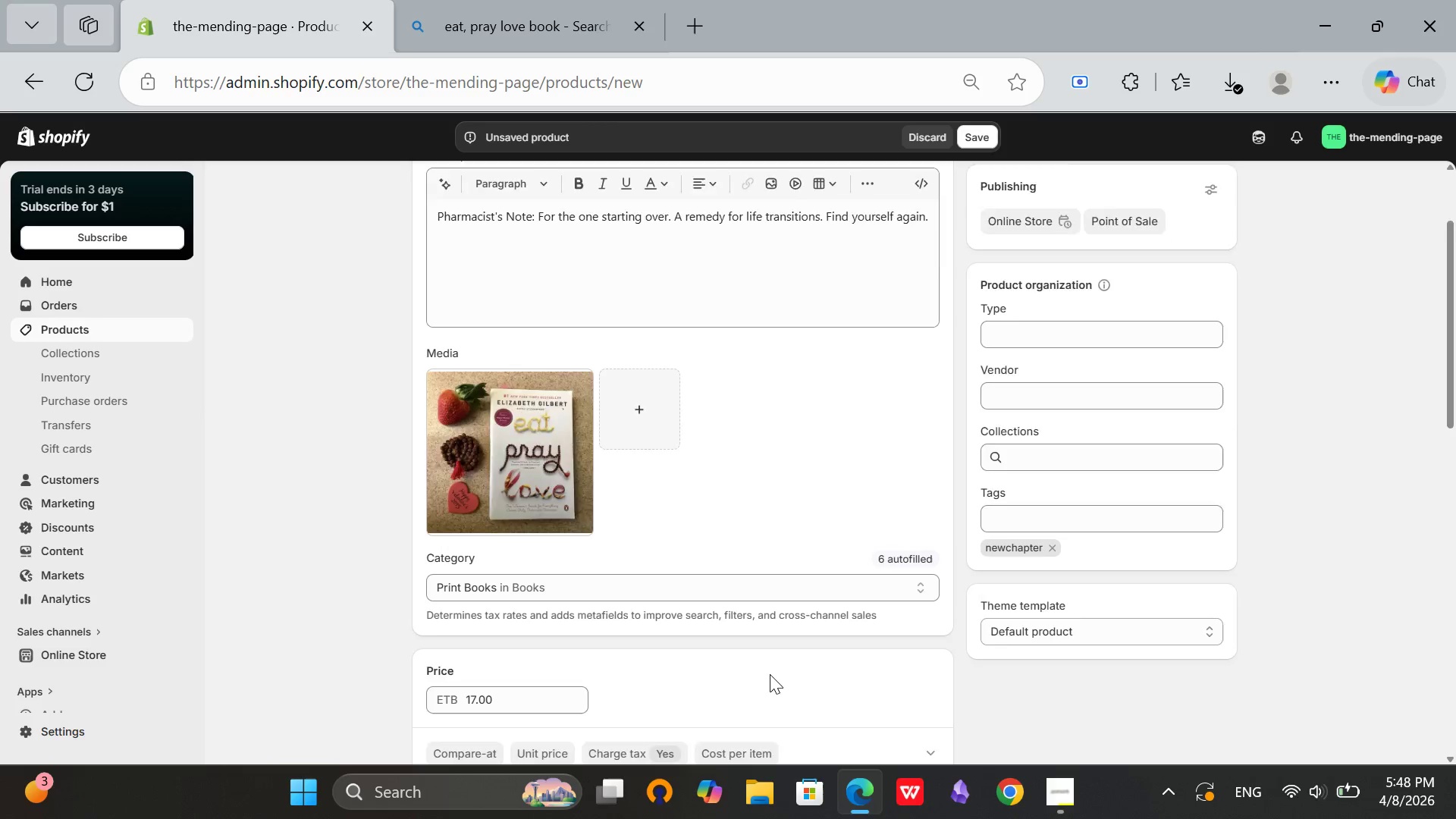 
scroll: coordinate [770, 674], scroll_direction: down, amount: 2.0
 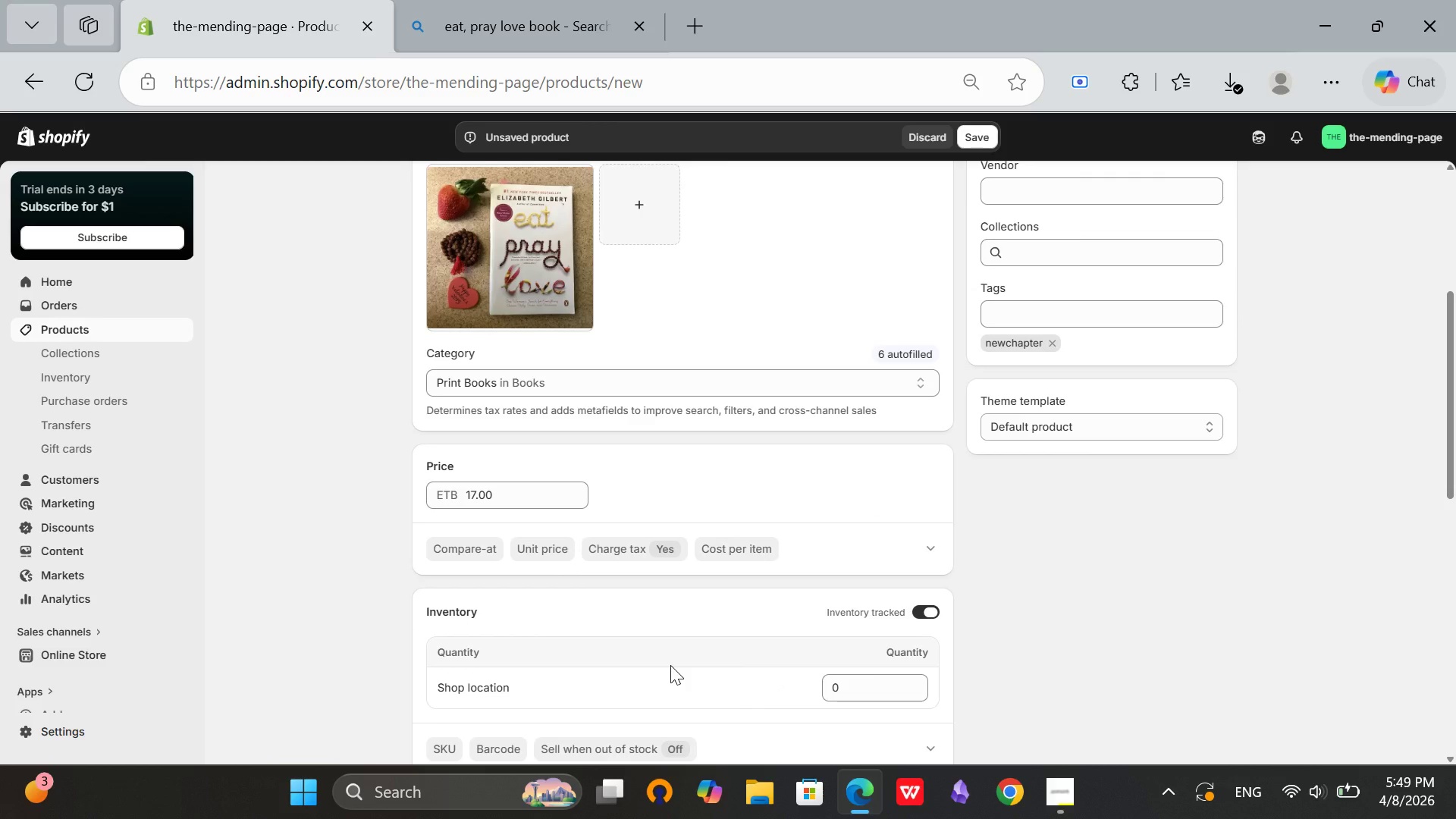 
scroll: coordinate [670, 665], scroll_direction: up, amount: 3.0
 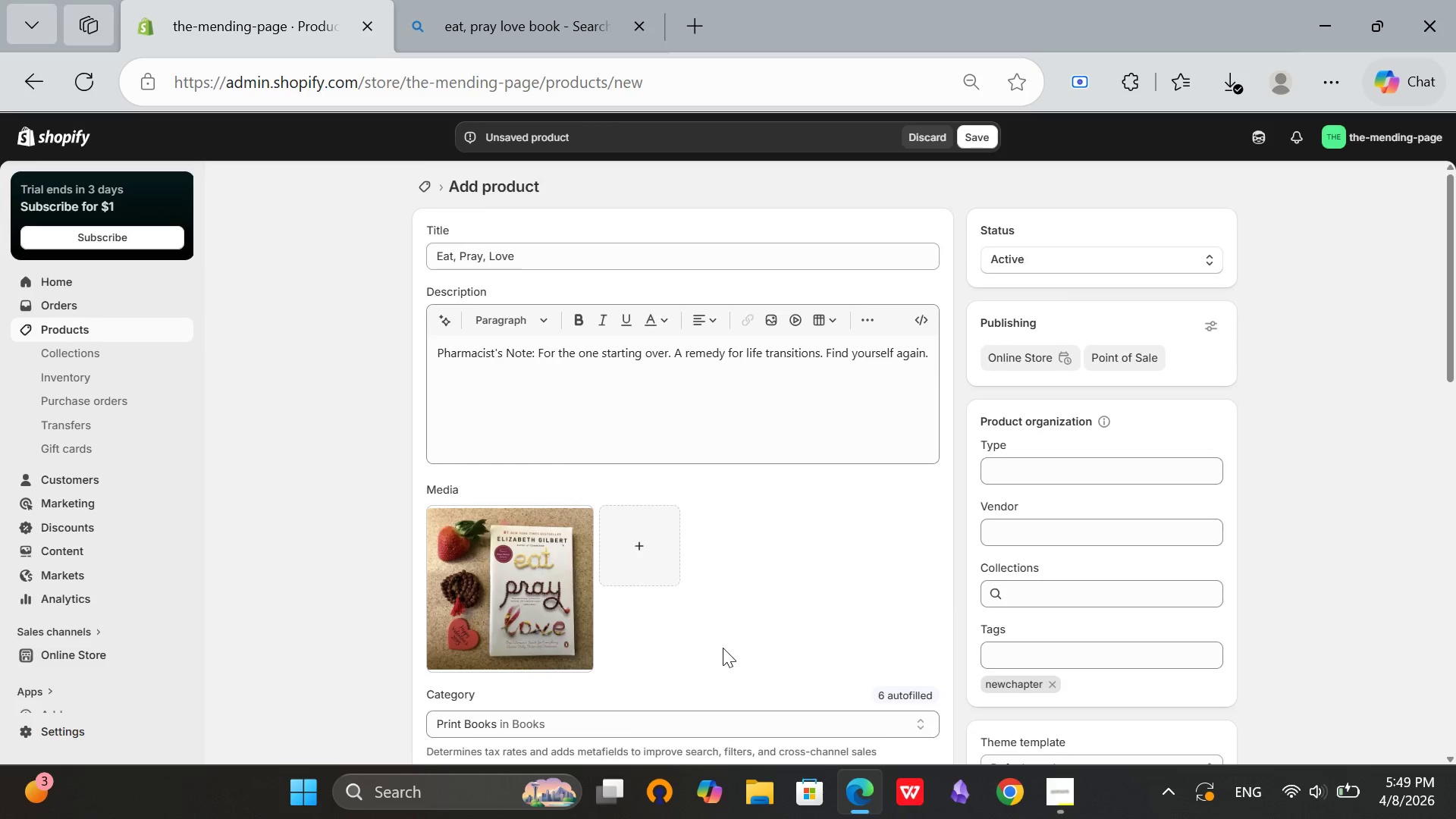 
scroll: coordinate [723, 648], scroll_direction: down, amount: 5.0
 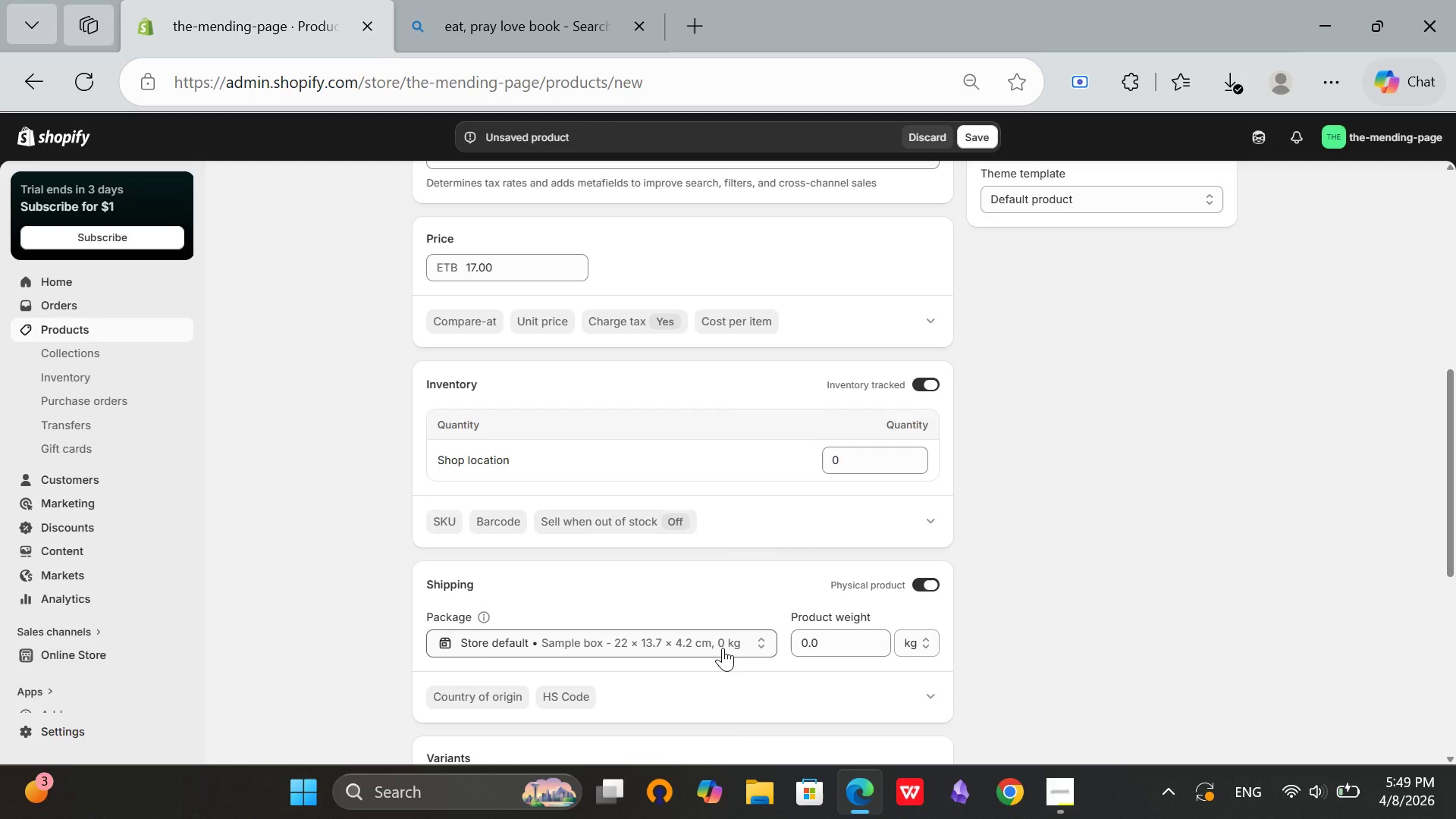 
scroll: coordinate [723, 648], scroll_direction: up, amount: 3.0
 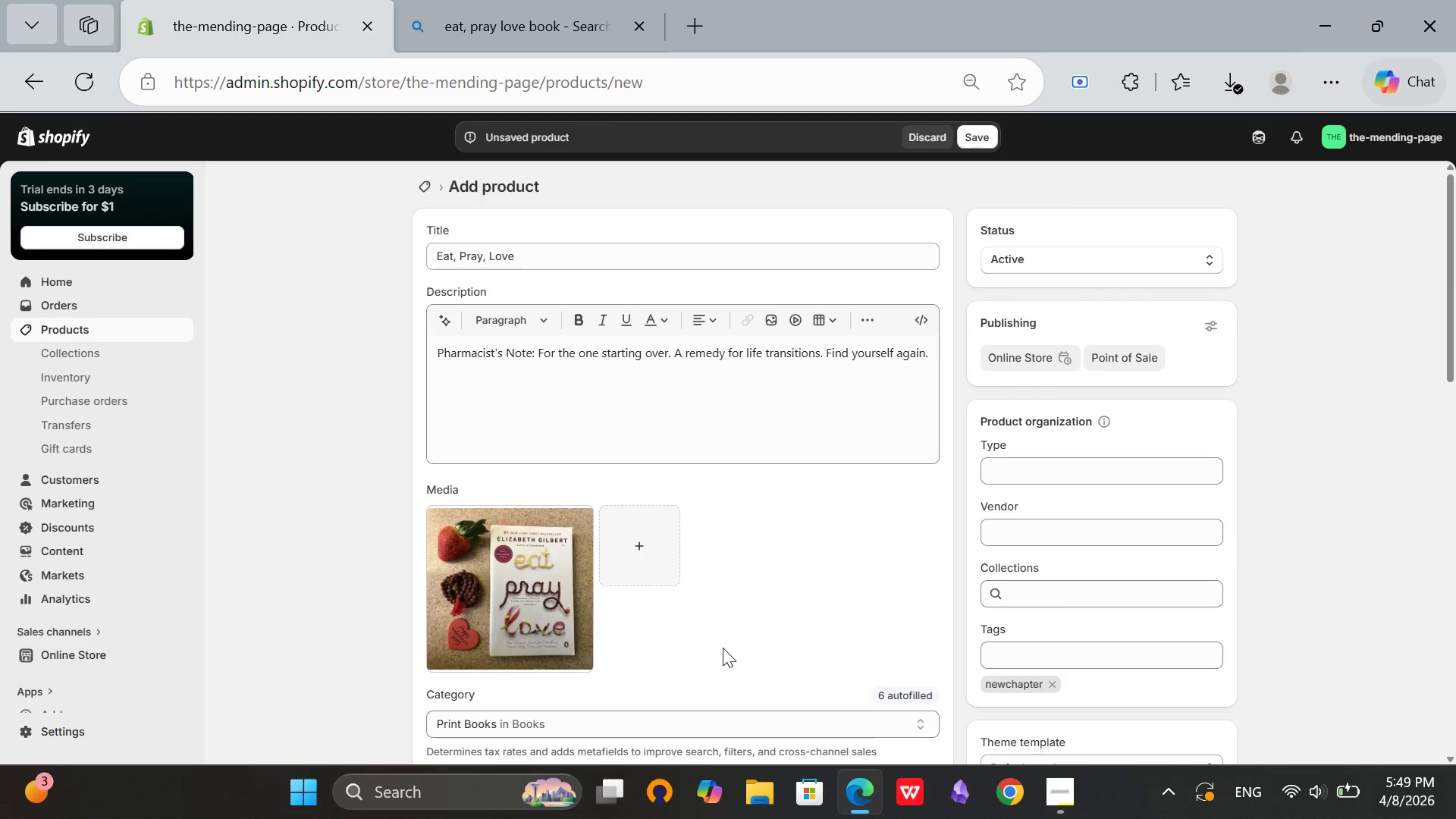 
scroll: coordinate [723, 648], scroll_direction: down, amount: 1.0
 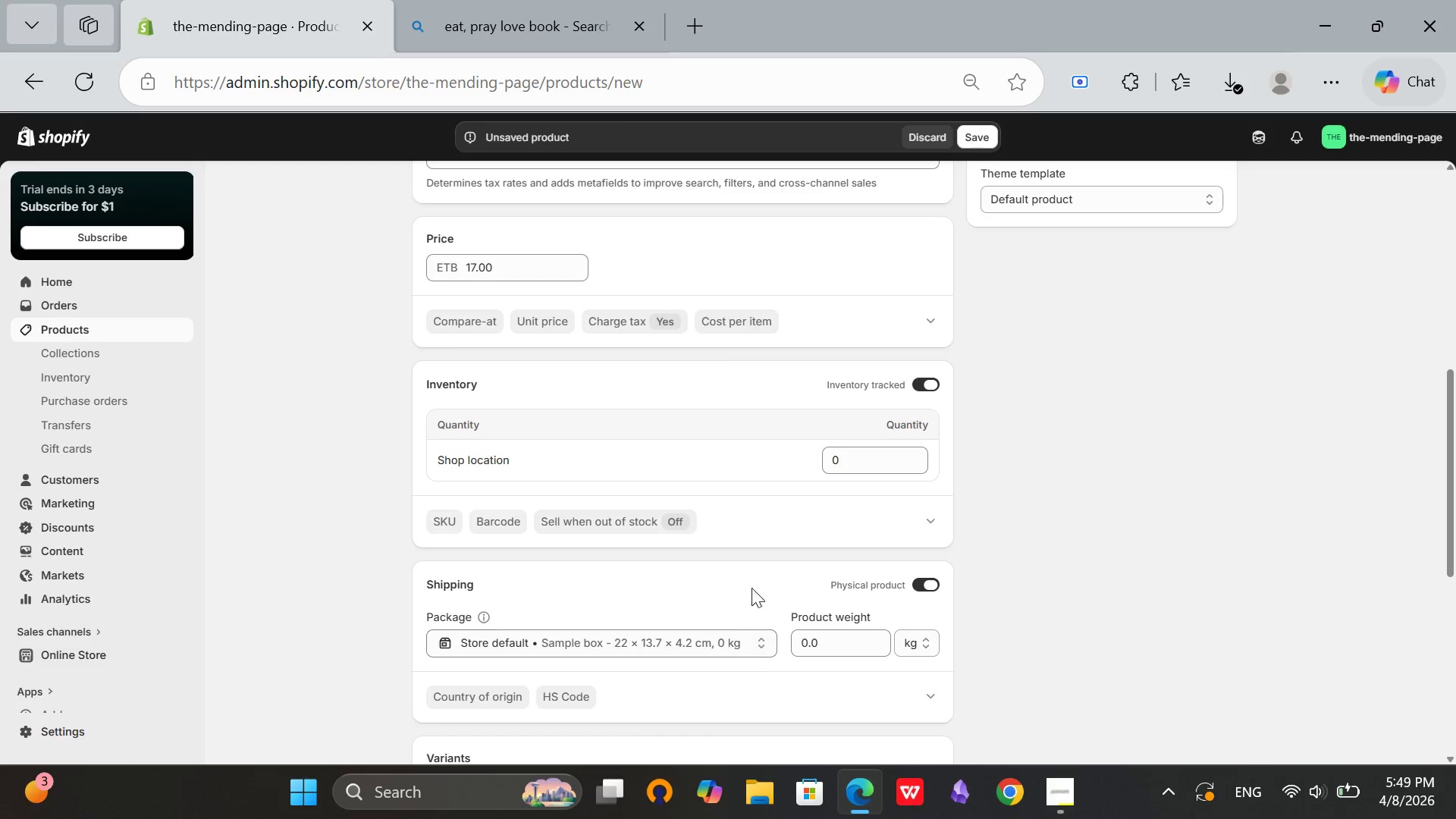 
left_click([852, 457])
 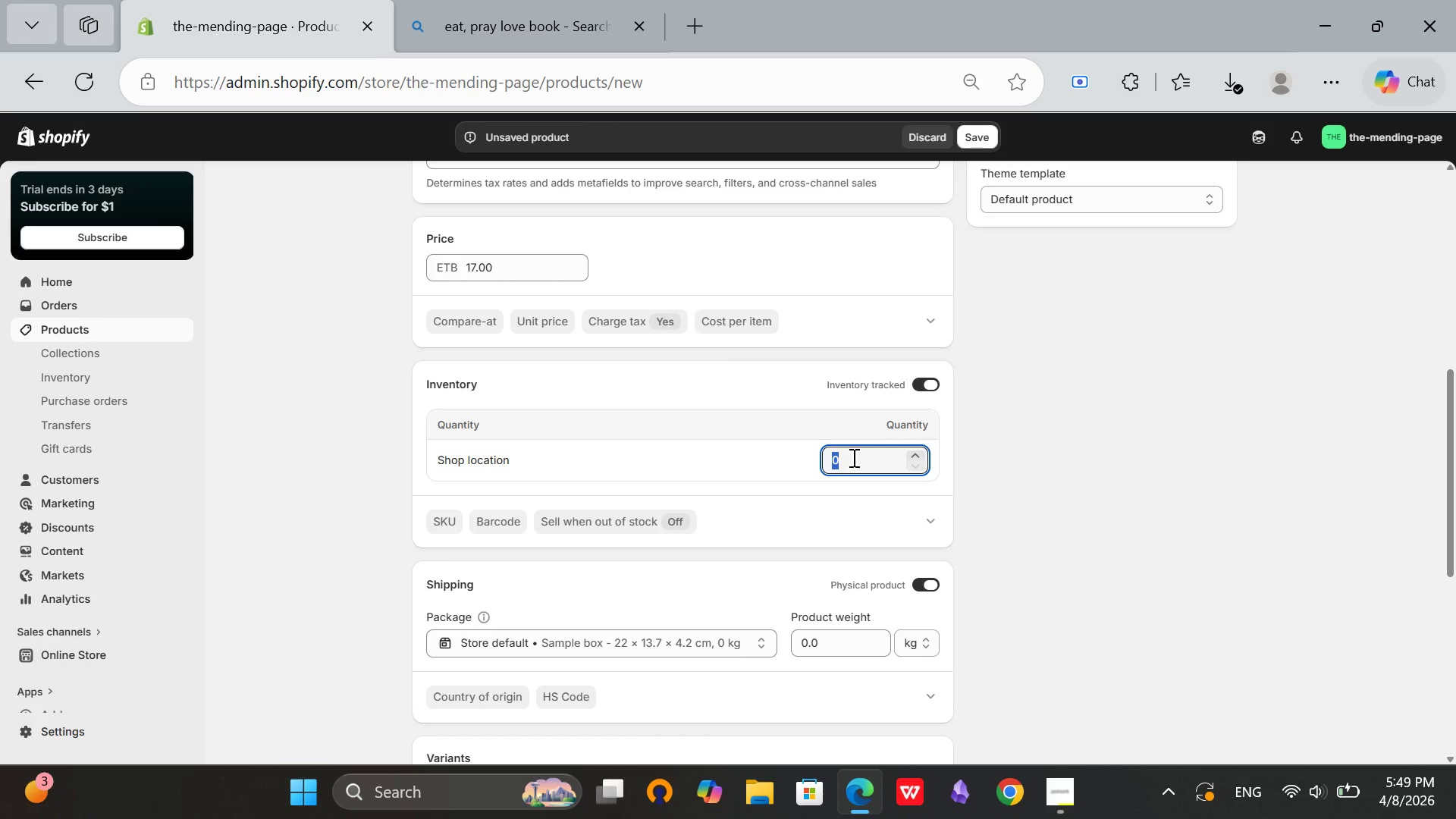 
type(20)
 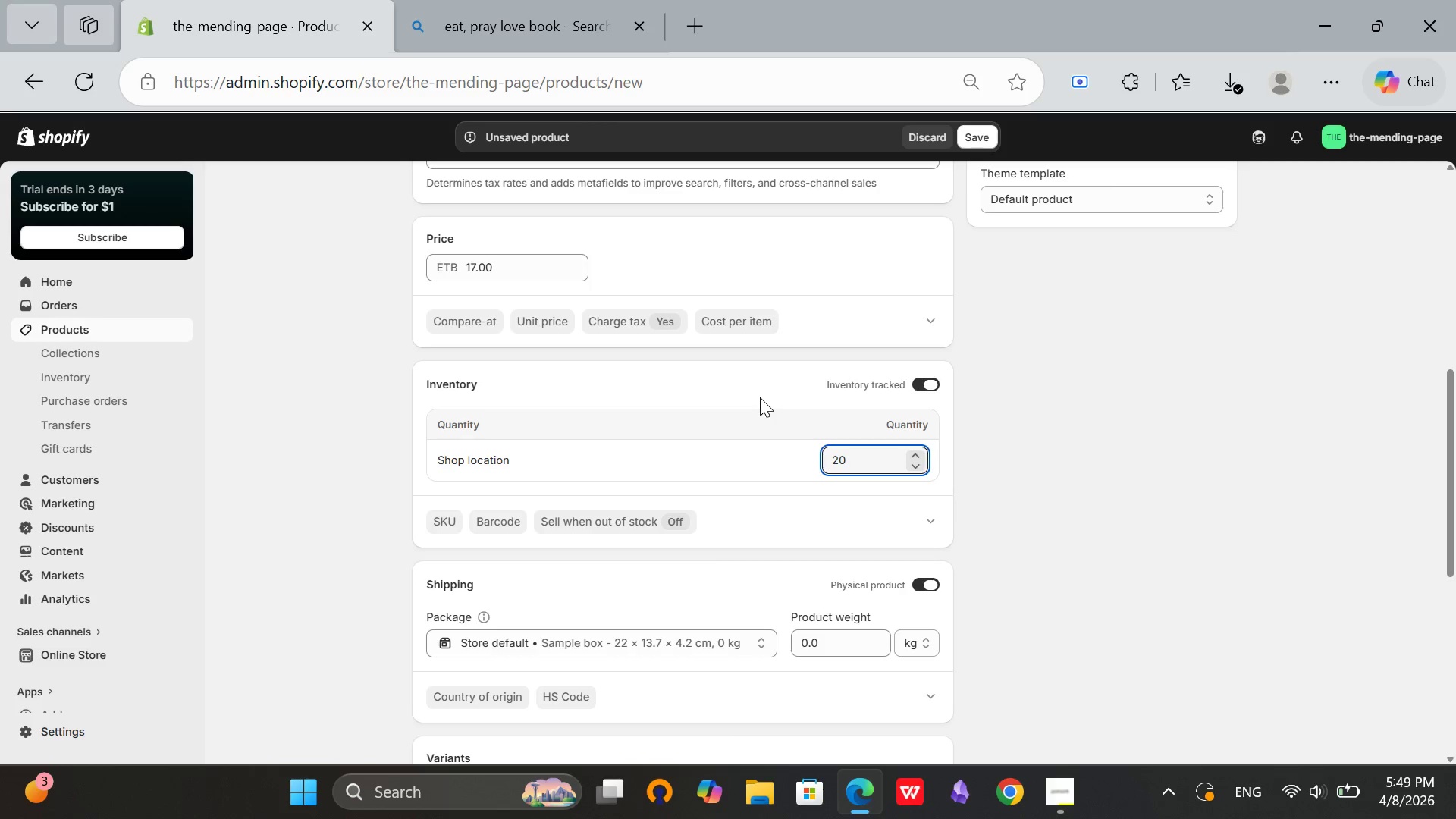 
left_click([760, 397])
 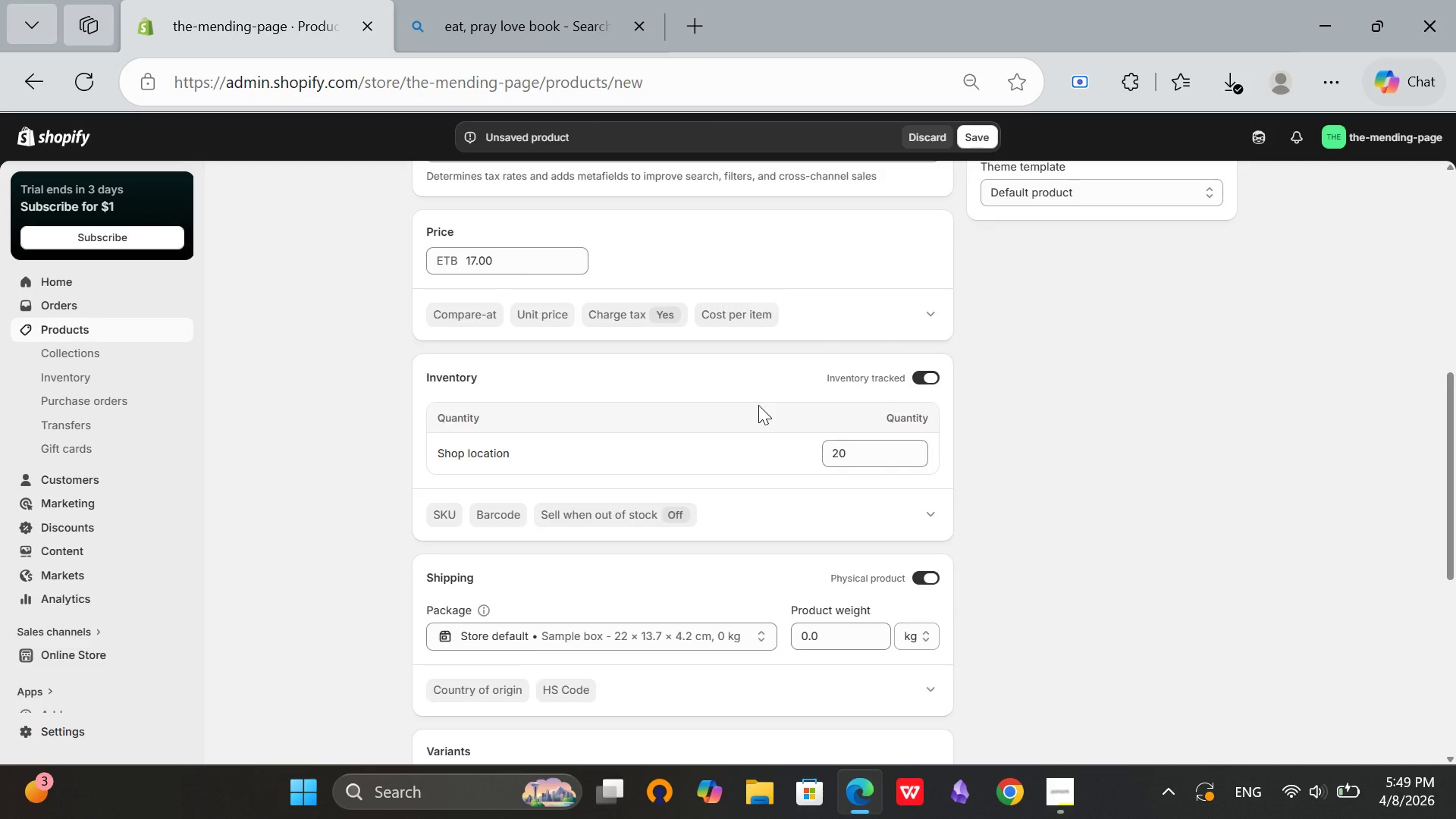 
scroll: coordinate [761, 592], scroll_direction: down, amount: 4.0
 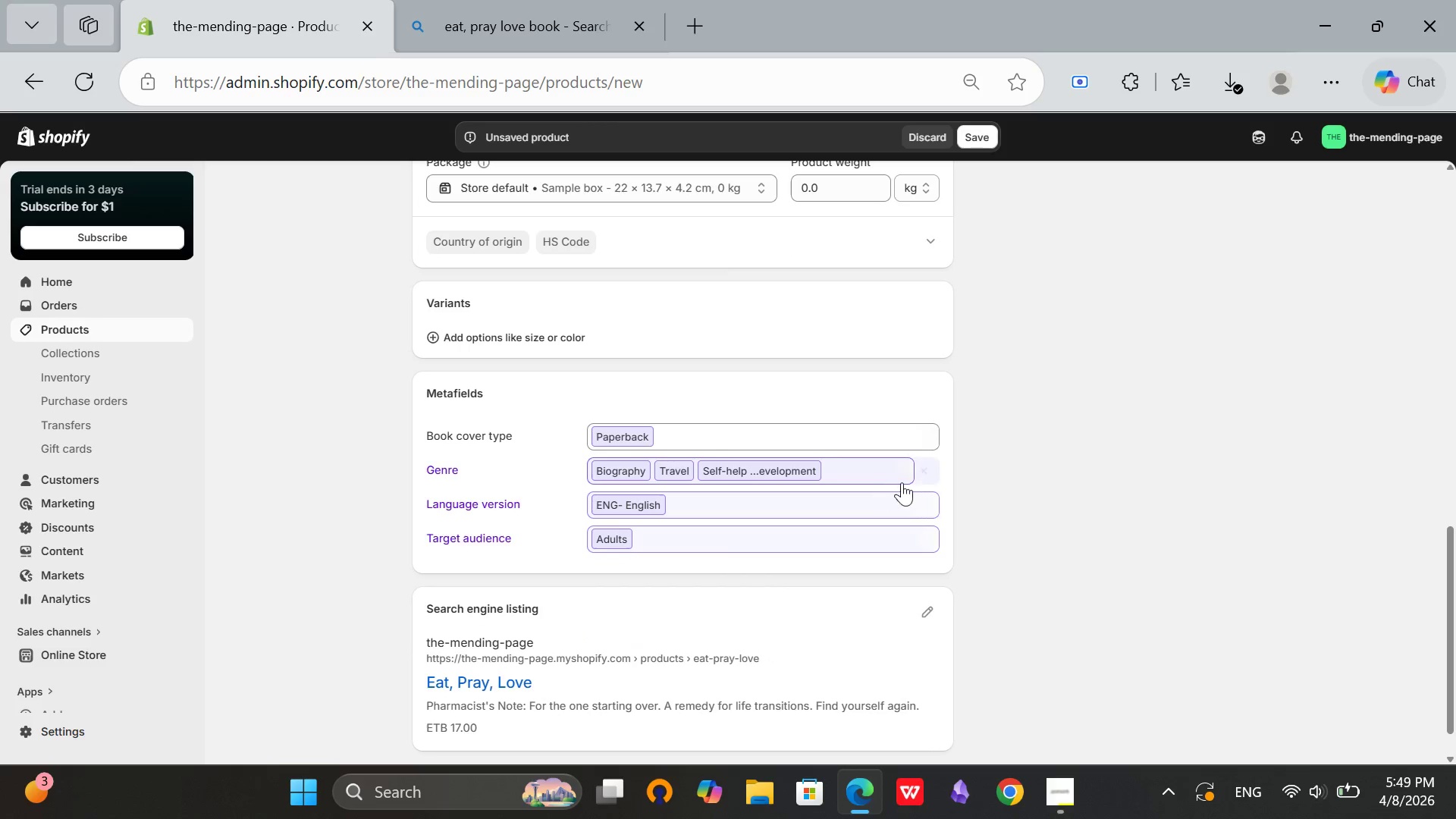 
left_click([925, 476])
 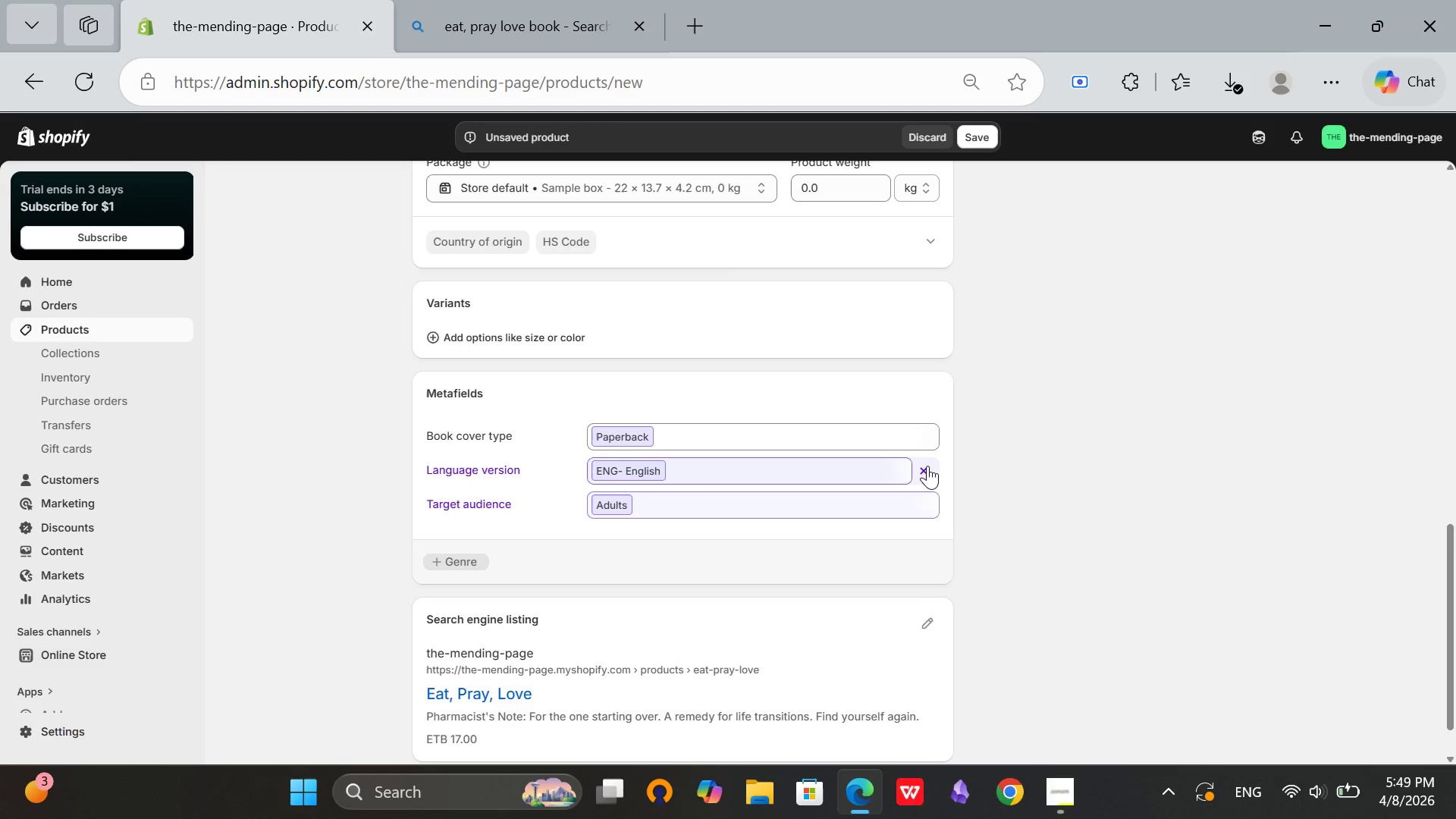 
left_click([927, 466])
 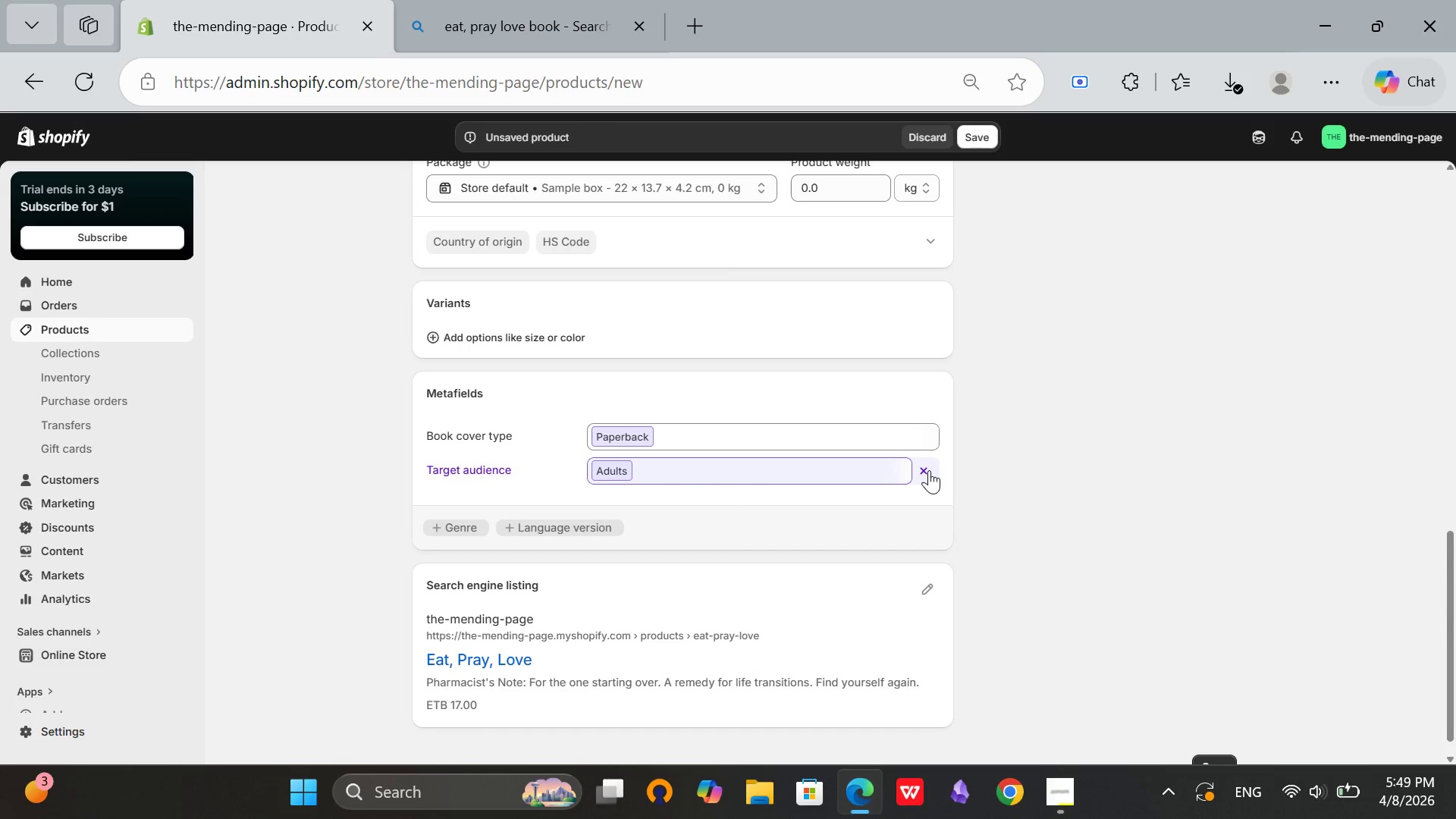 
left_click([929, 470])
 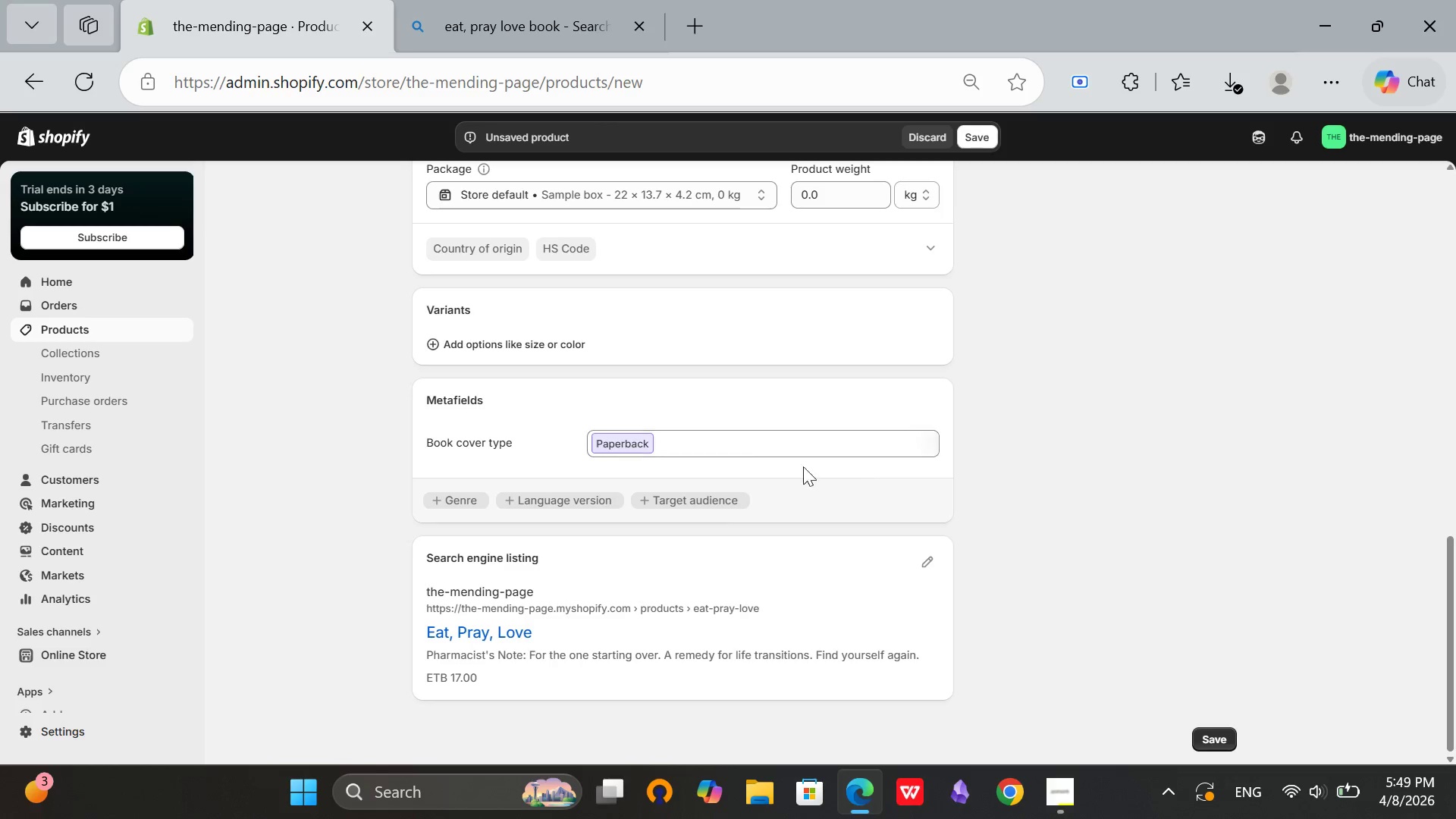 
left_click([745, 448])
 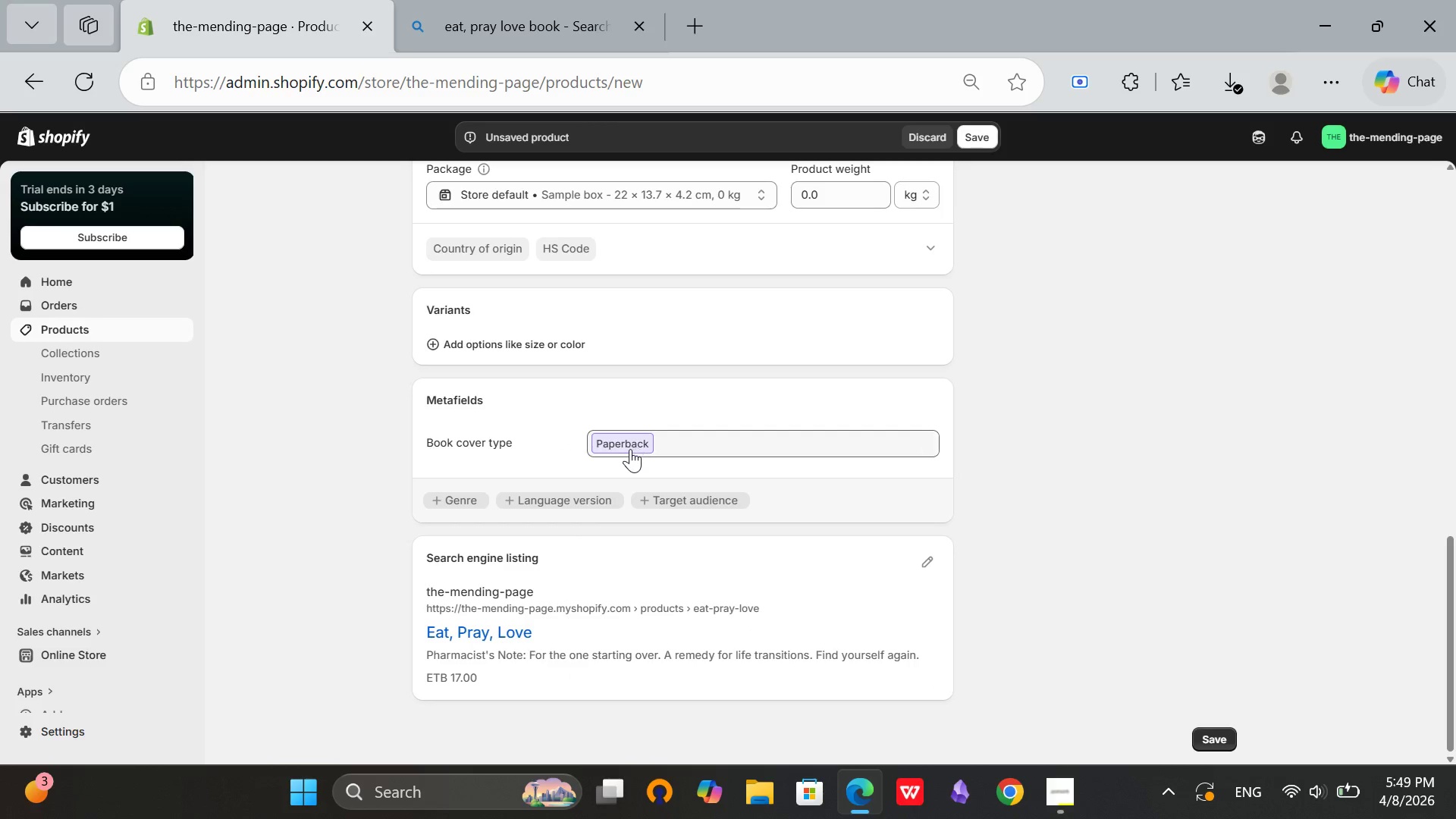 
left_click([715, 441])
 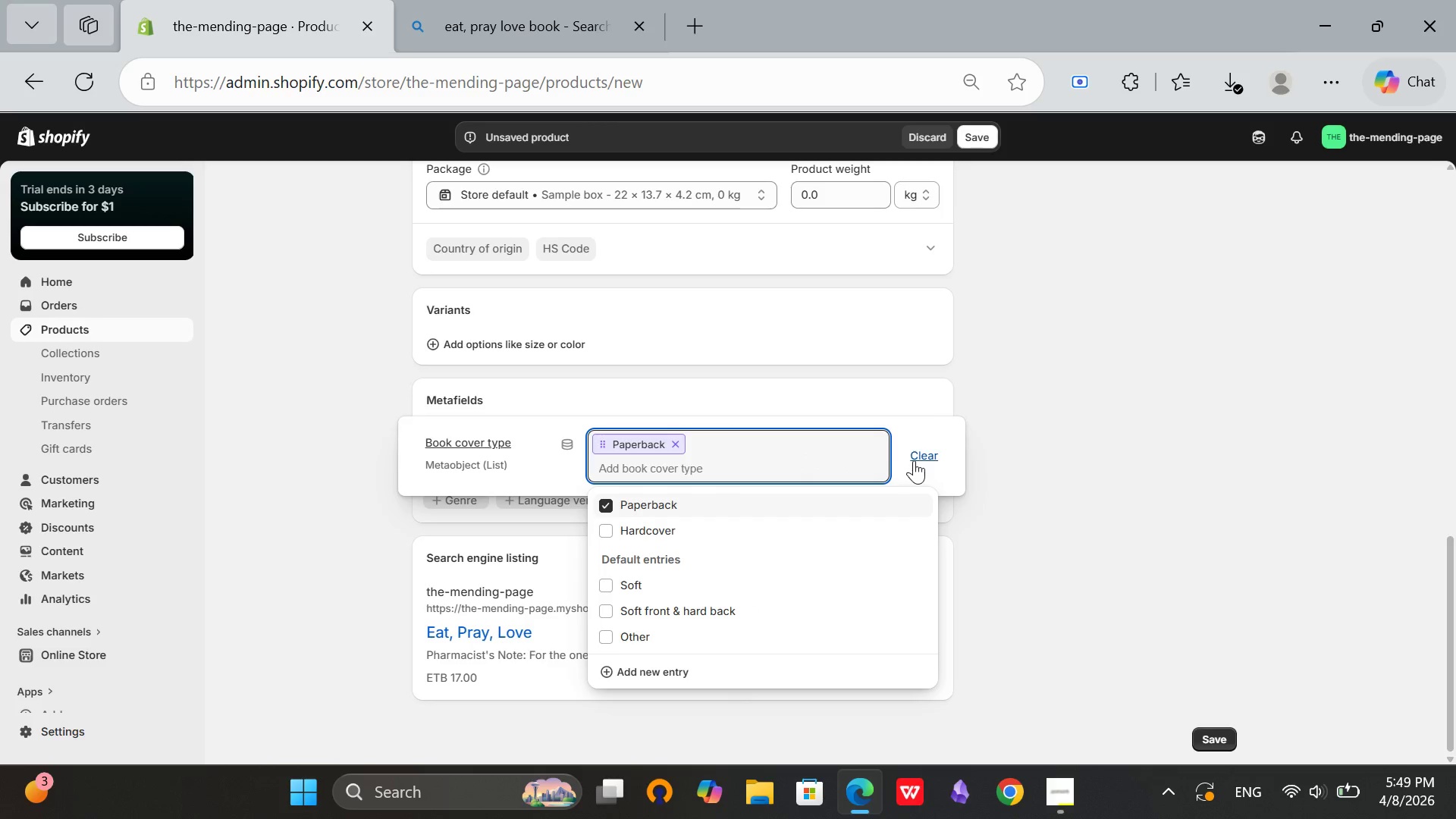 
left_click([915, 460])
 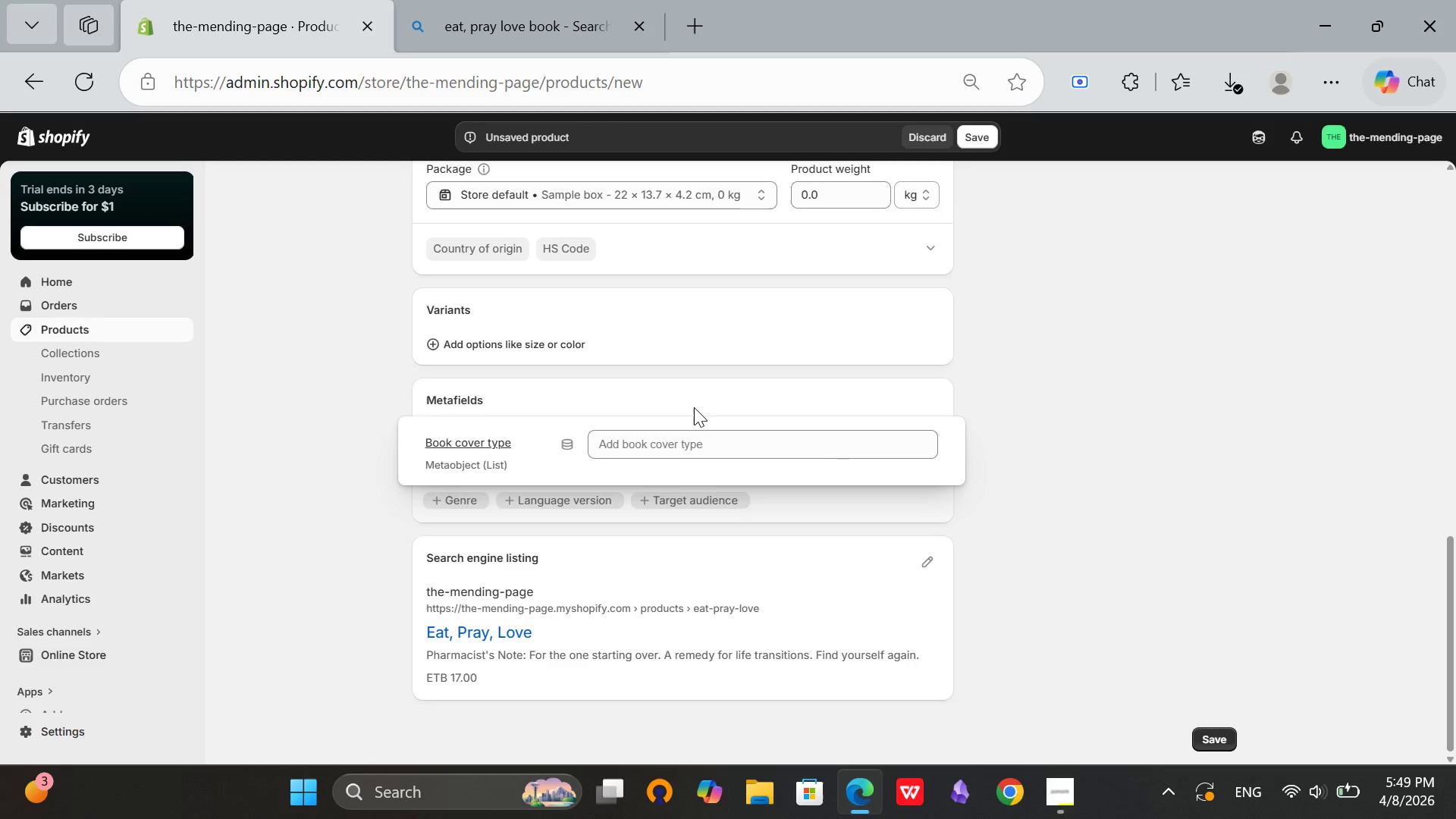 
left_click([694, 407])
 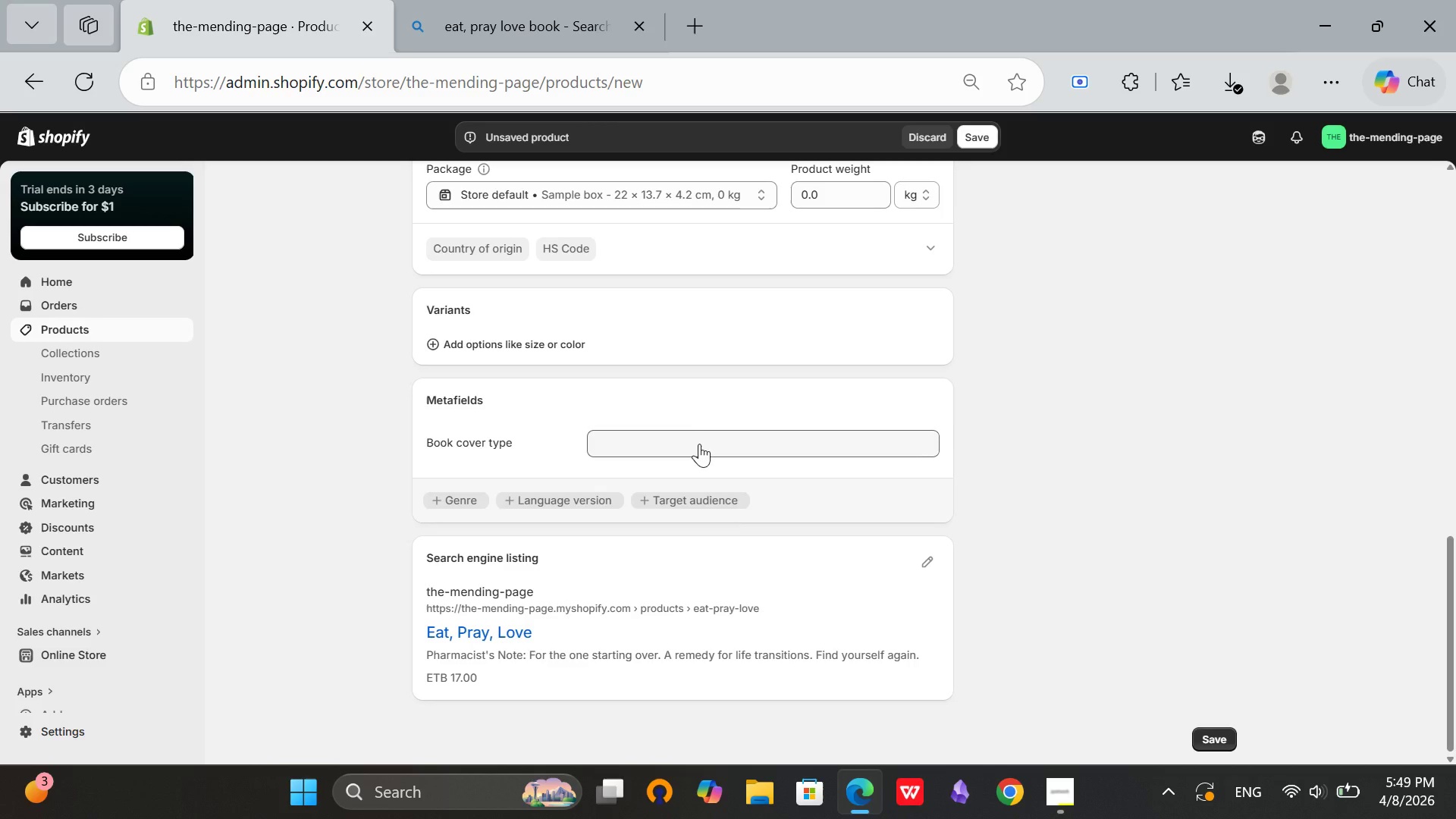 
left_click([699, 444])
 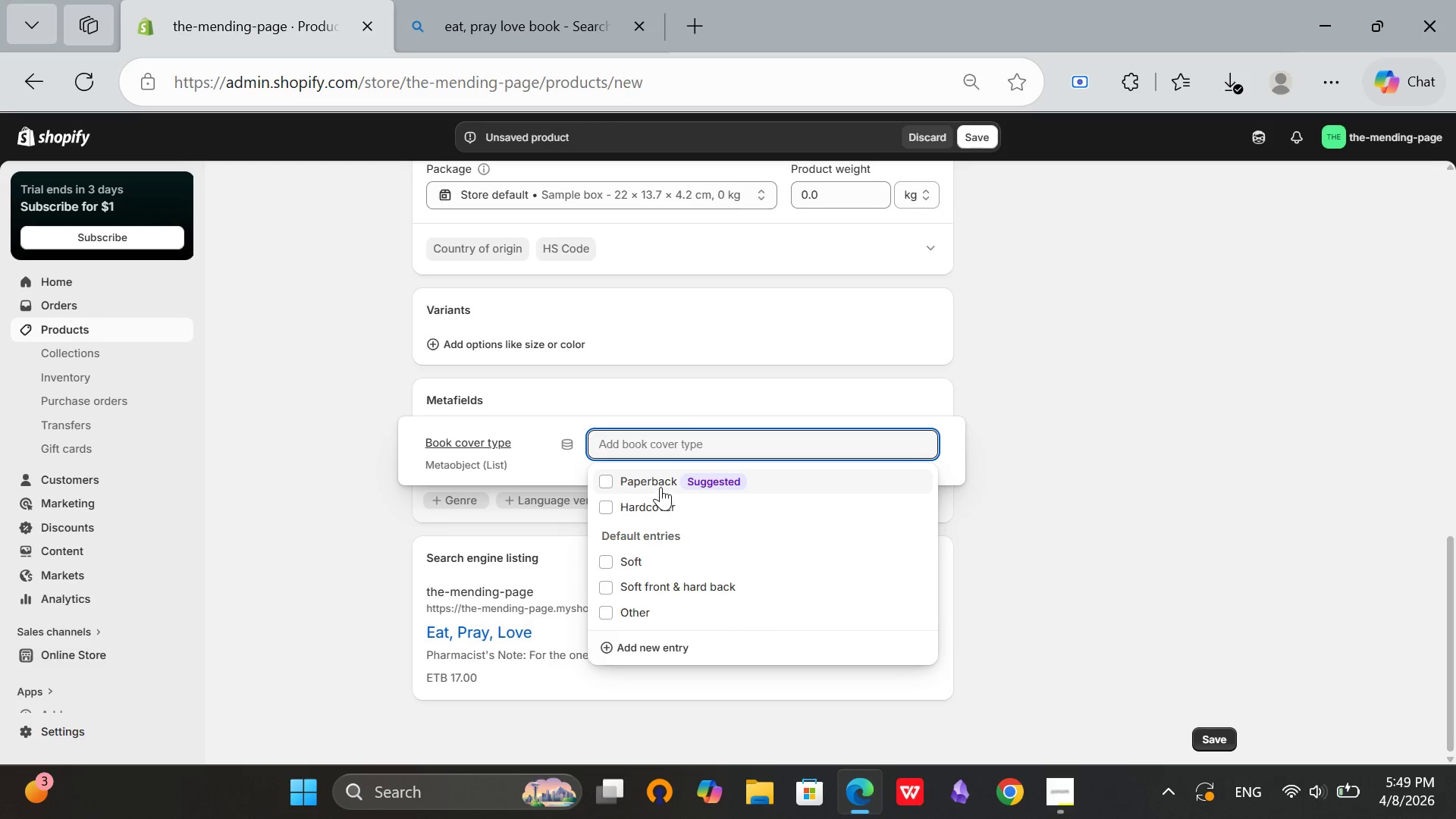 
left_click([661, 485])
 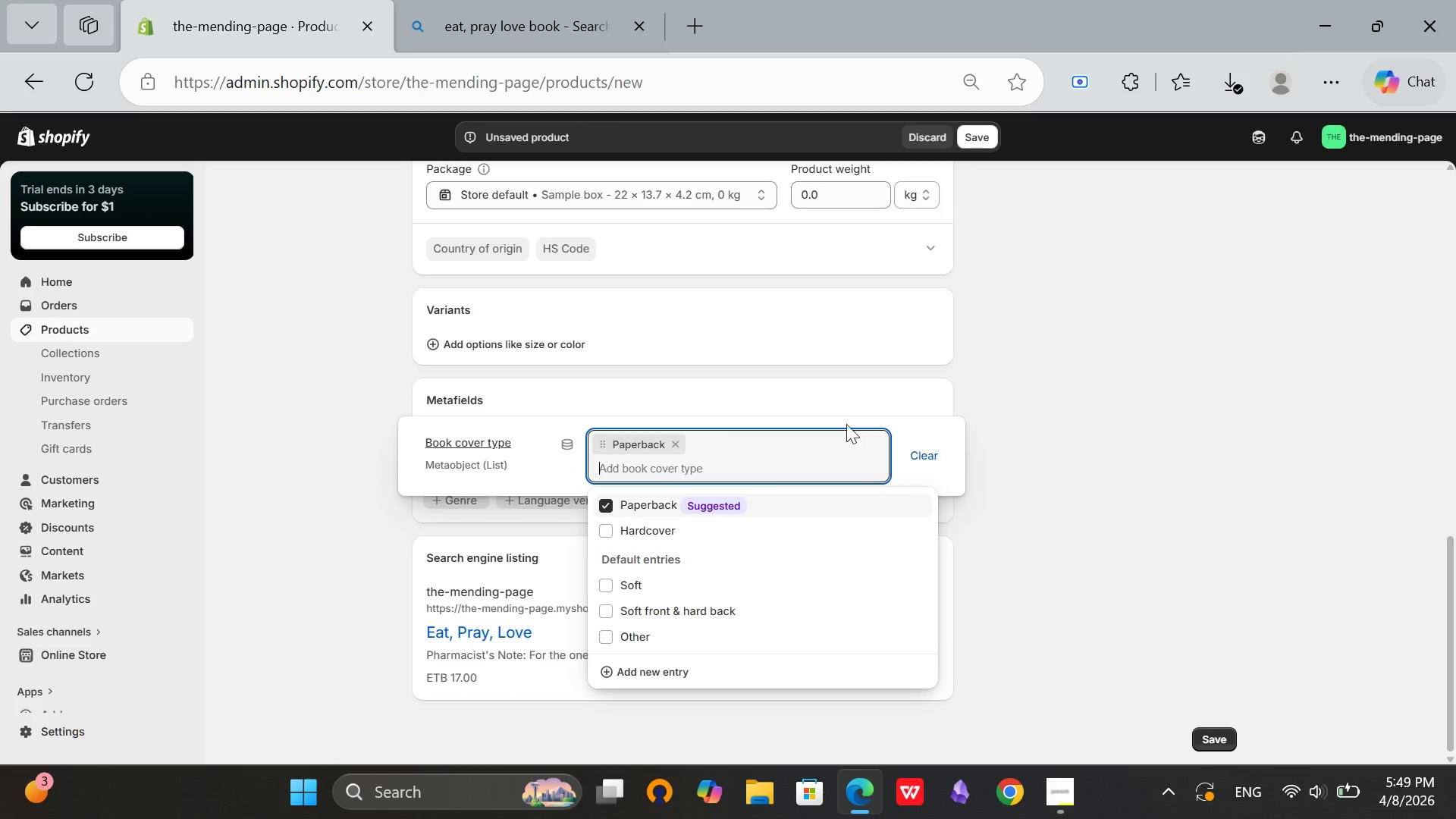 
left_click([801, 388])
 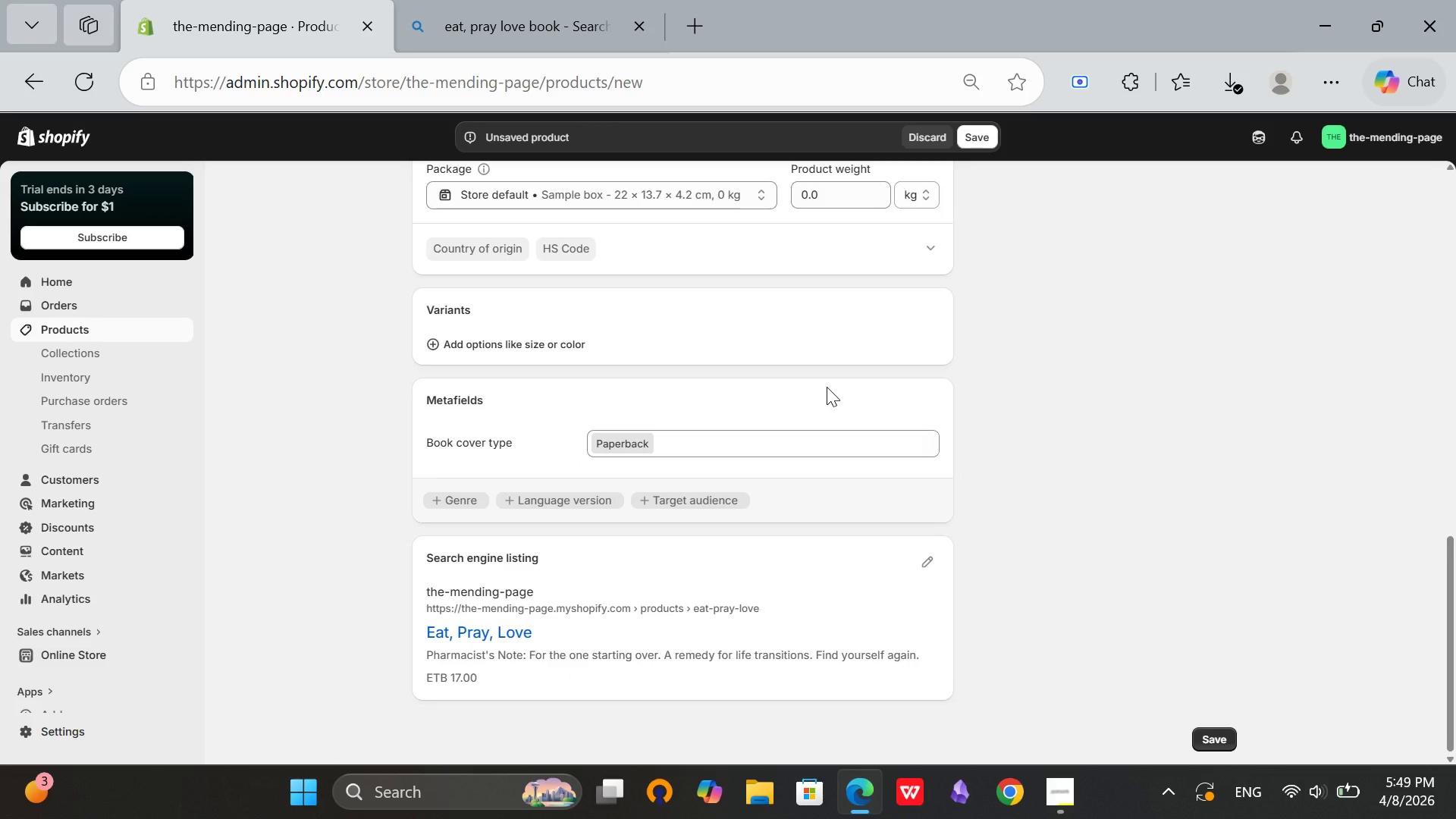 
scroll: coordinate [673, 432], scroll_direction: up, amount: 2.0
 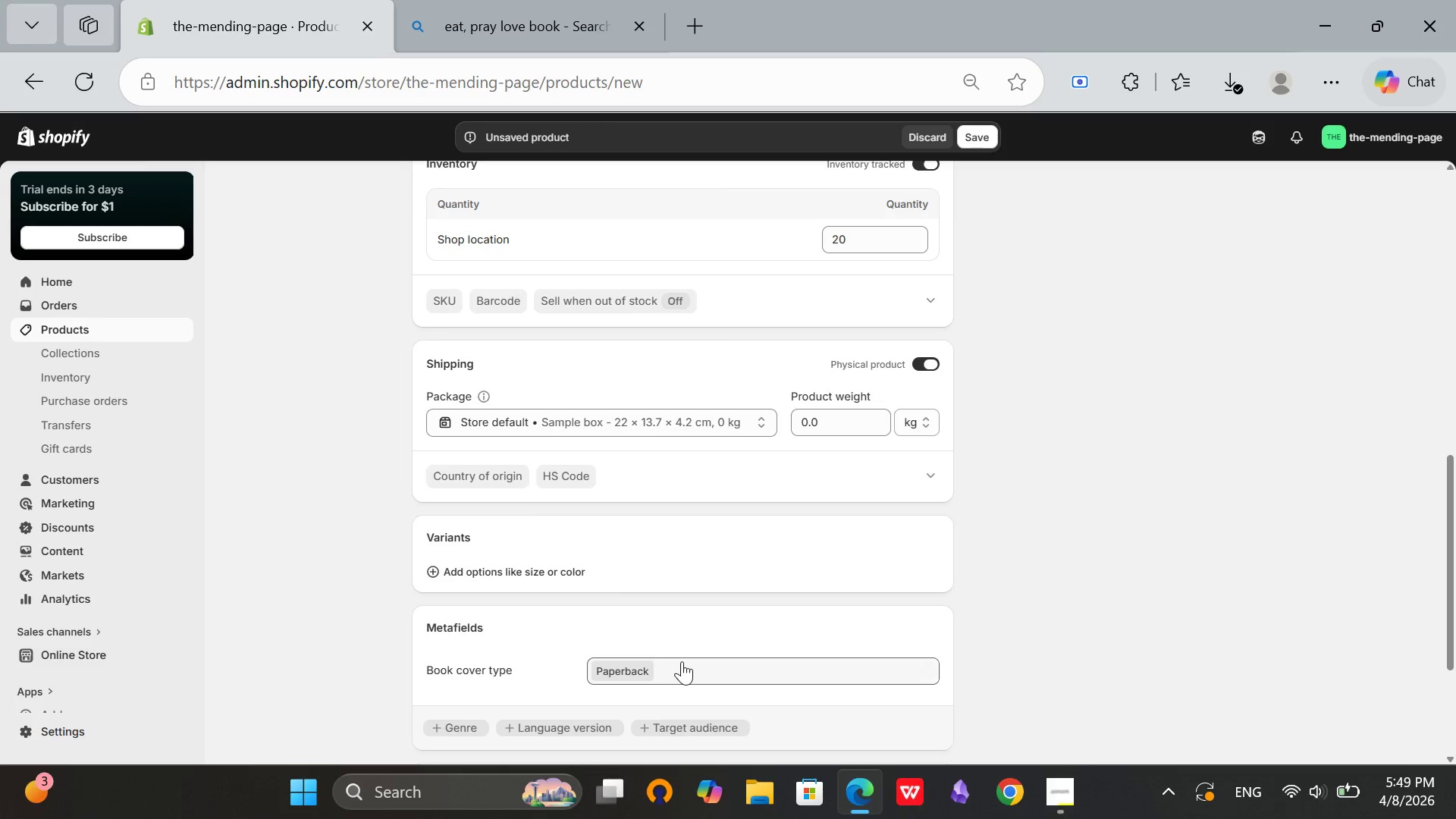 
left_click([682, 661])
 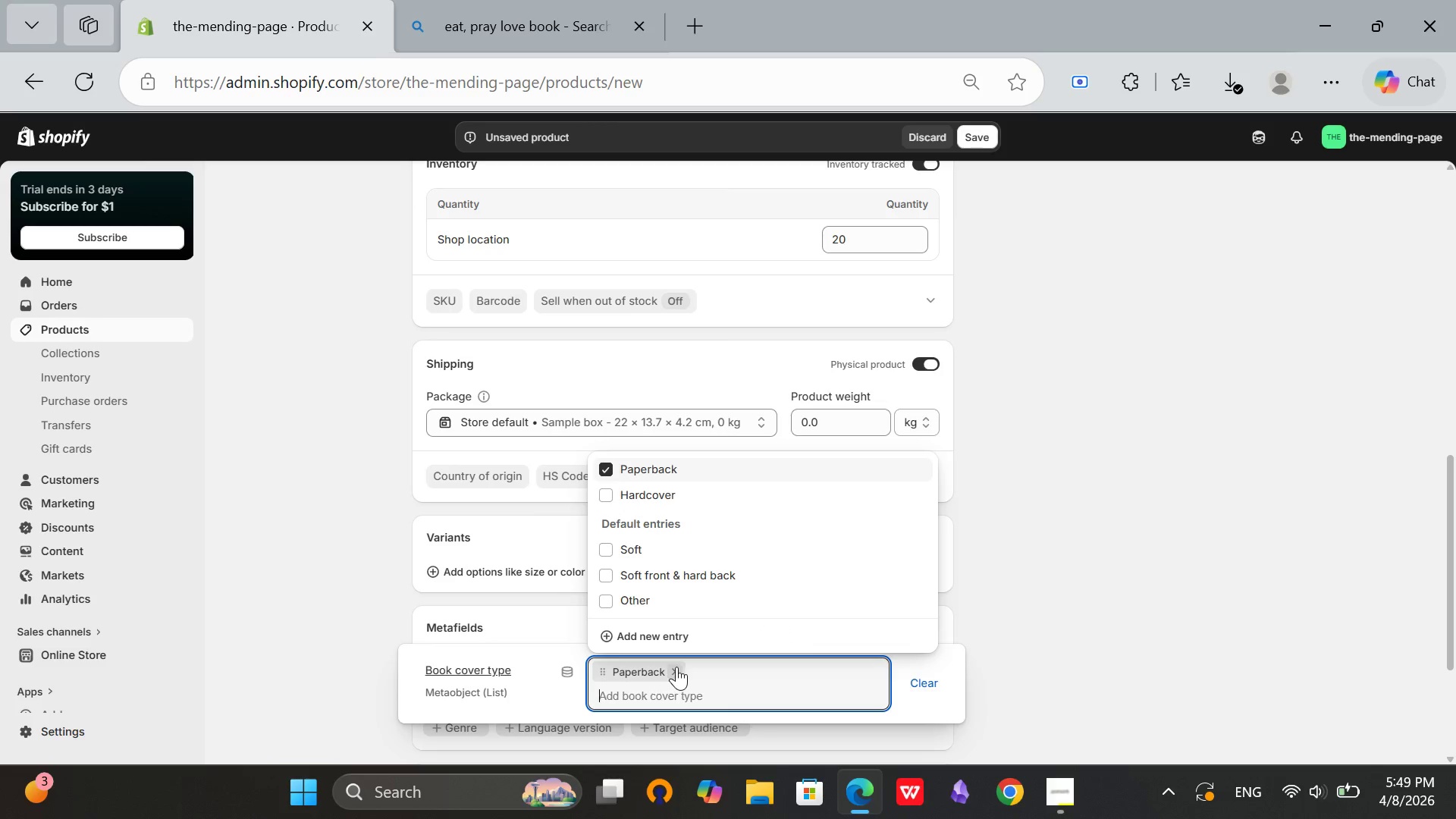 
left_click([676, 667])
 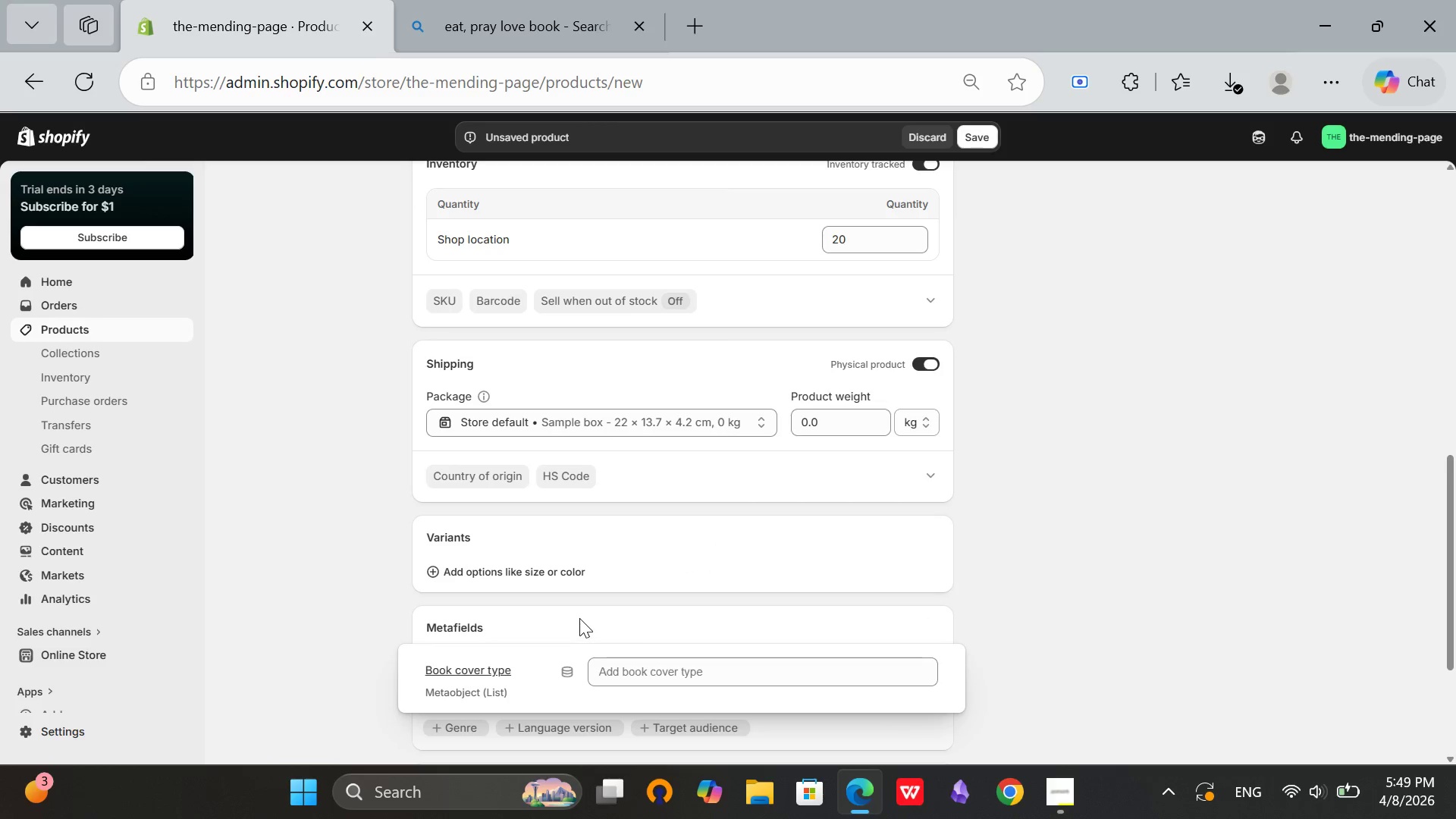 
left_click([579, 618])
 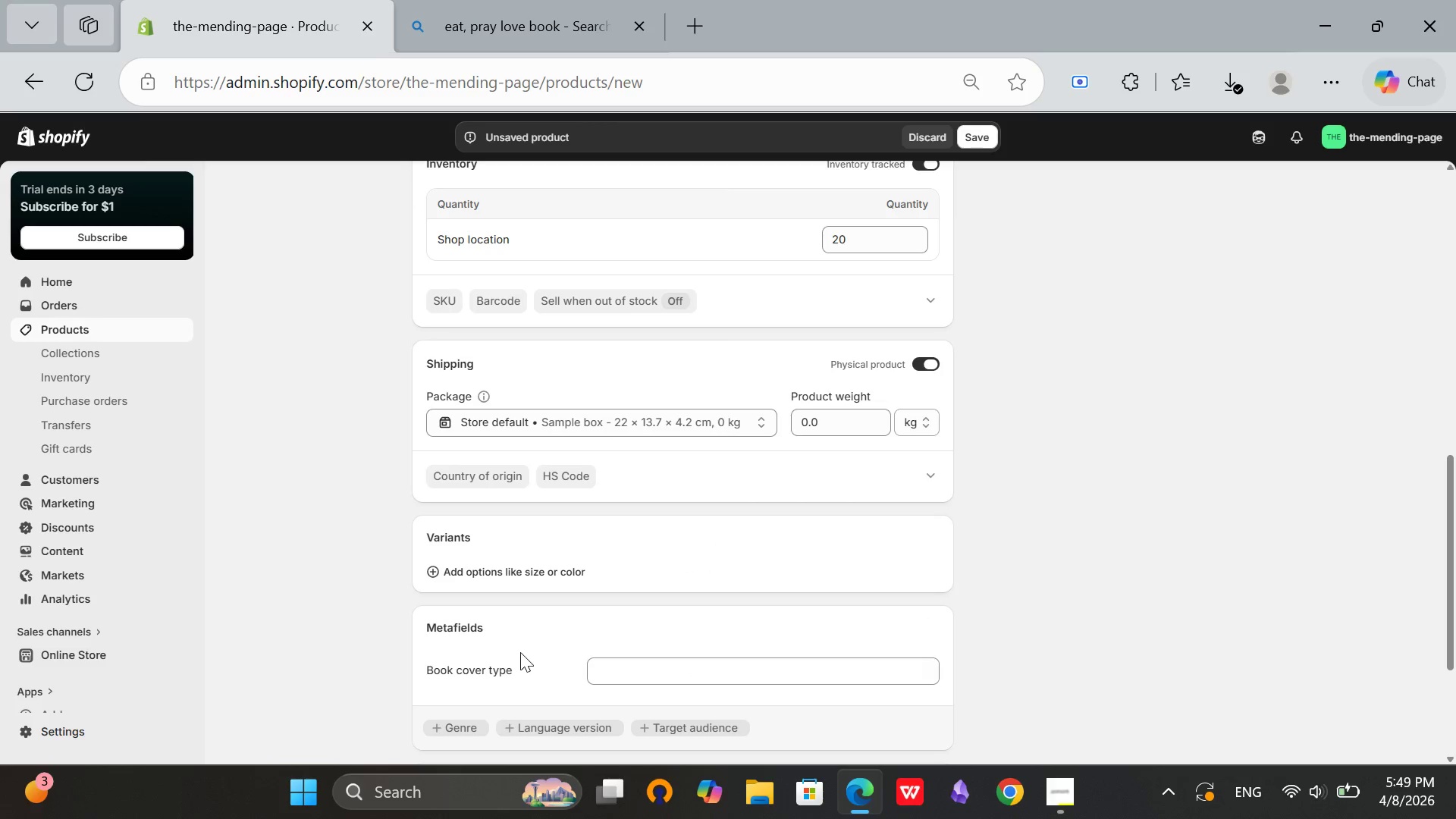 
left_click([517, 665])
 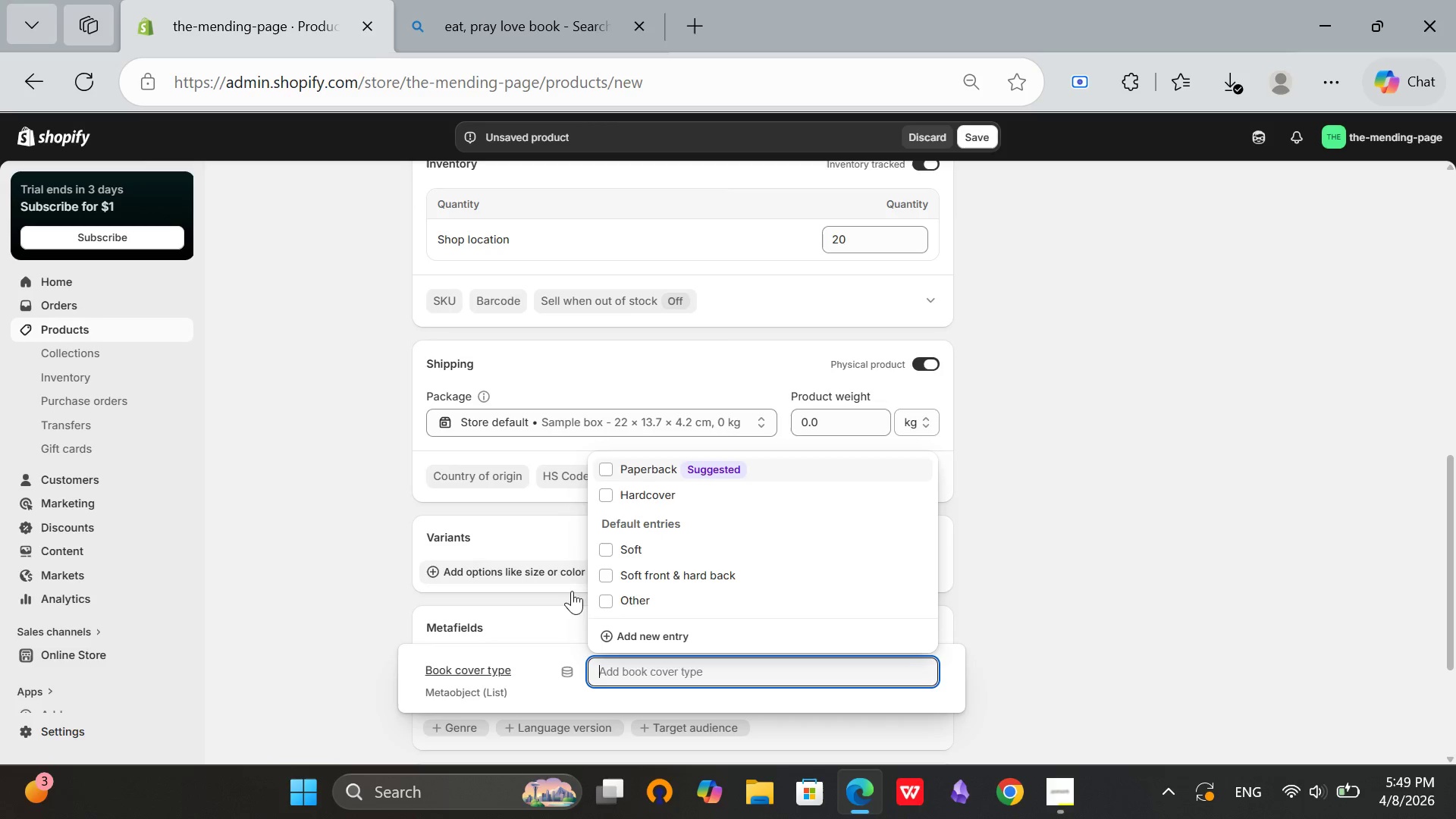 
left_click([547, 640])
 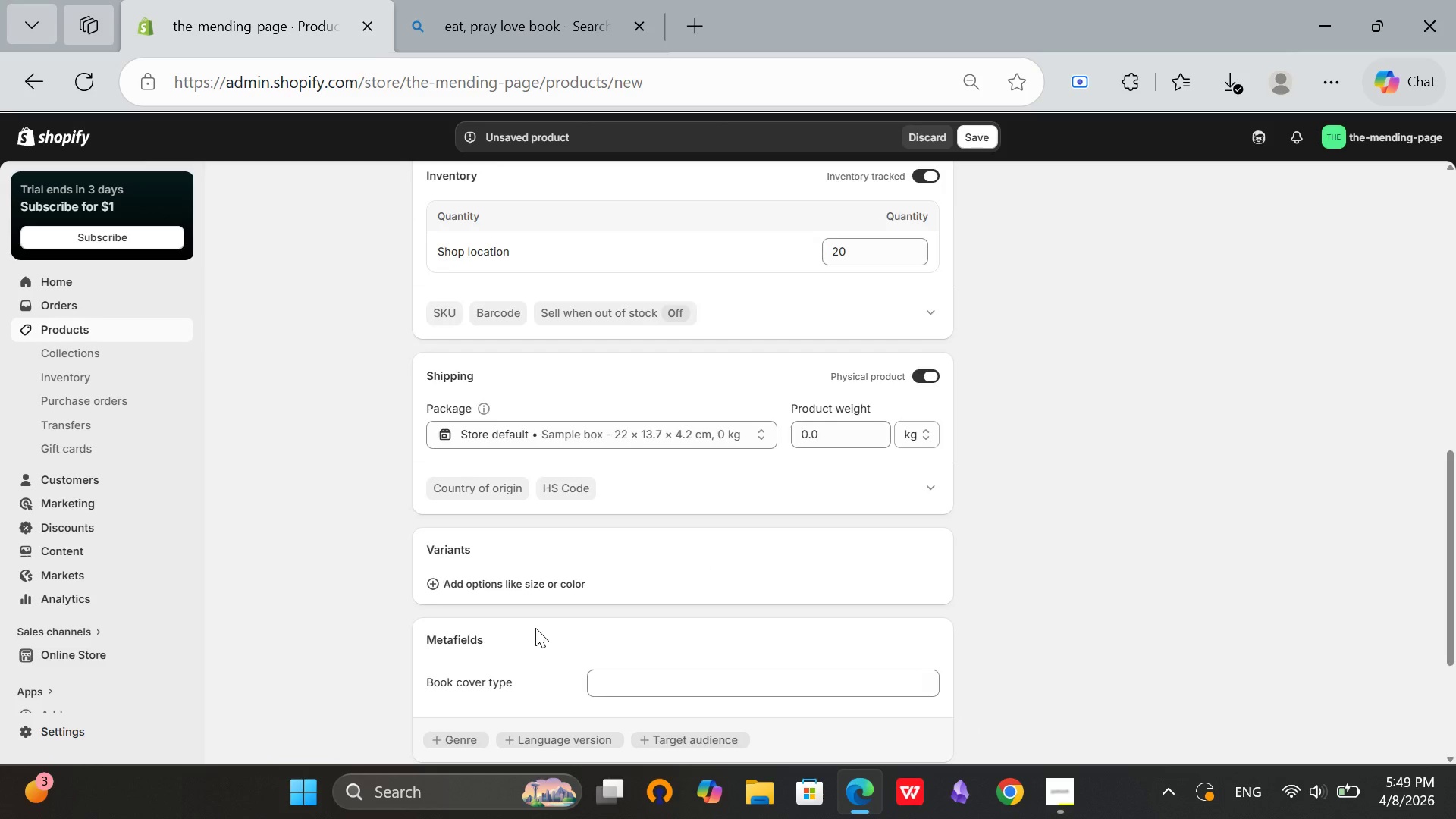 
scroll: coordinate [535, 628], scroll_direction: up, amount: 1.0
 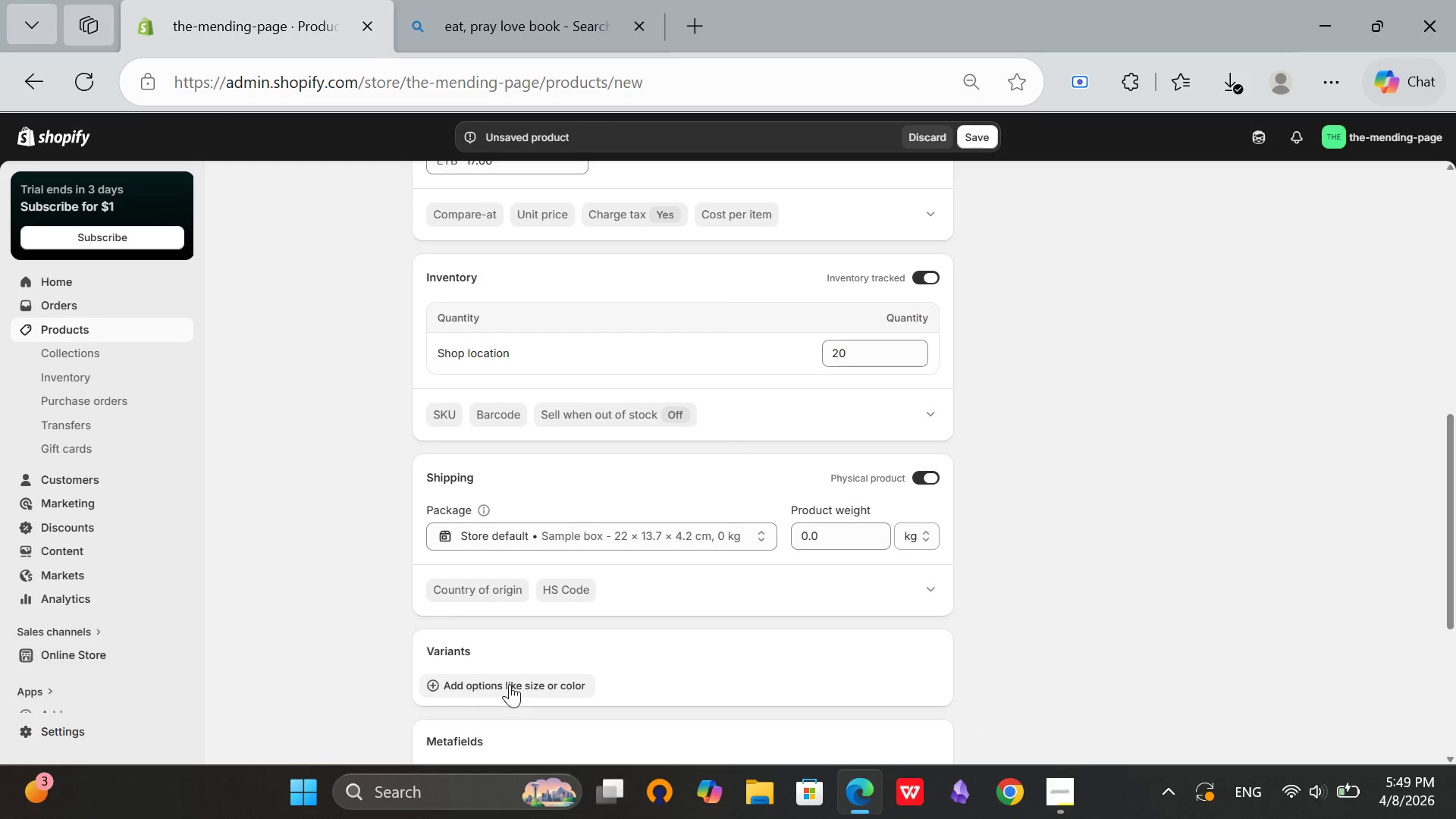 
left_click([510, 684])
 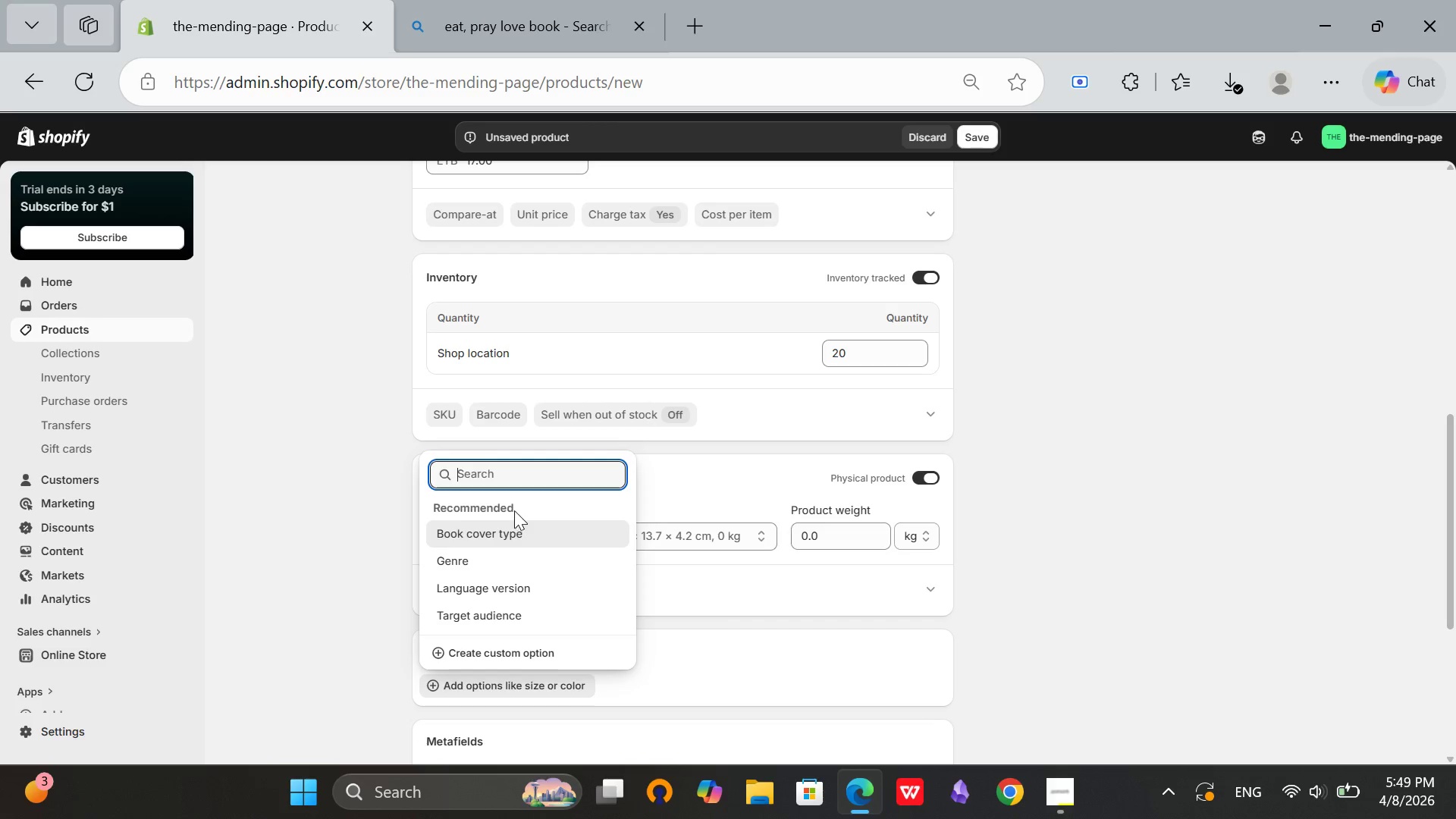 
left_click([506, 534])
 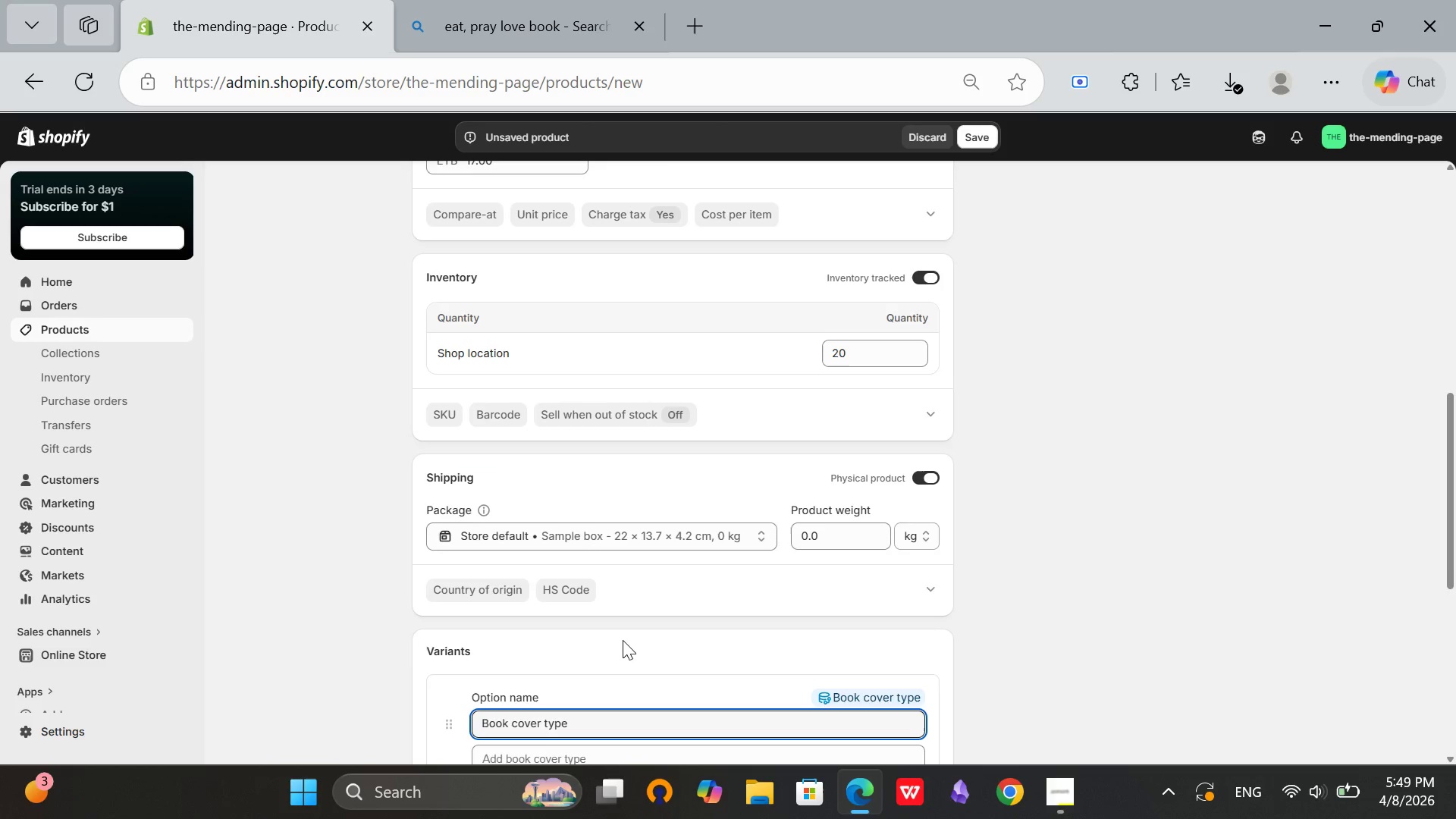 
scroll: coordinate [624, 640], scroll_direction: down, amount: 2.0
 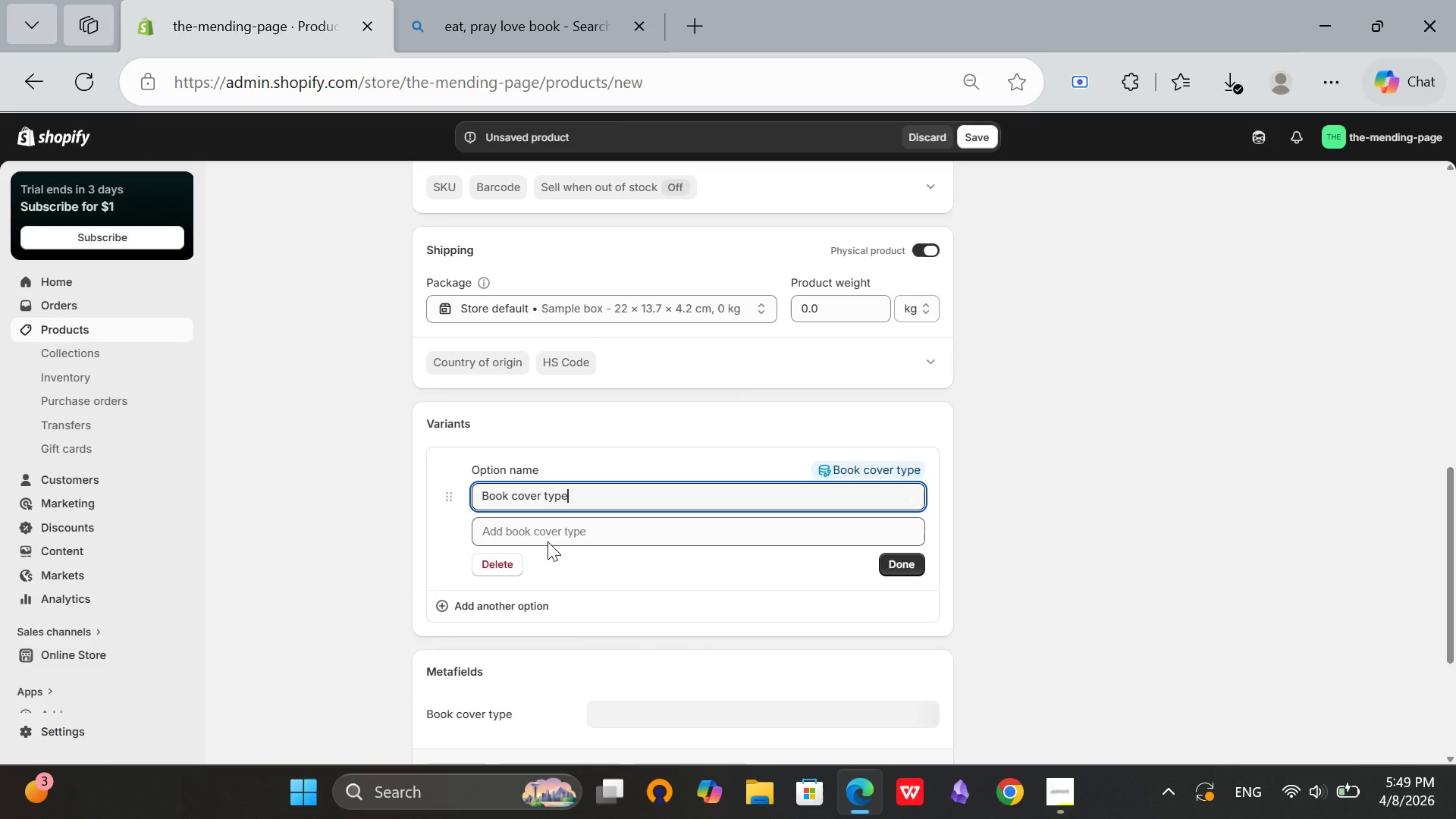 
left_click([548, 541])
 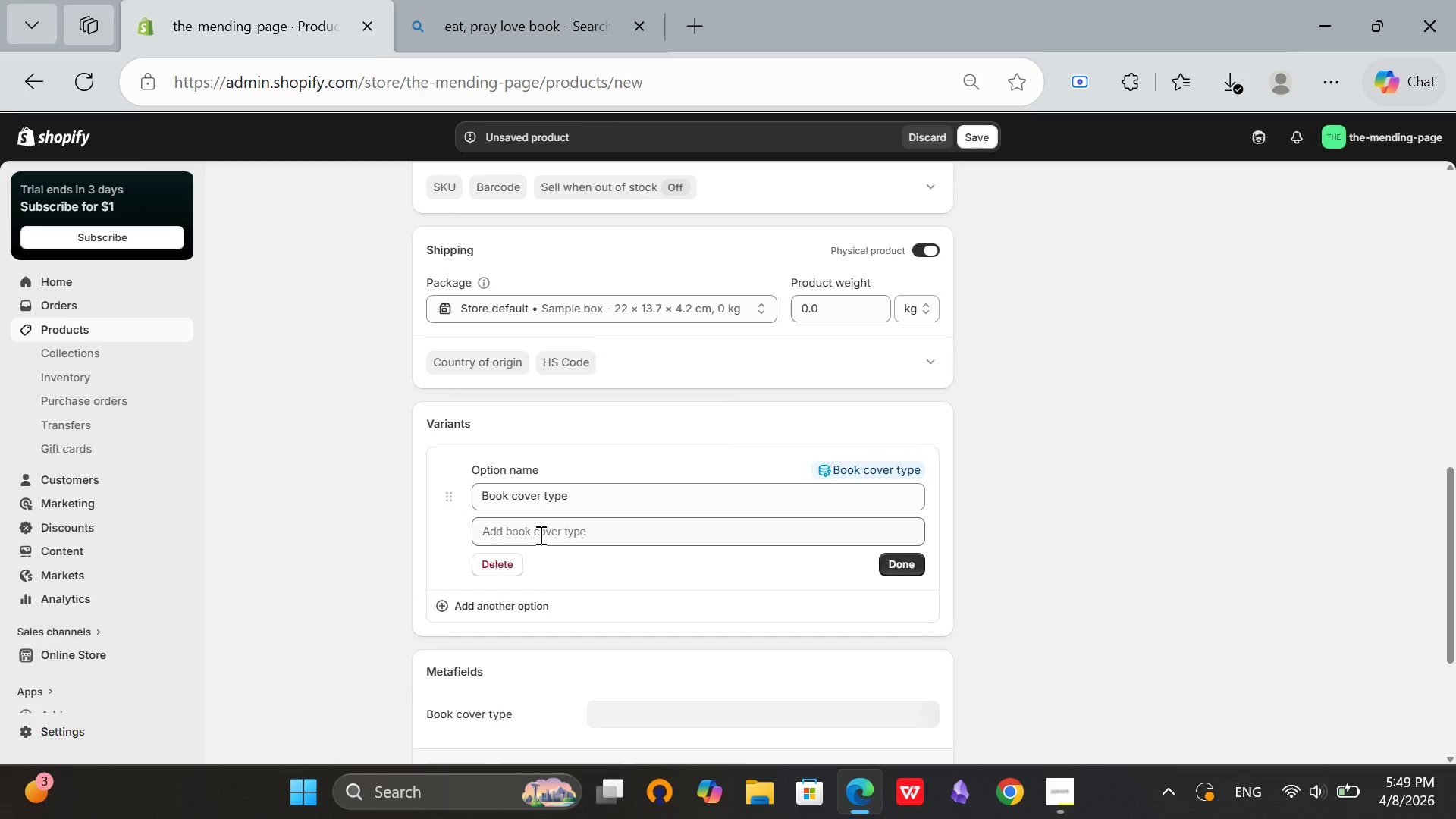 
left_click([539, 535])
 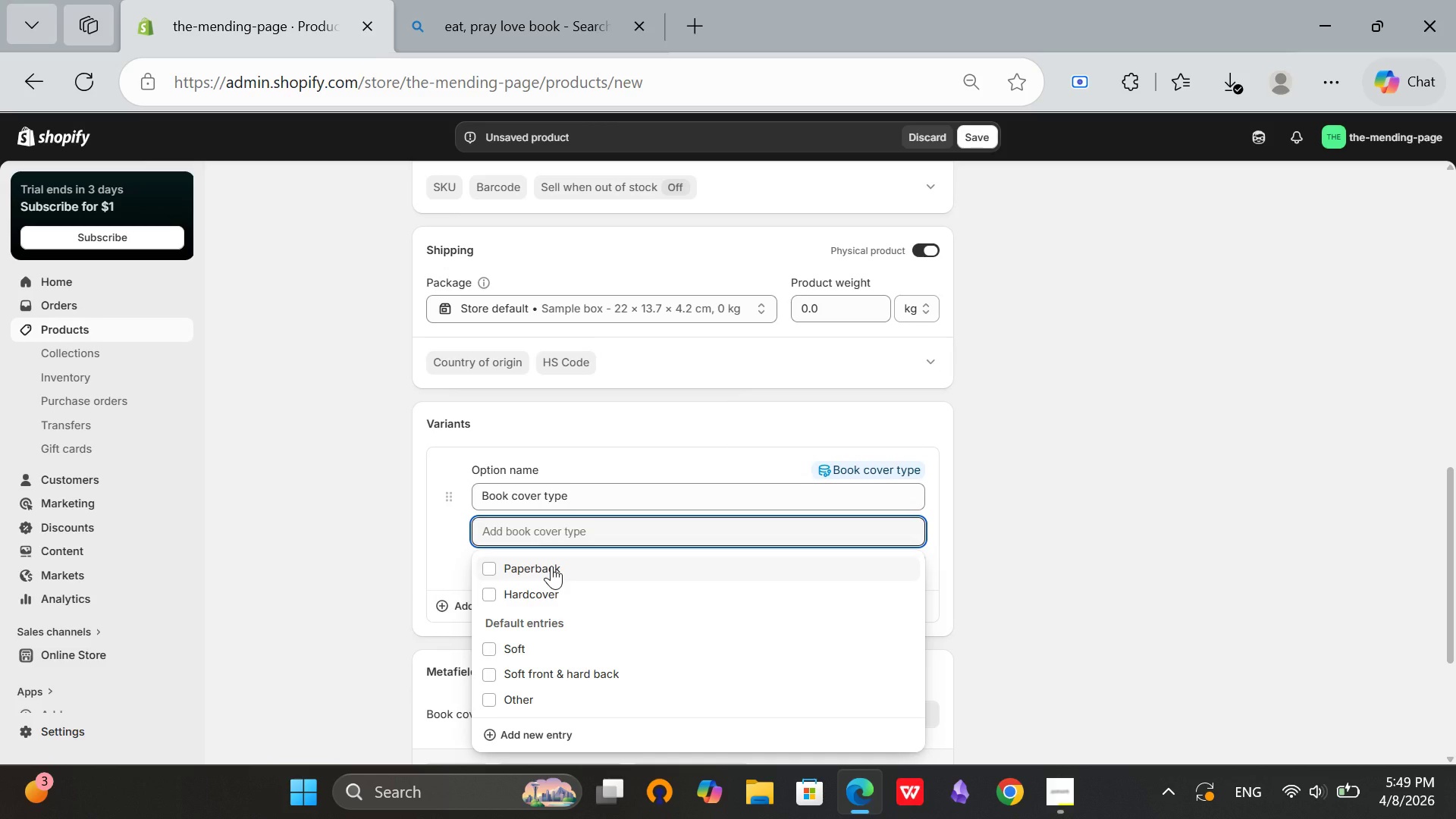 
left_click([551, 566])
 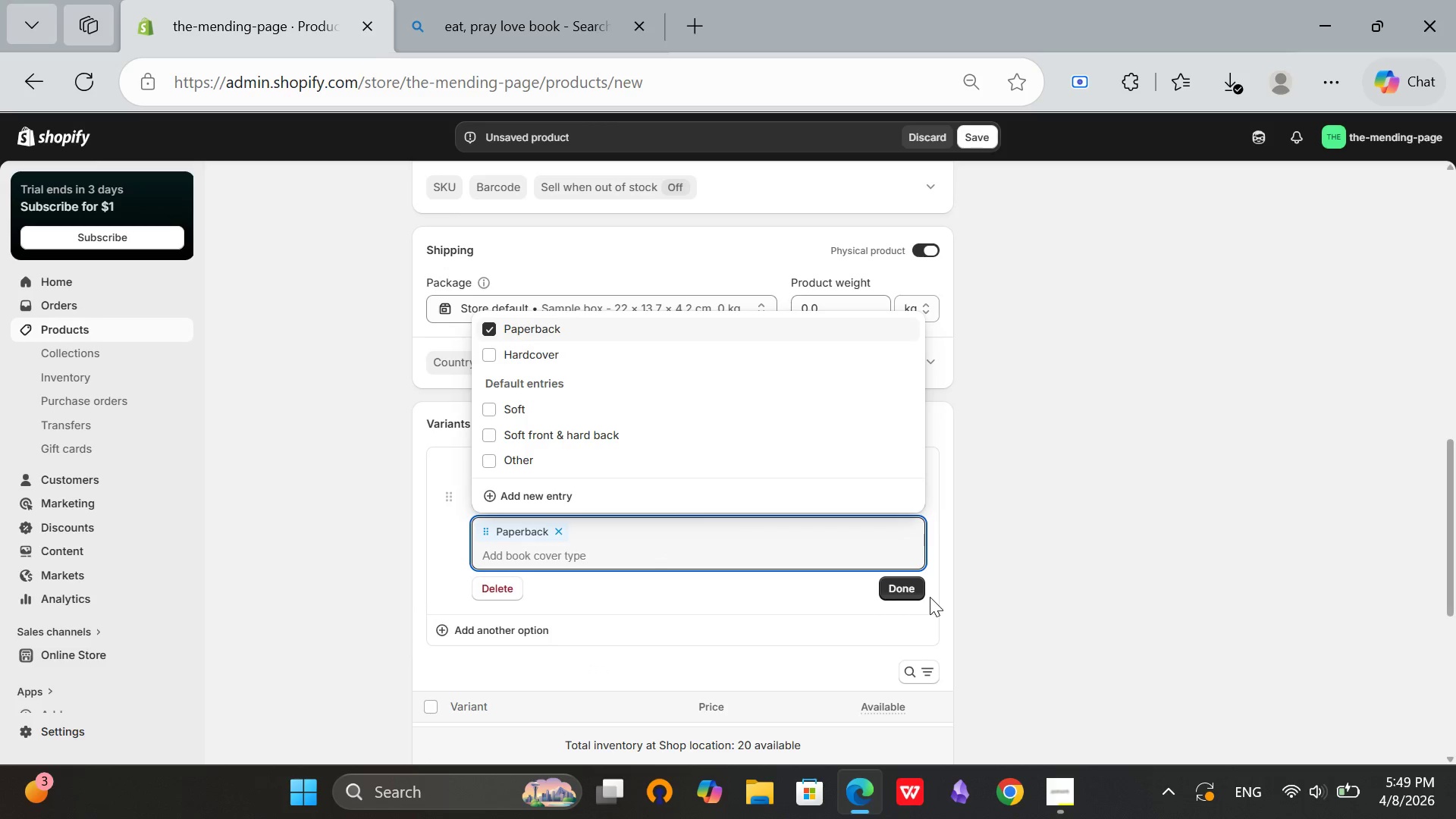 
left_click([893, 583])
 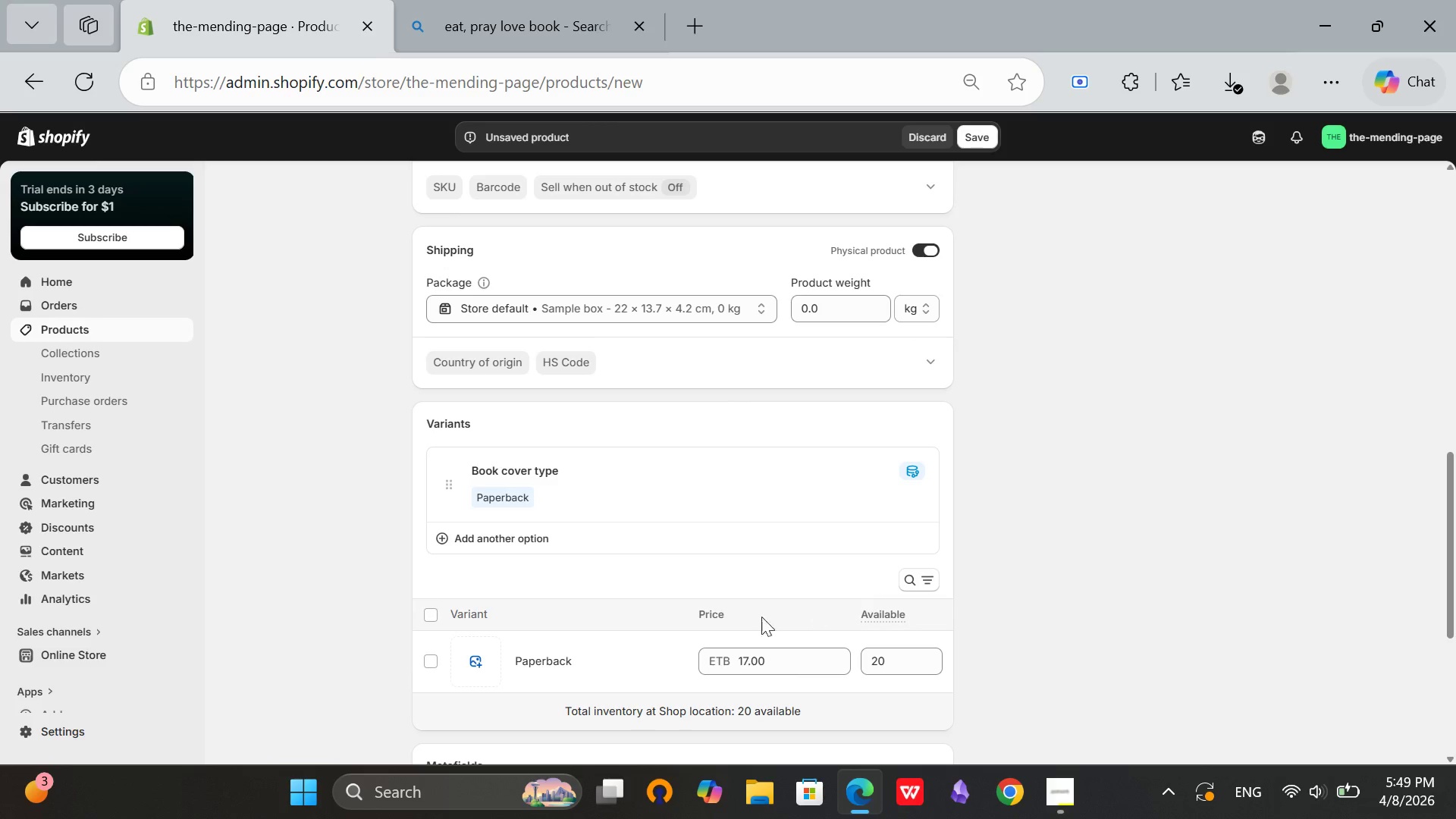 
scroll: coordinate [503, 451], scroll_direction: up, amount: 2.0
 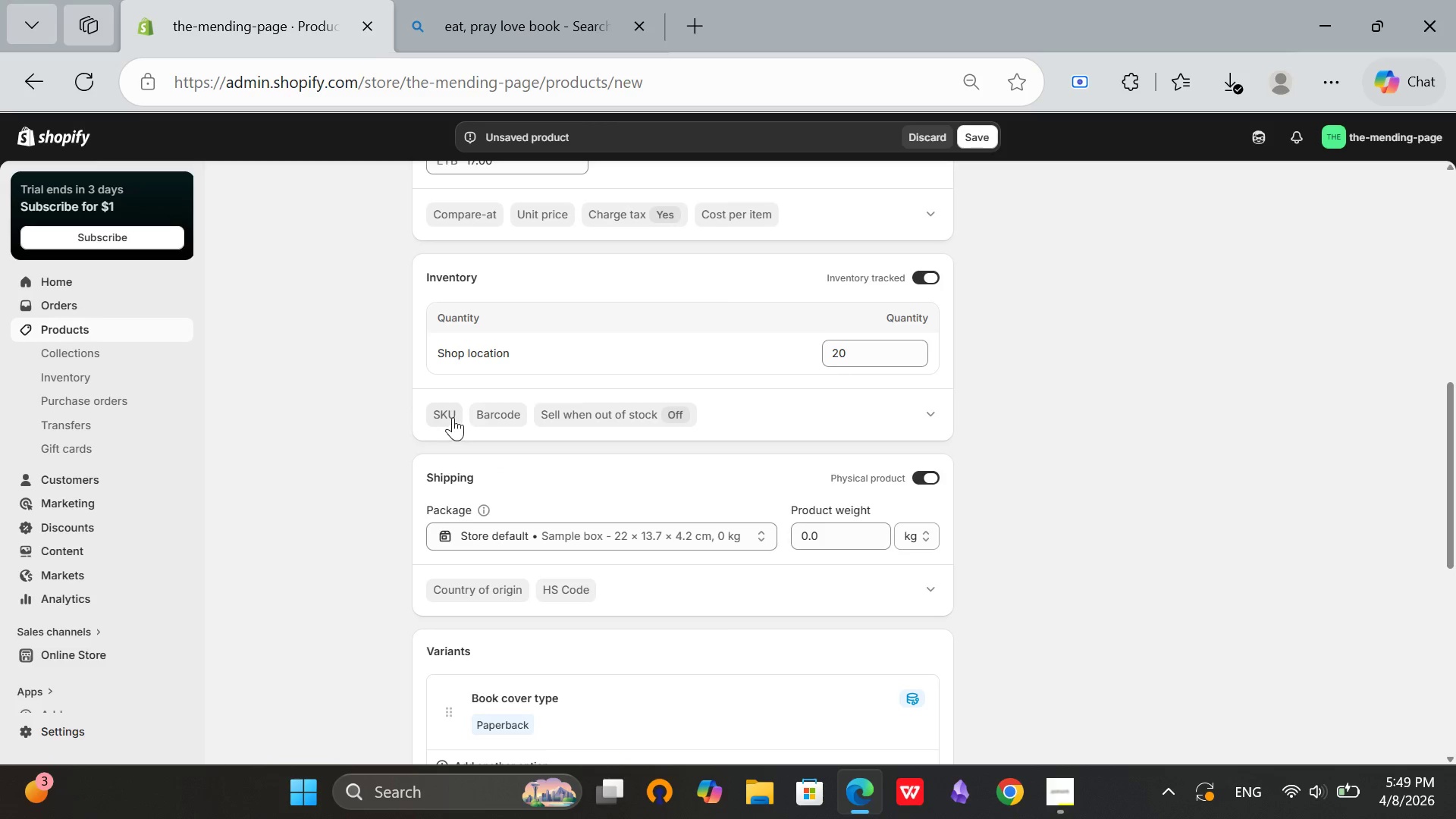 
left_click([452, 416])
 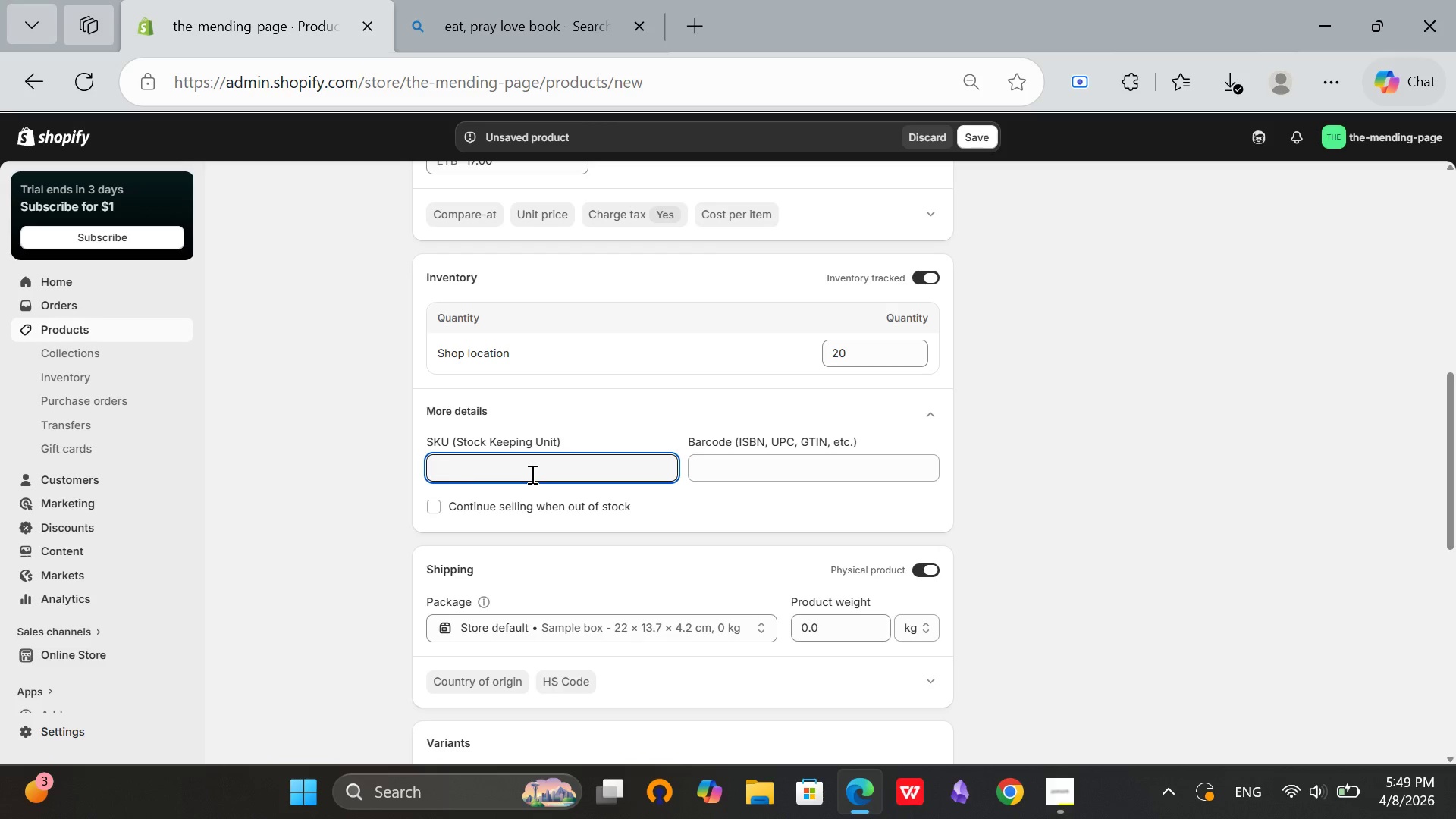 
type(EOL-)
key(Backspace)
key(Backspace)
key(Backspace)
type(PL-PB-01)
 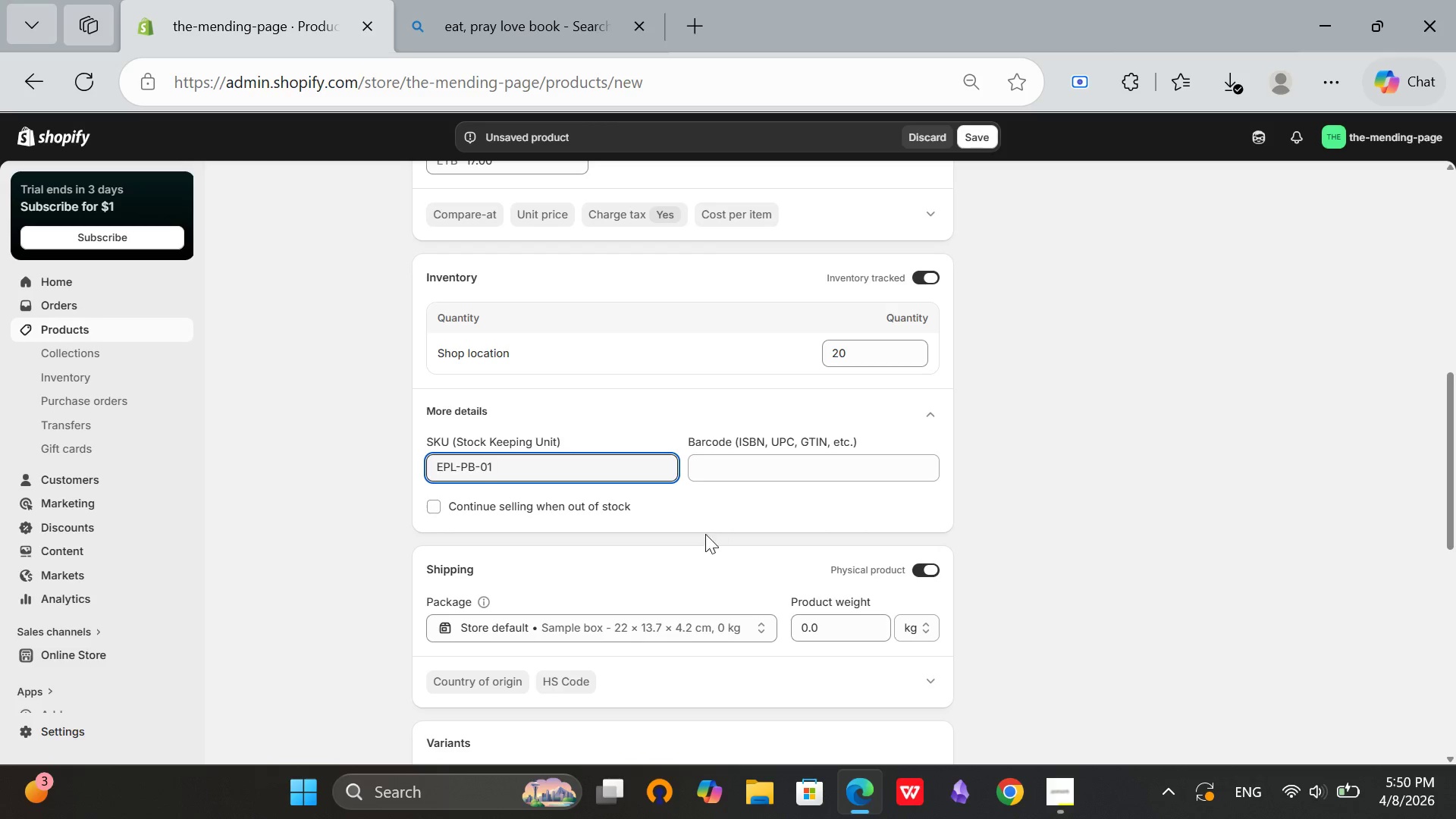 
left_click([613, 545])
 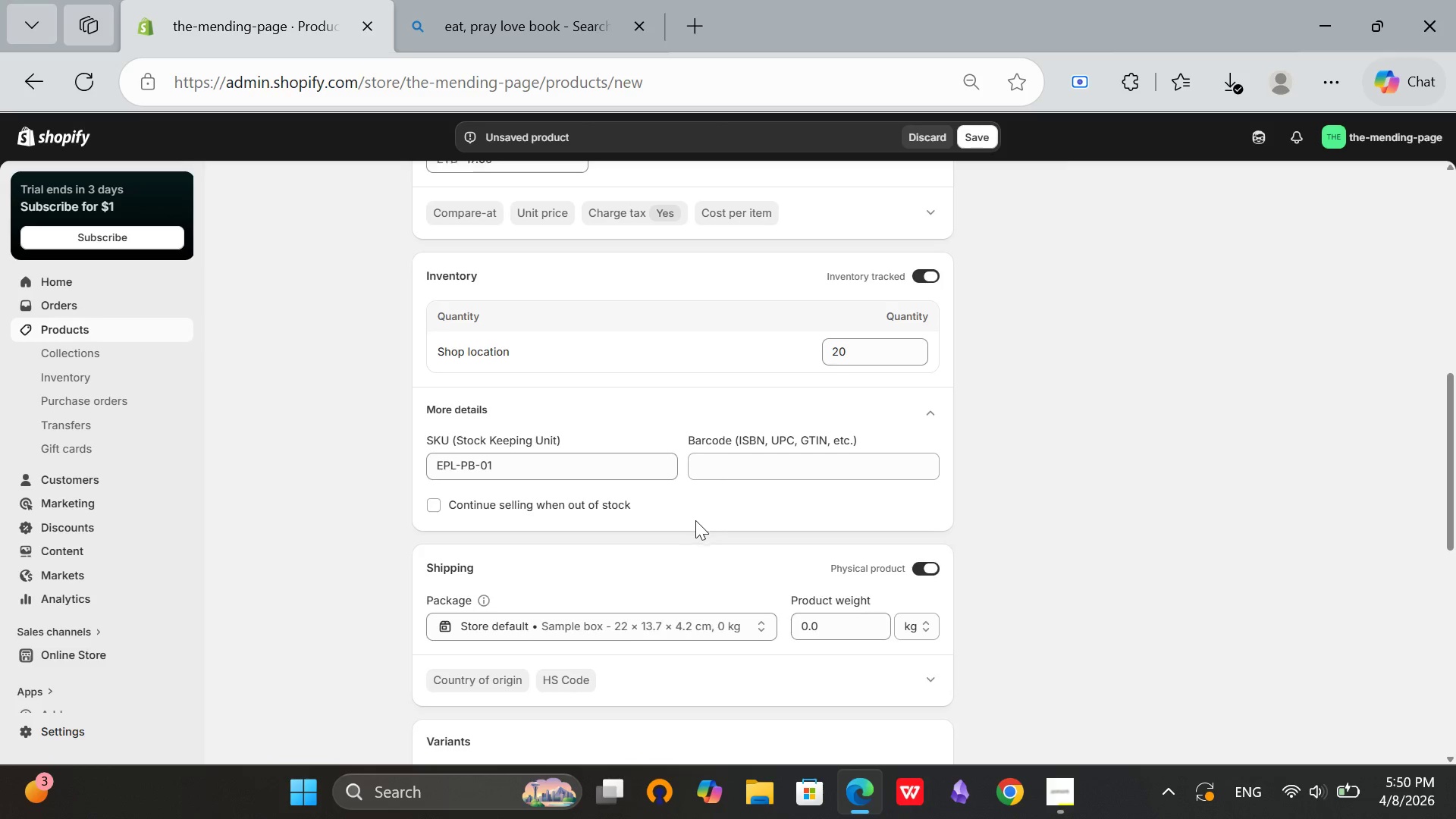 
scroll: coordinate [566, 423], scroll_direction: down, amount: 4.0
 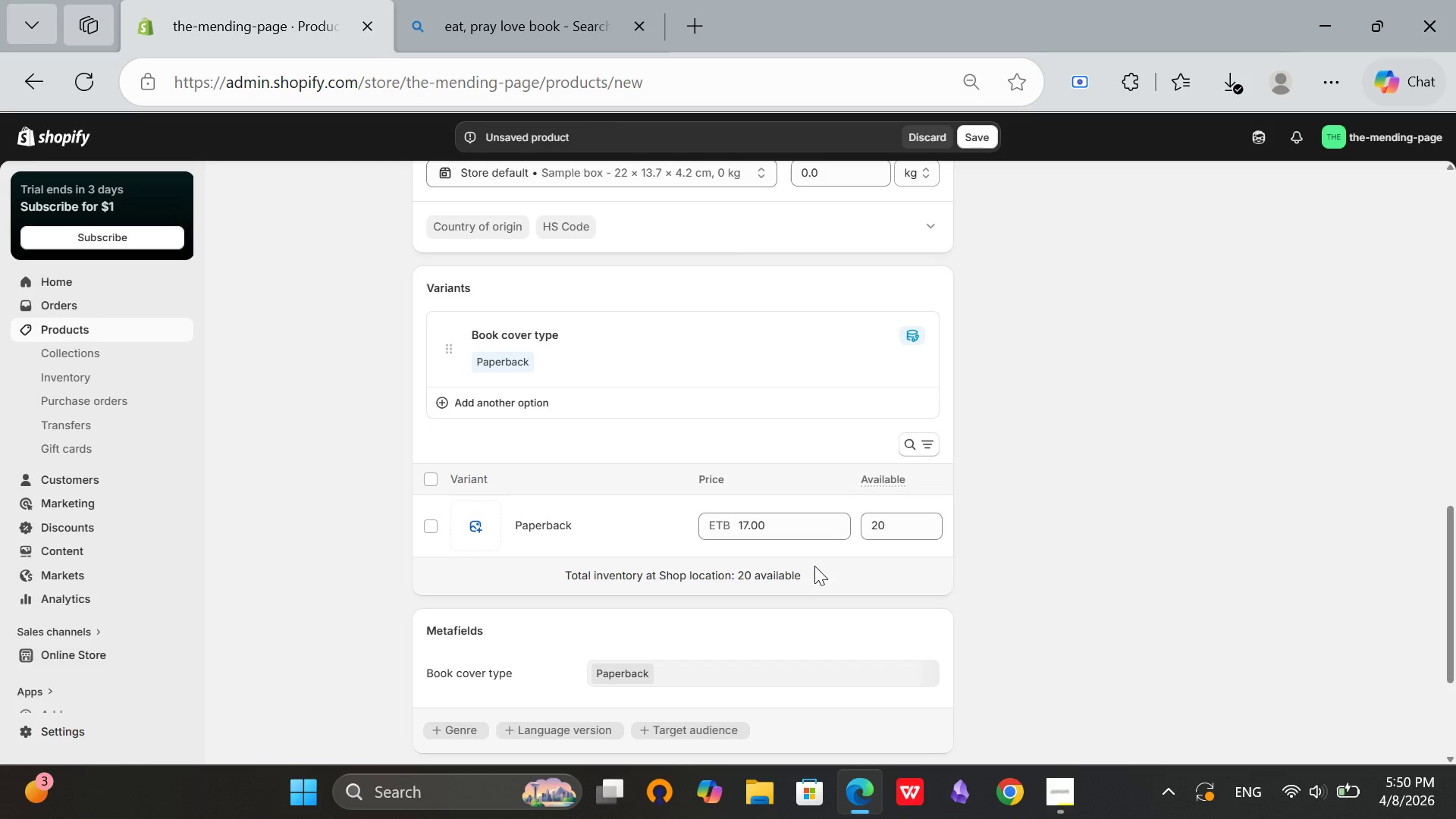 
scroll: coordinate [880, 465], scroll_direction: up, amount: 3.0
 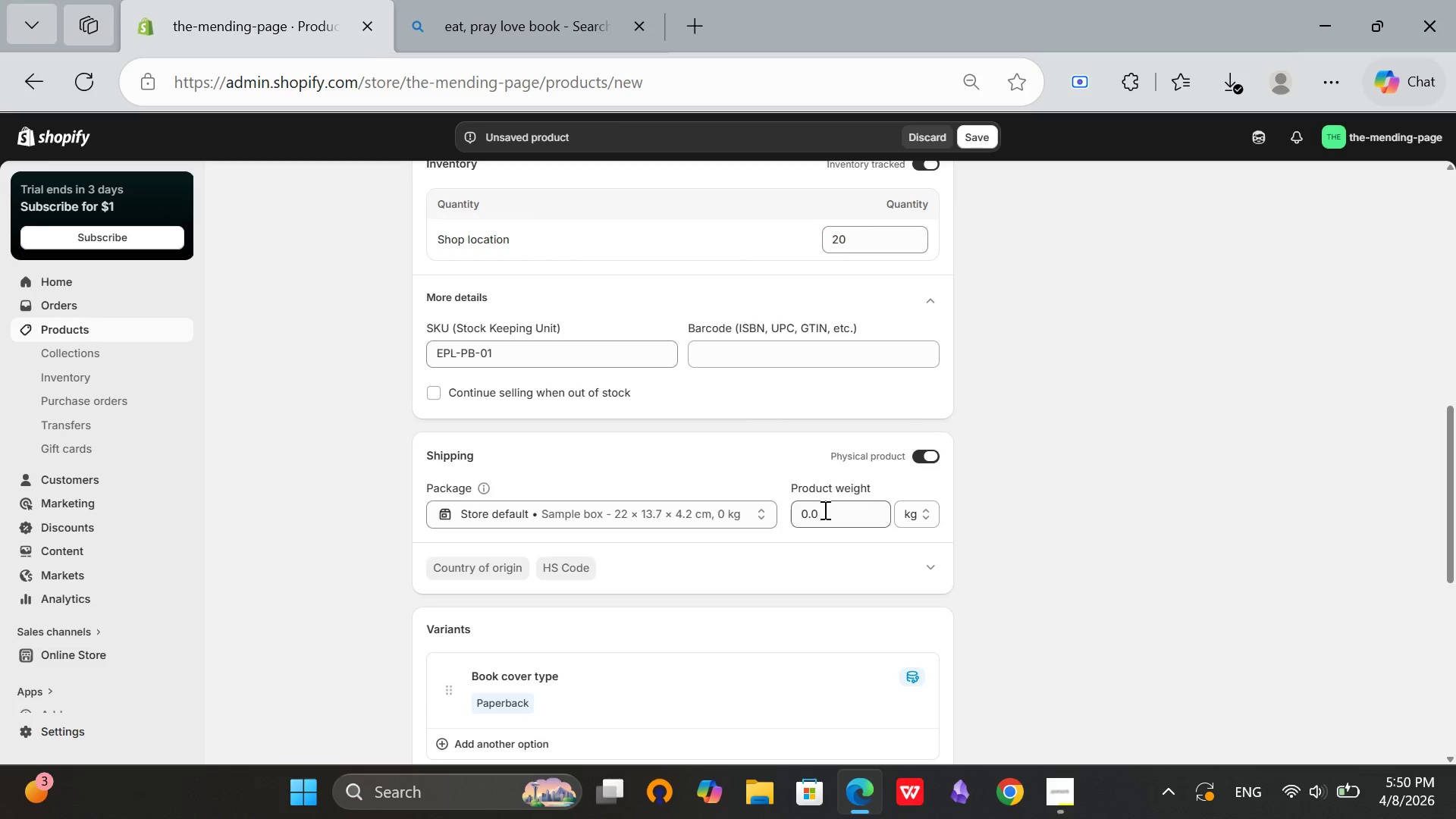 
left_click([824, 510])
 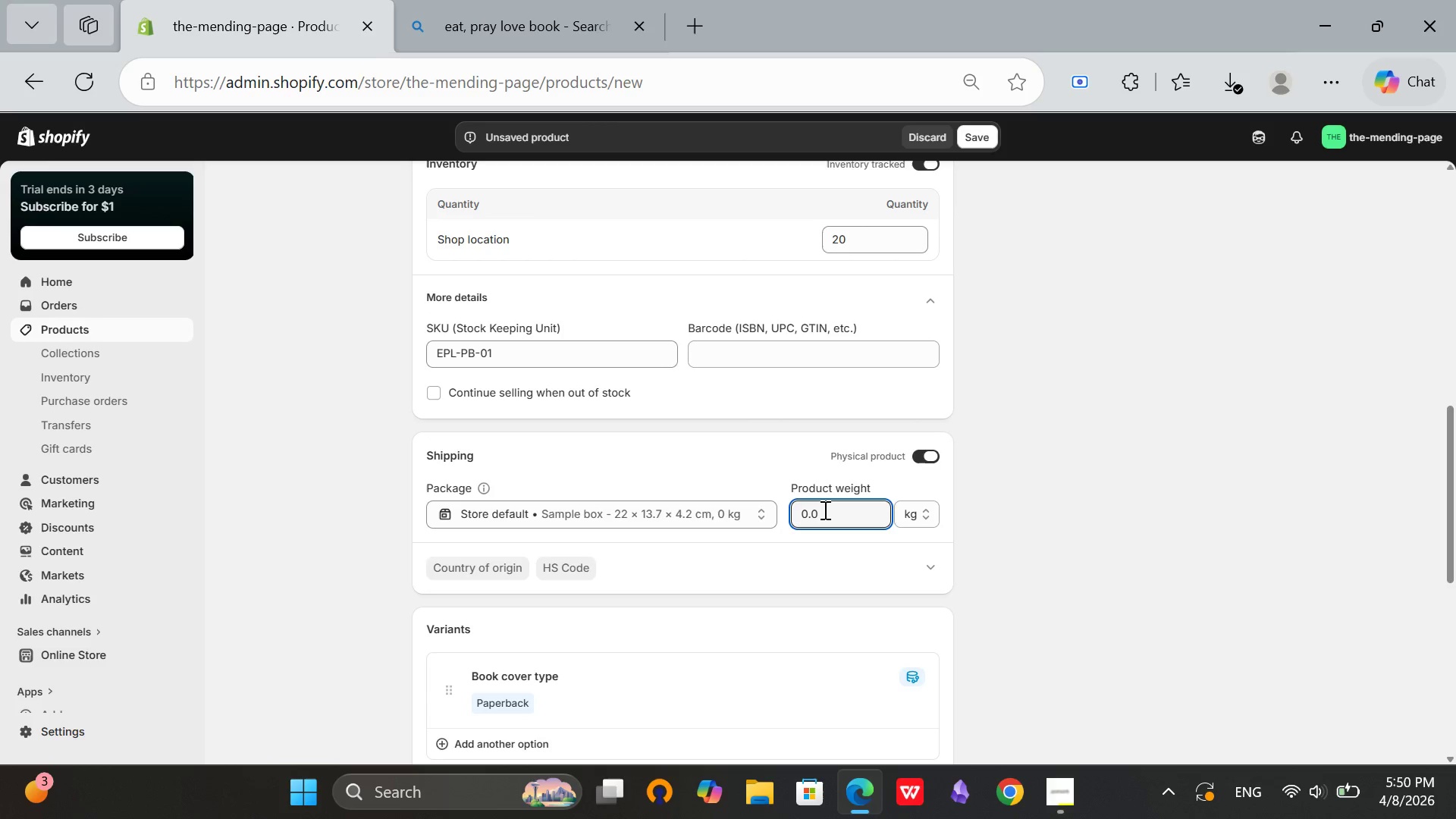 
key(Backspace)
type(45)
 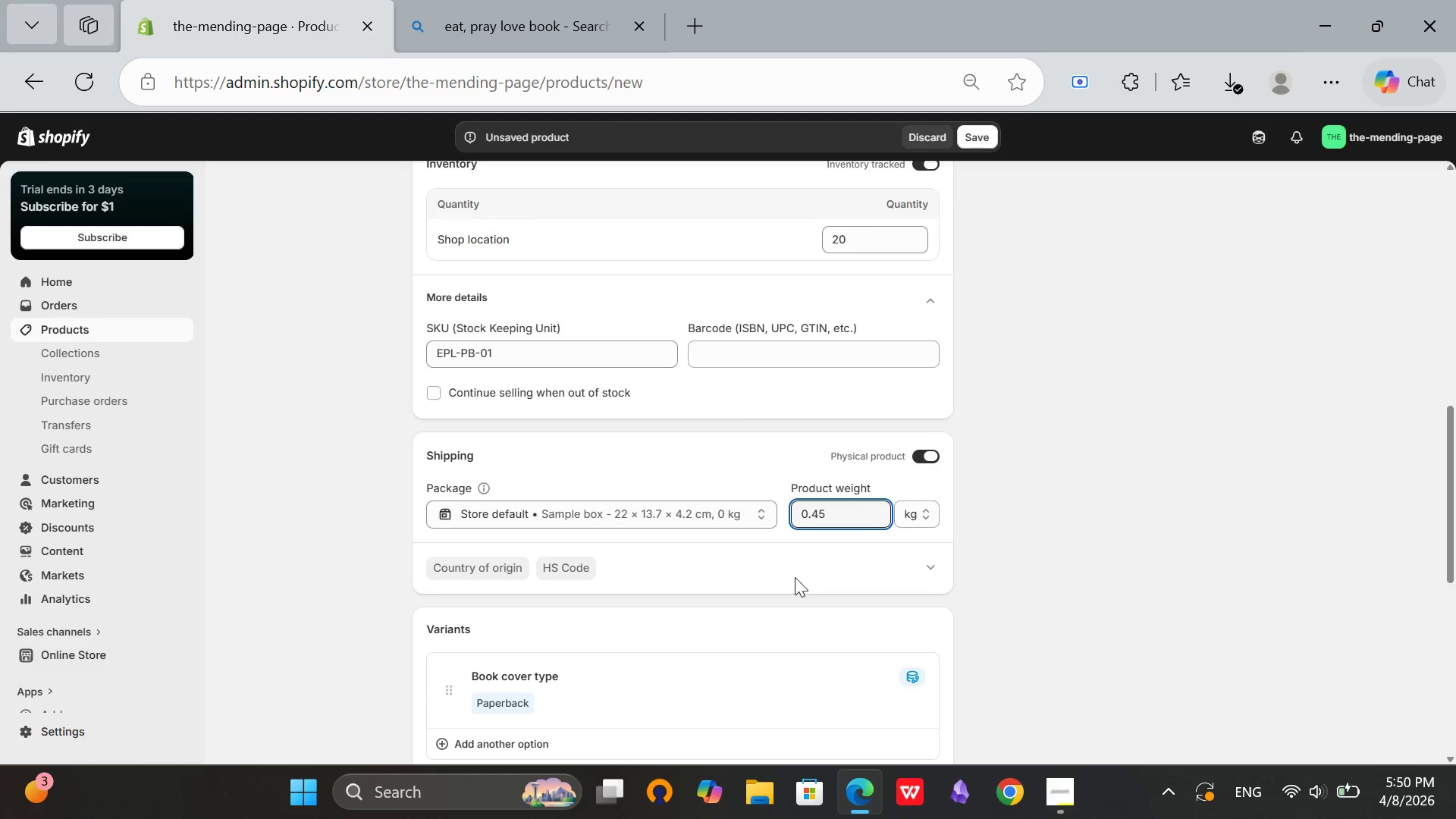 
left_click([795, 577])
 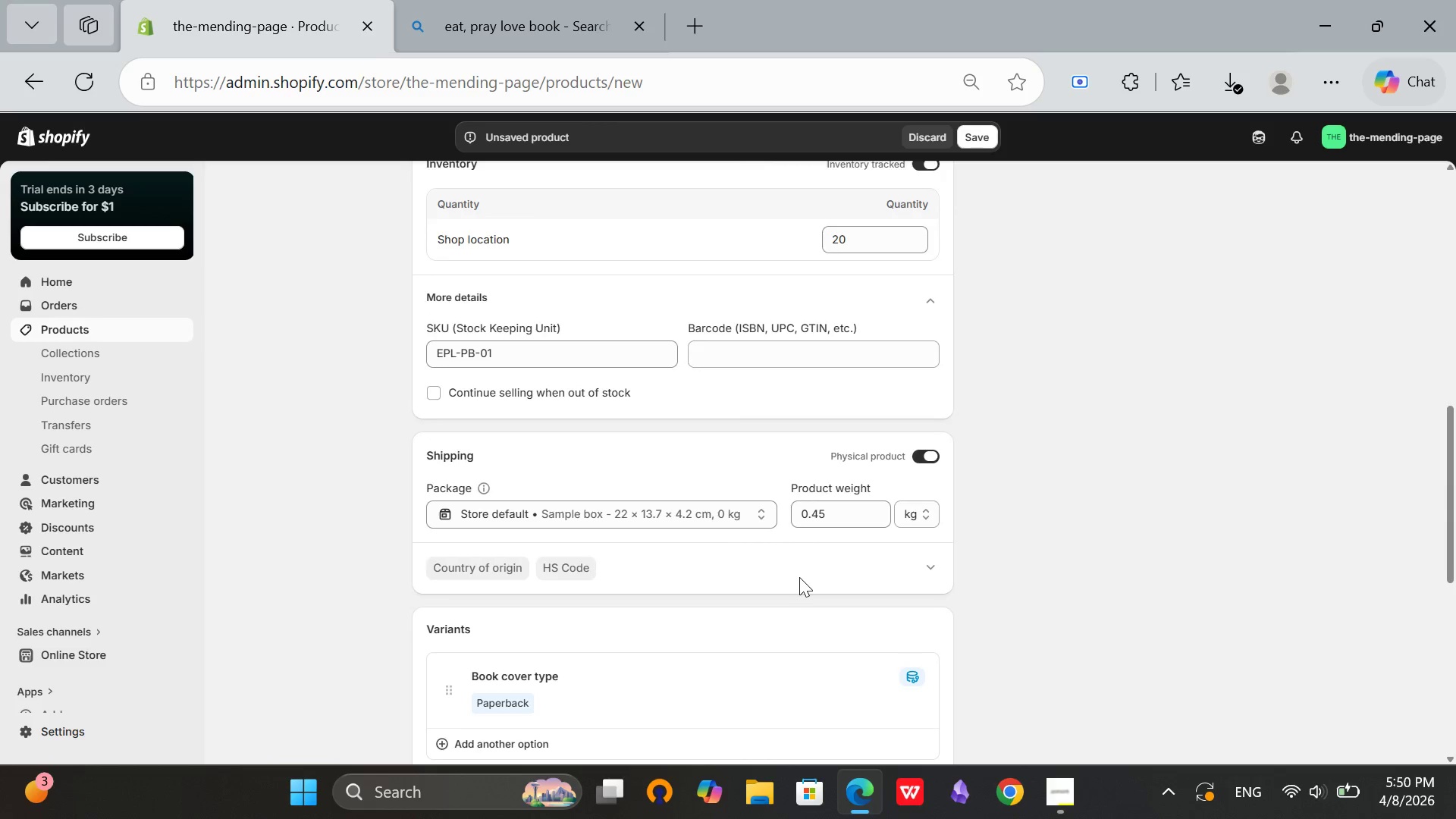 
scroll: coordinate [799, 577], scroll_direction: down, amount: 5.0
 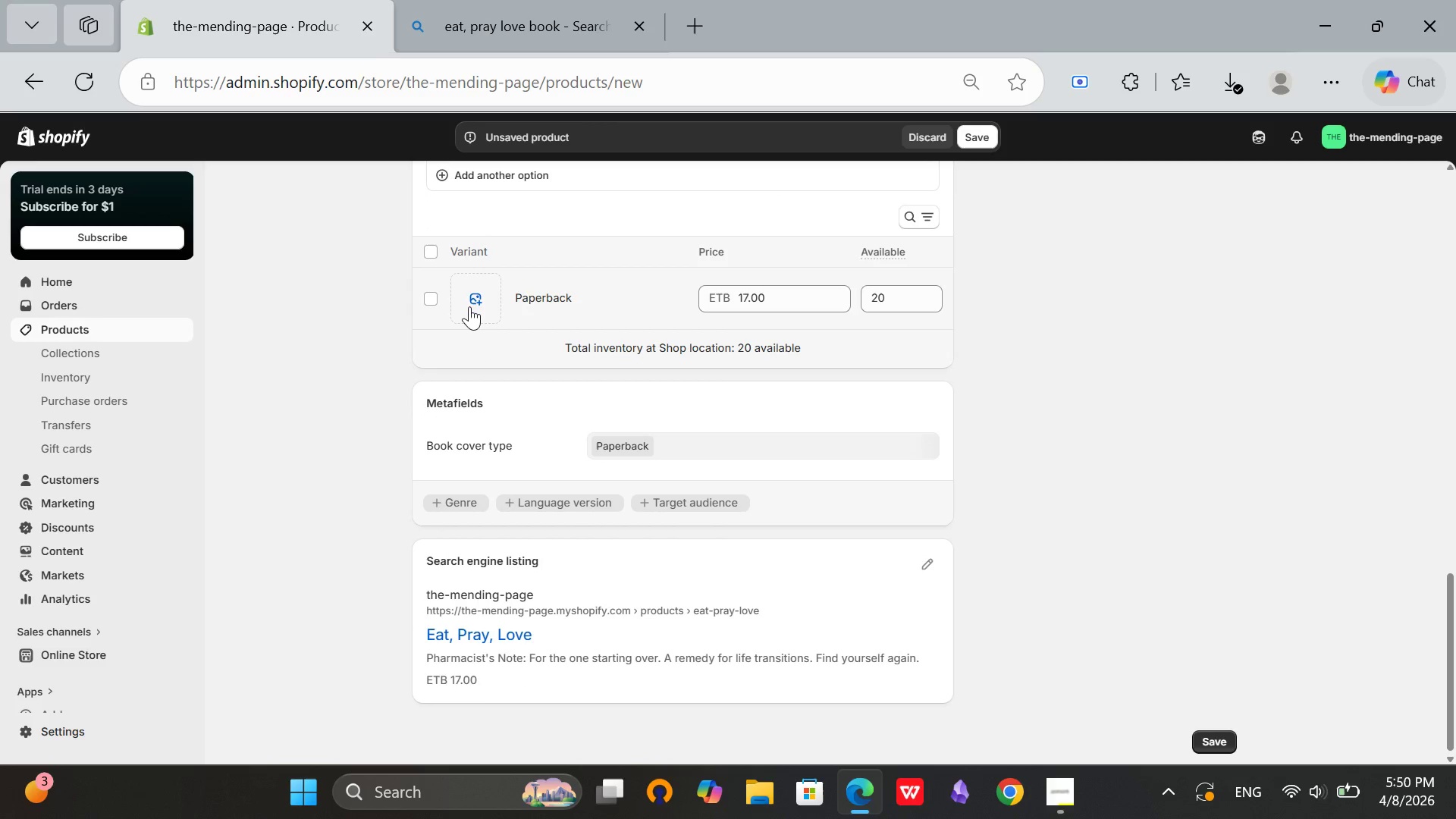 
left_click([469, 306])
 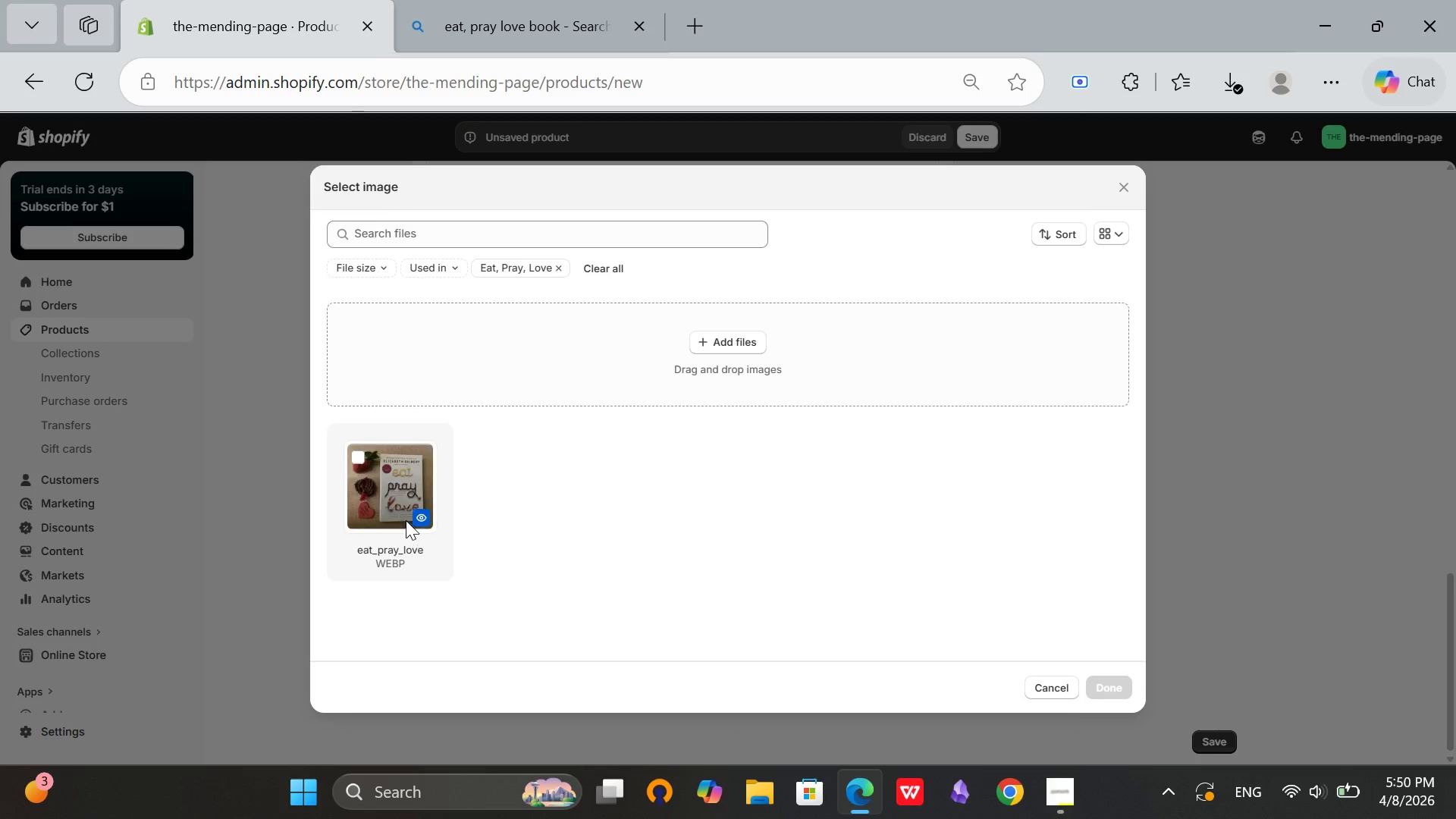 
left_click([376, 488])
 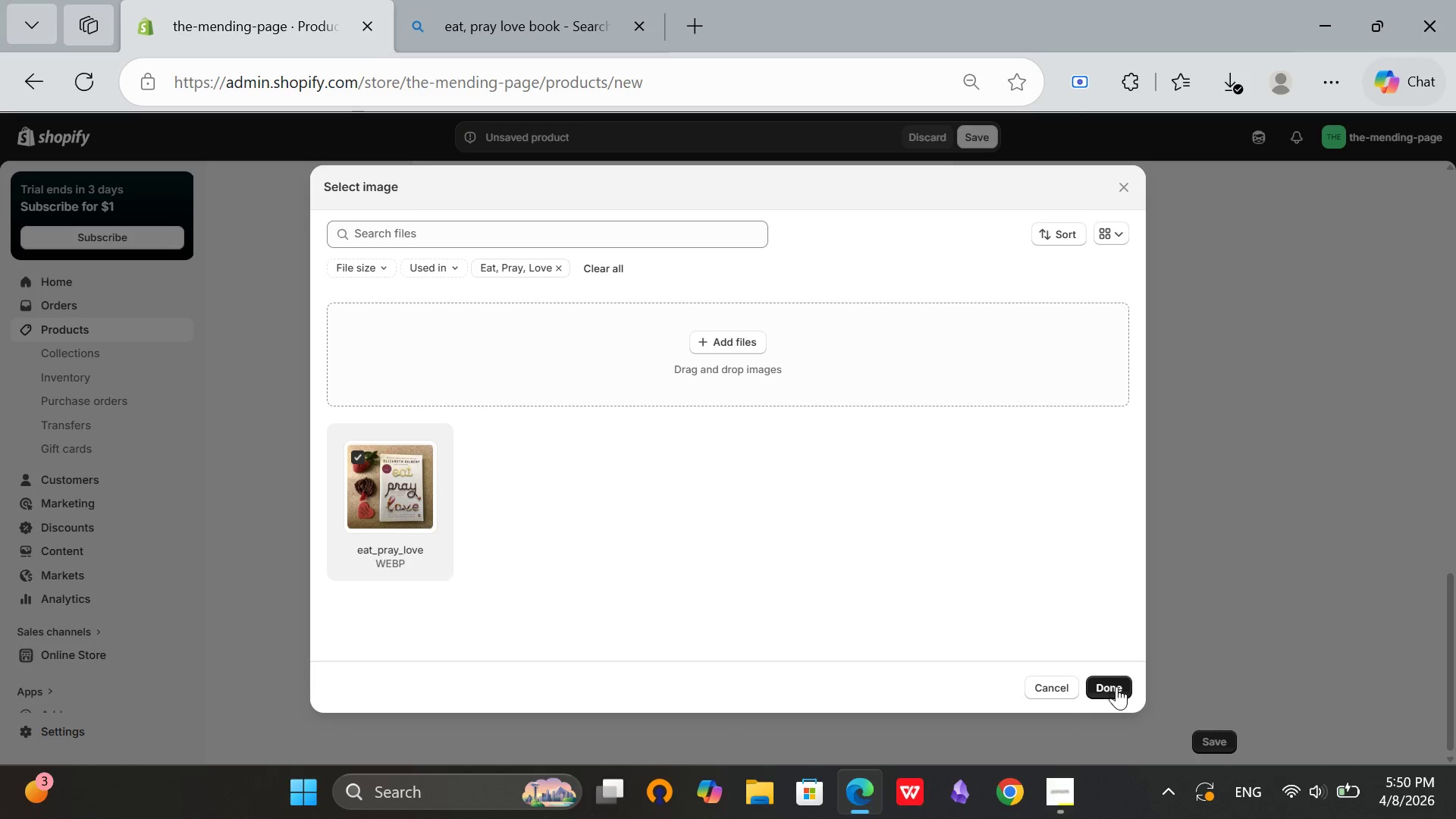 
left_click([1116, 686])
 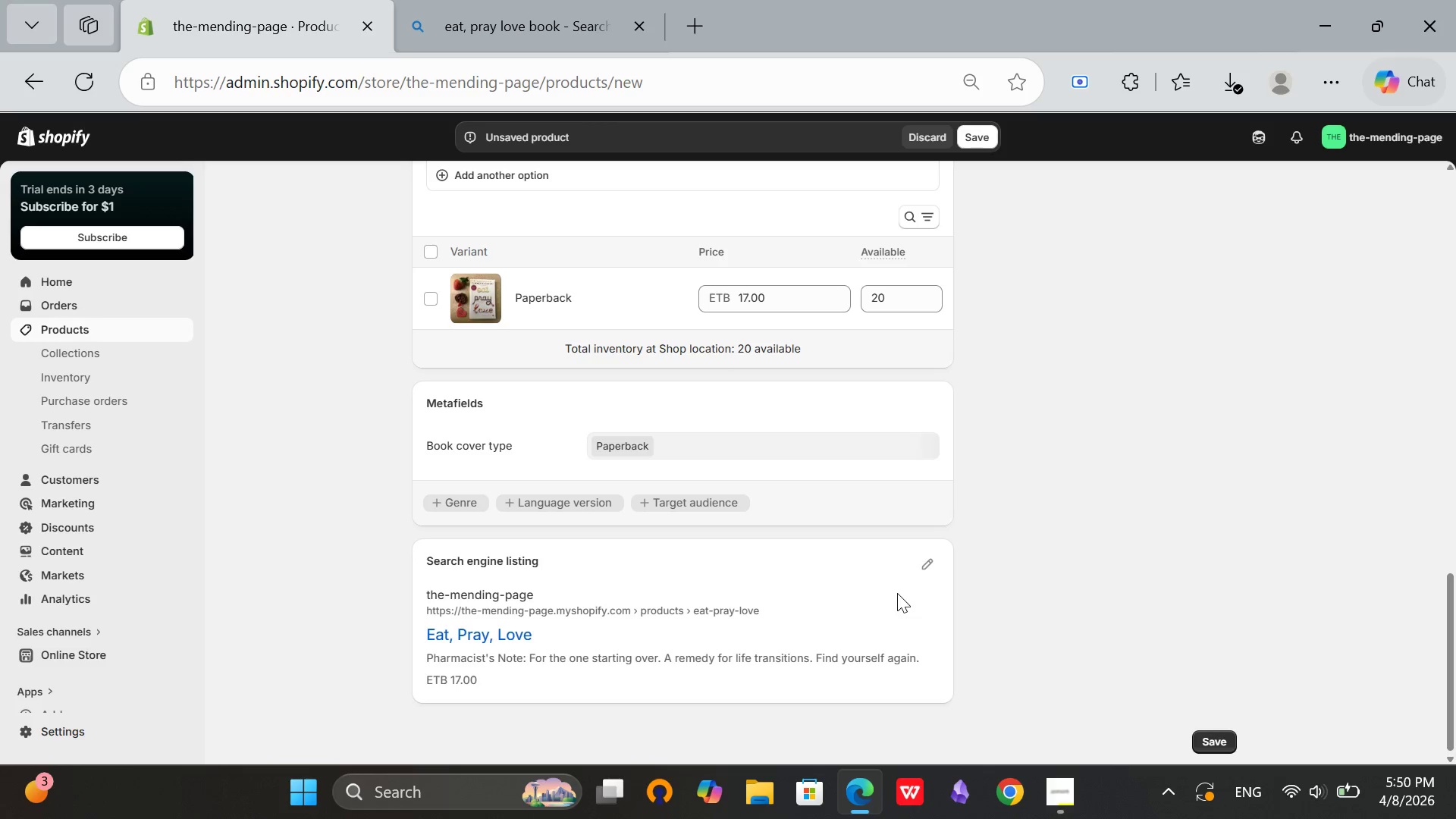 
scroll: coordinate [941, 538], scroll_direction: up, amount: 11.0
 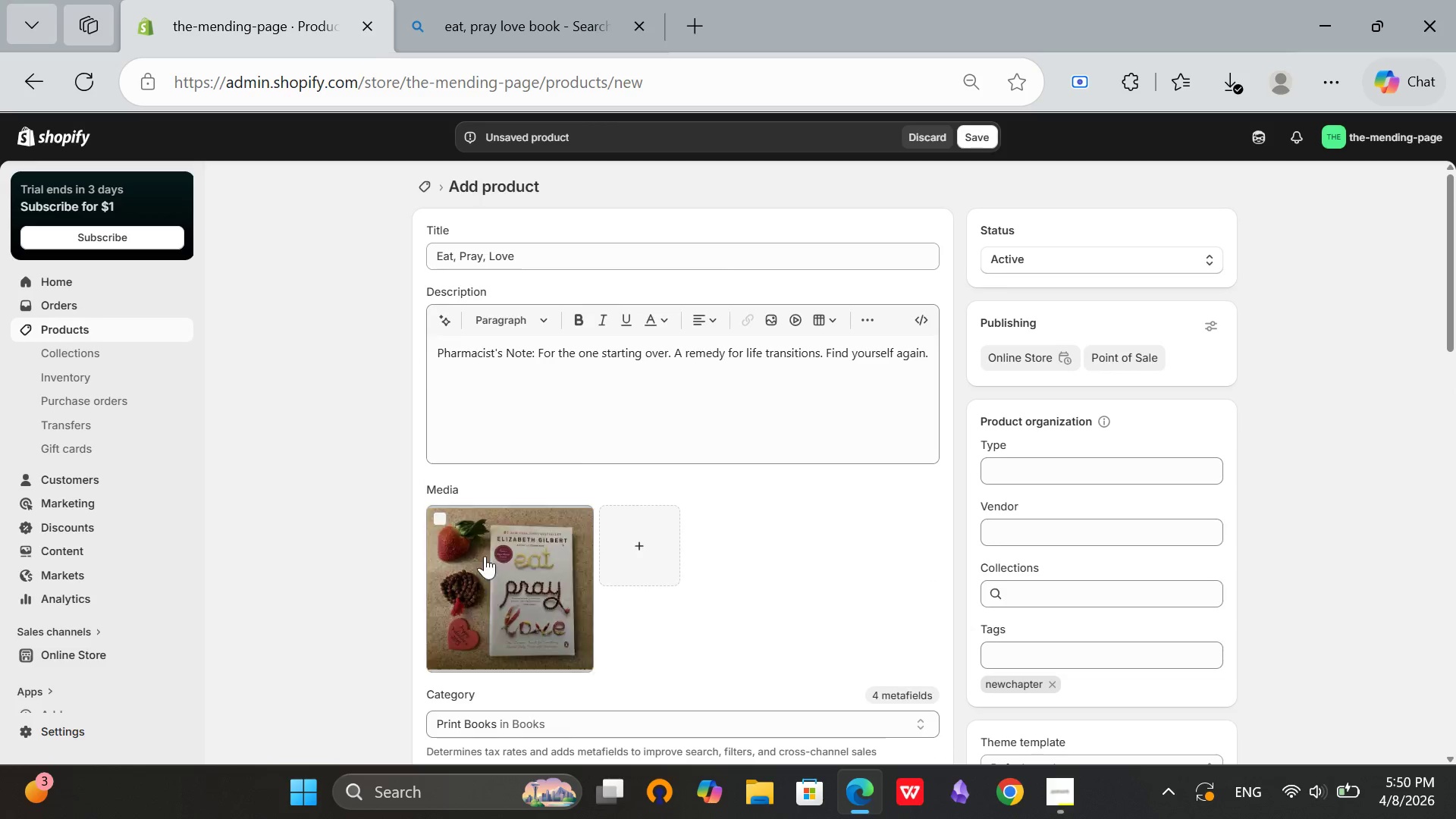 
left_click([494, 570])
 